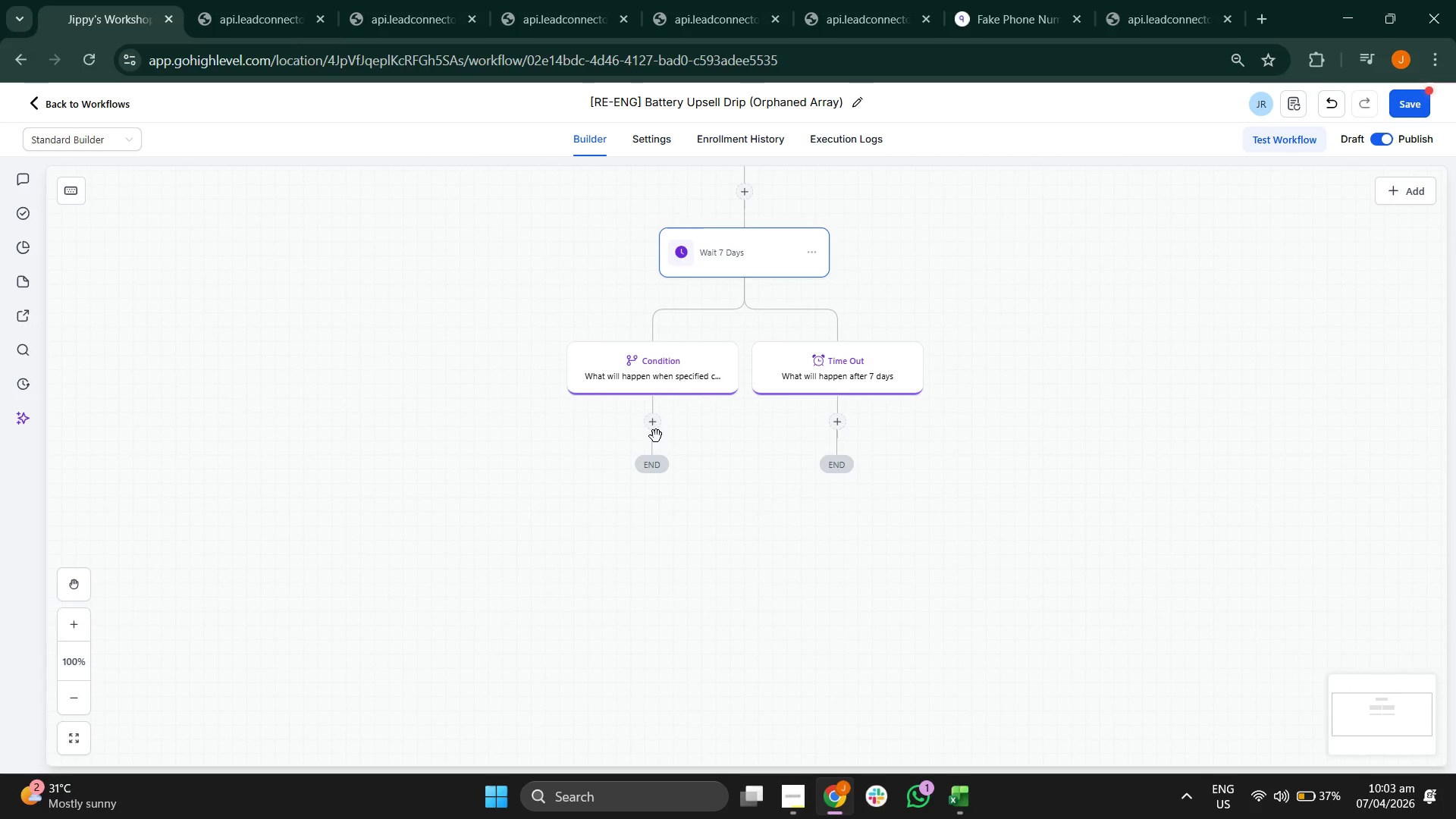 
left_click([651, 426])
 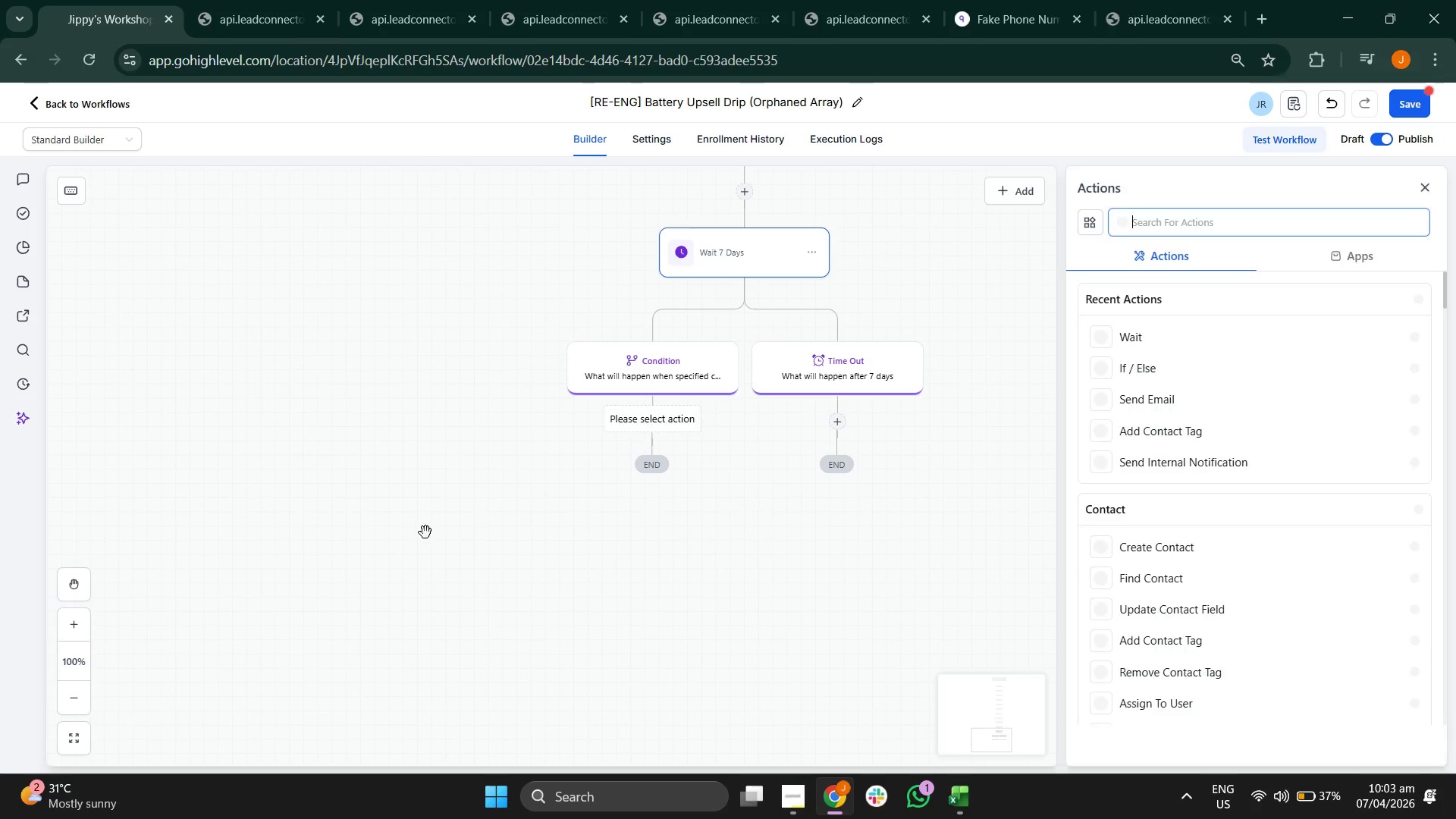 
left_click_drag(start_coordinate=[425, 532], to_coordinate=[416, 511])
 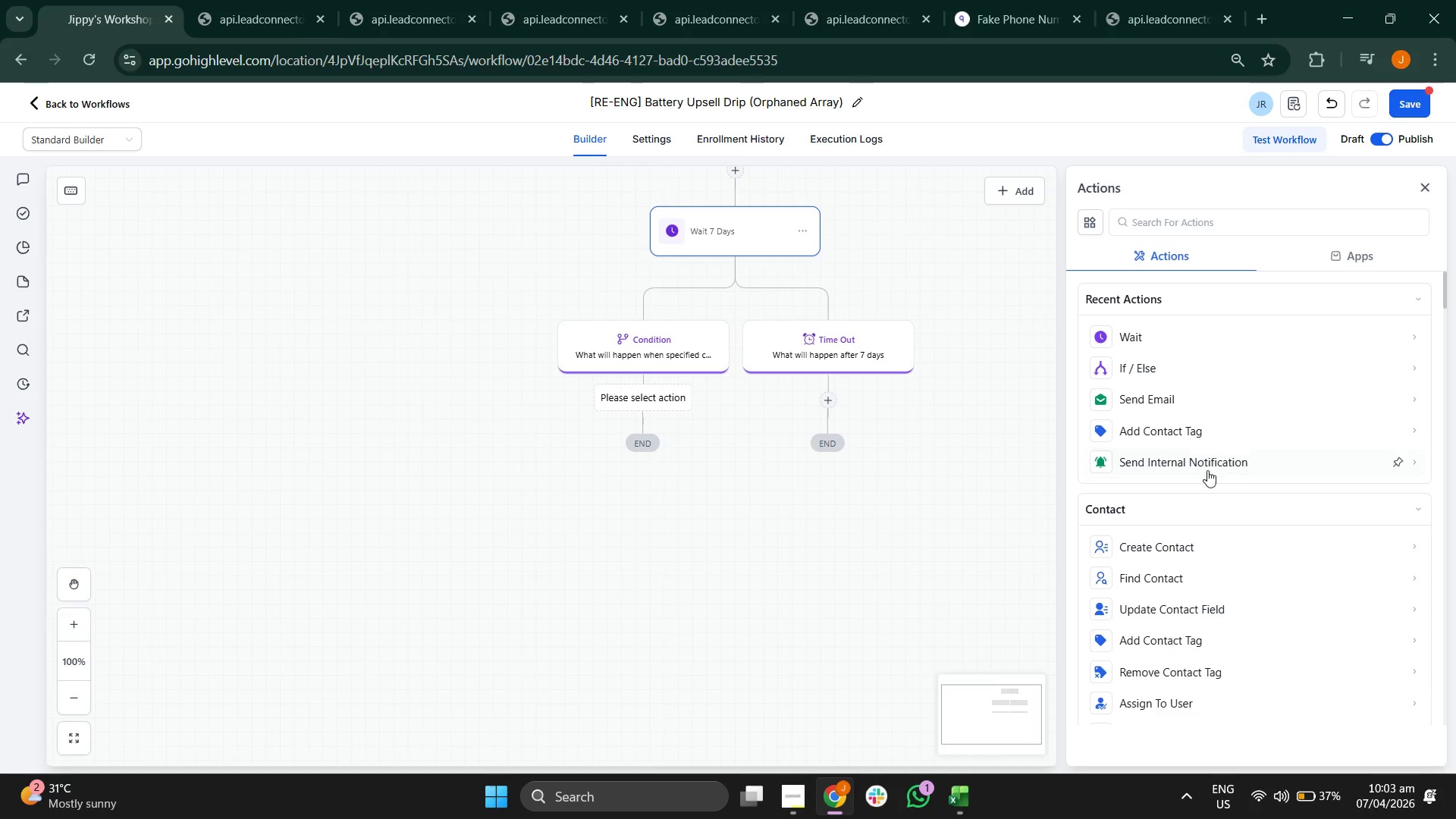 
scroll: coordinate [1229, 462], scroll_direction: down, amount: 6.0
 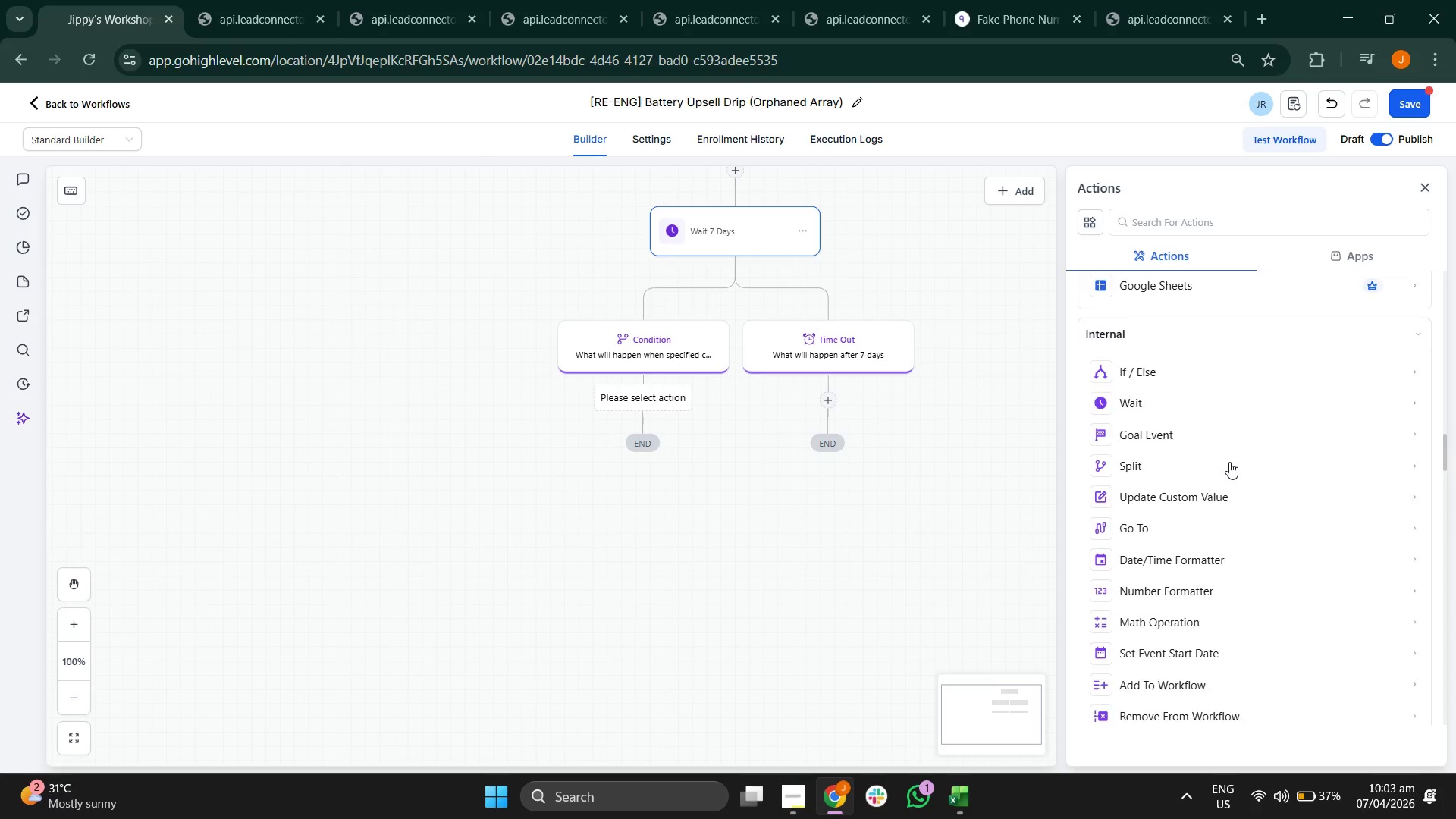 
left_click([1225, 499])
 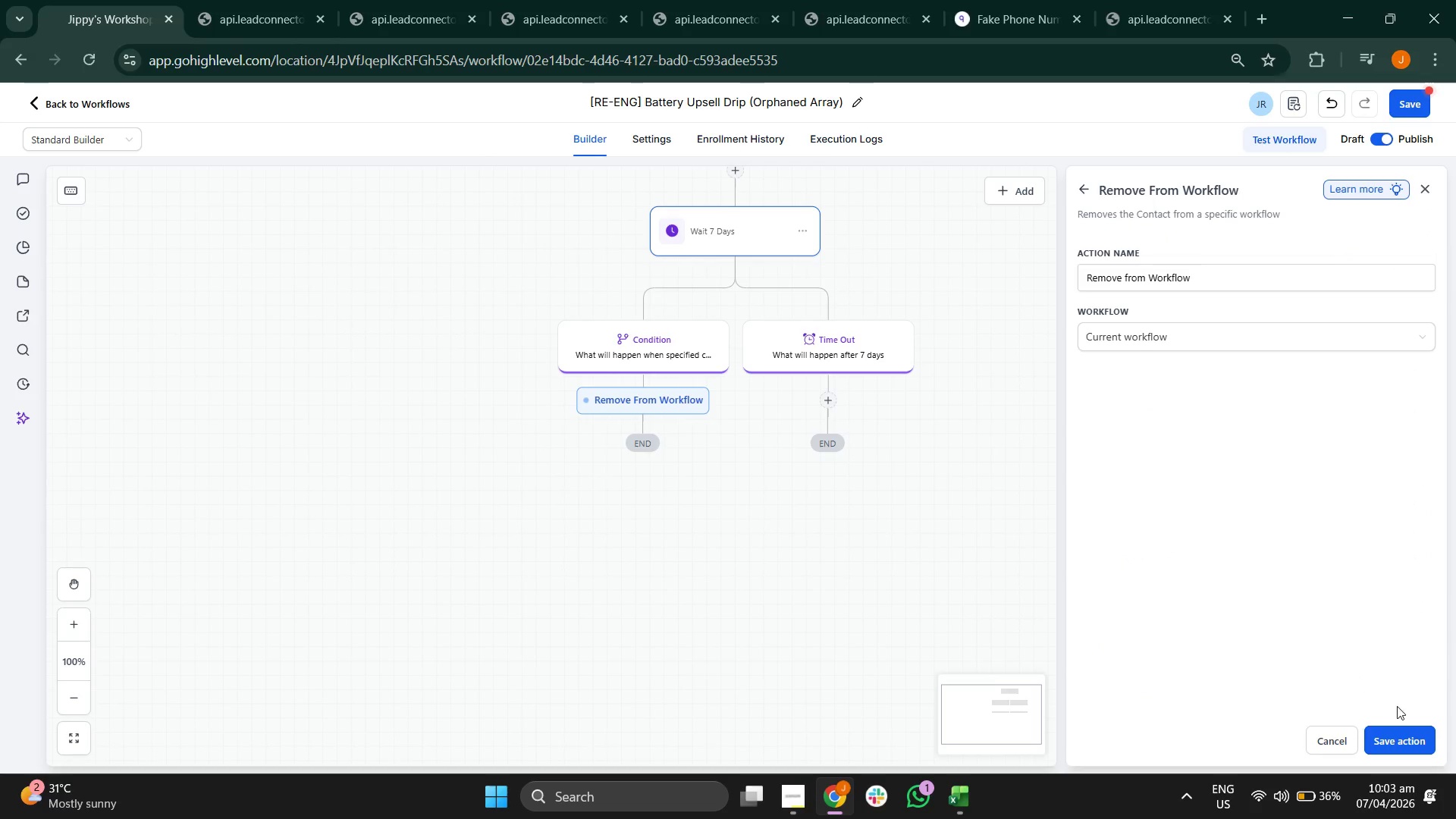 
left_click([1420, 742])
 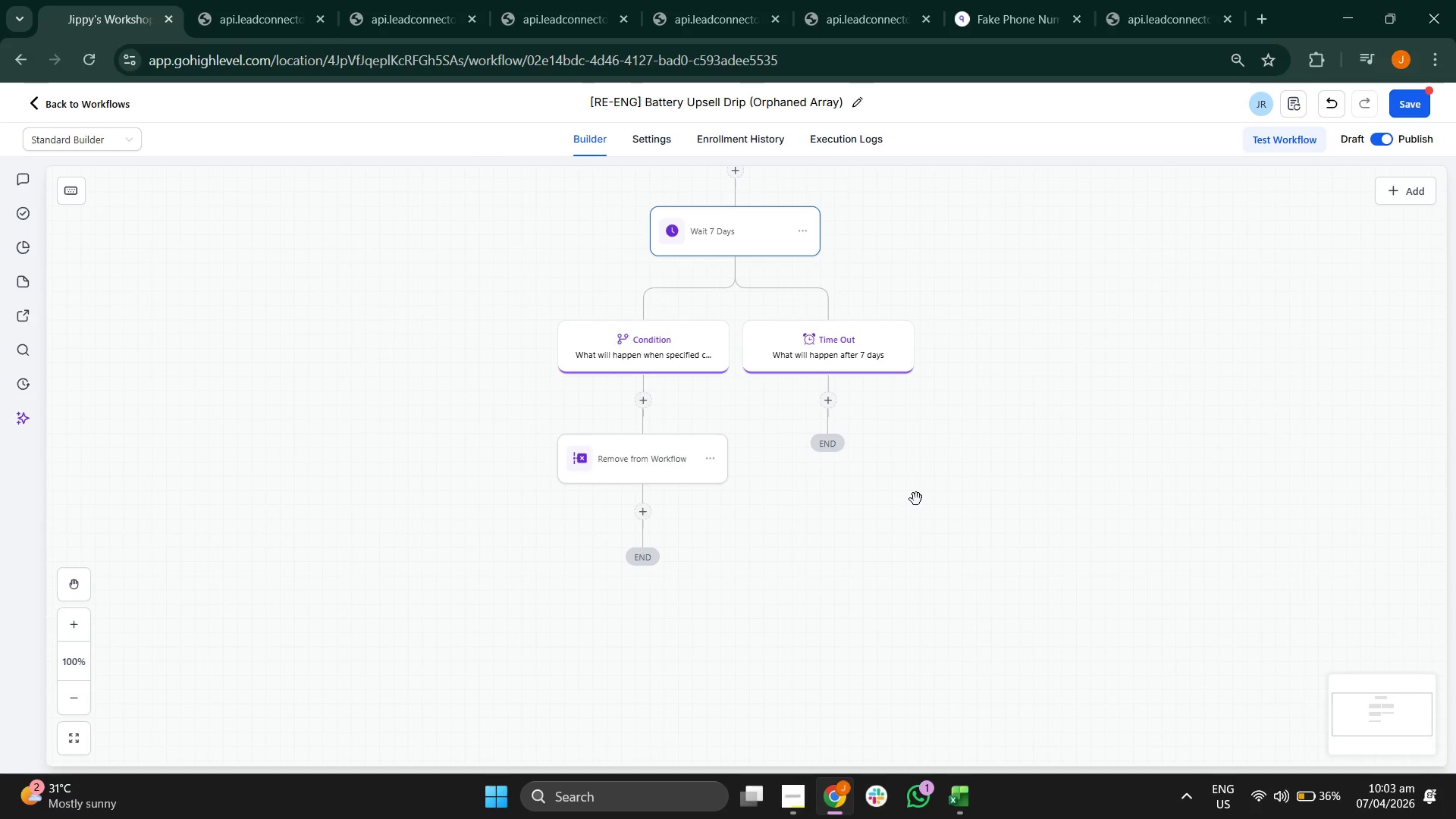 
left_click_drag(start_coordinate=[924, 499], to_coordinate=[940, 484])
 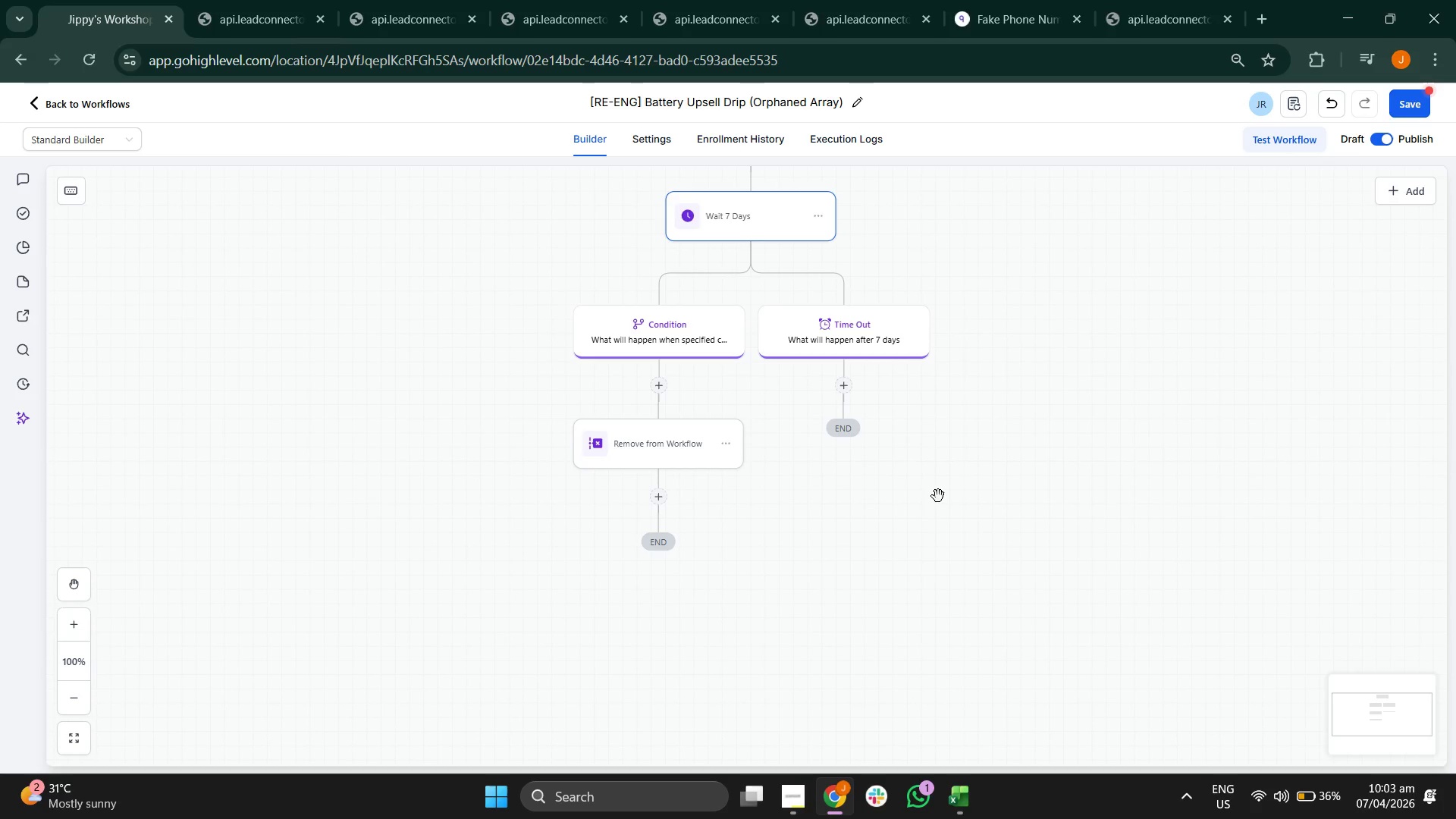 
left_click_drag(start_coordinate=[937, 485], to_coordinate=[950, 529])
 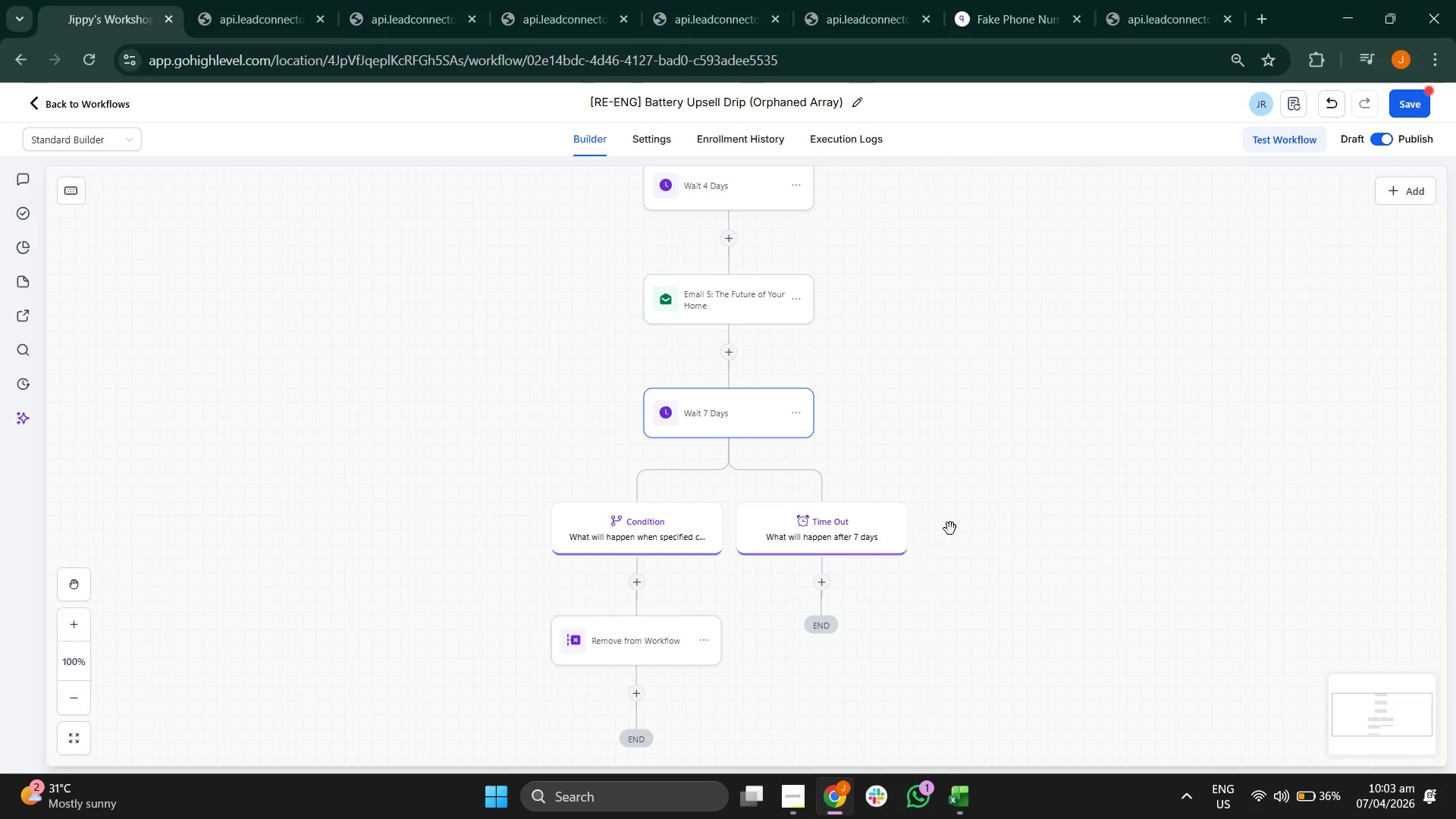 
wait(18.59)
 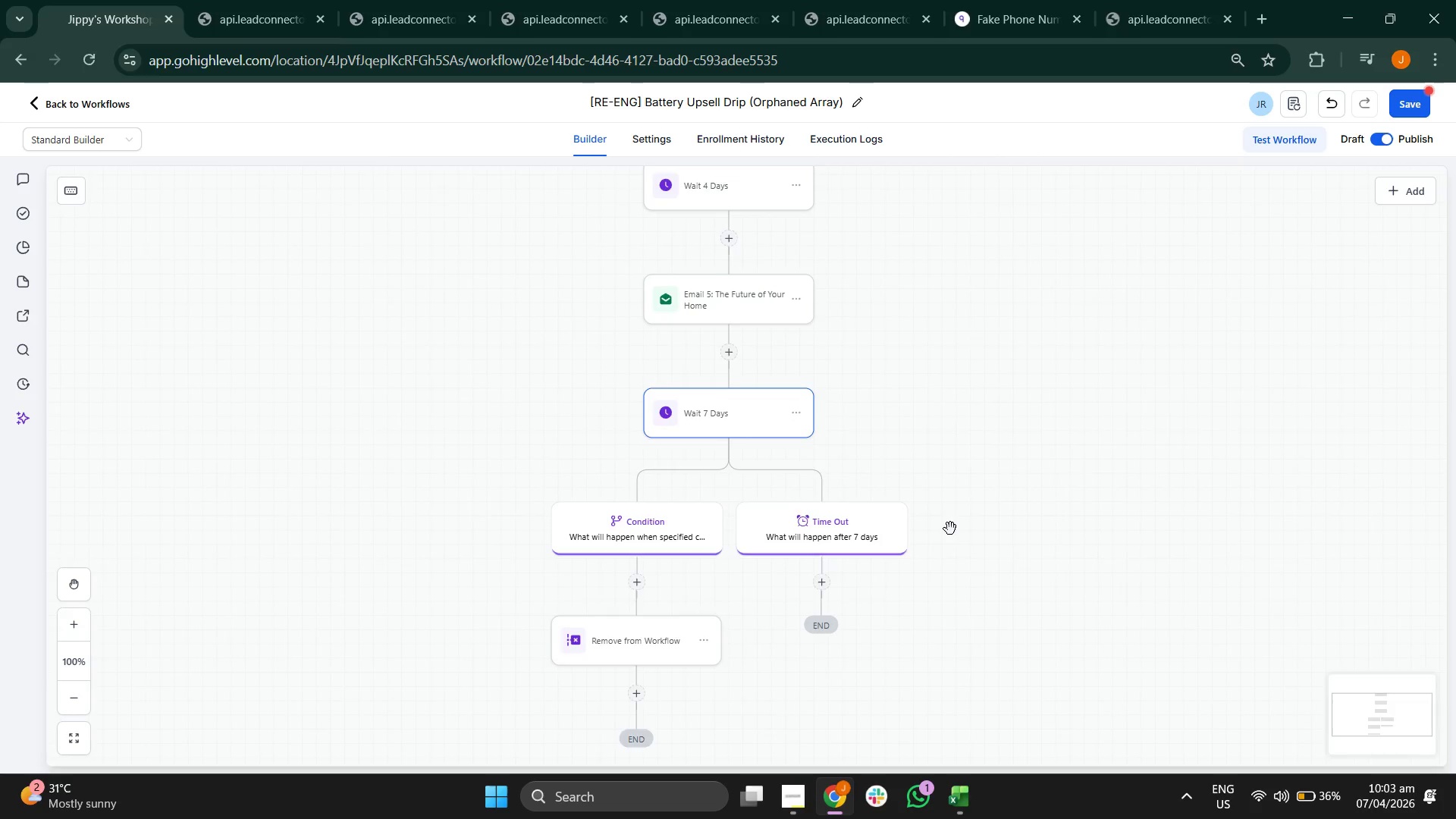 
scroll: coordinate [1149, 485], scroll_direction: down, amount: 4.0
 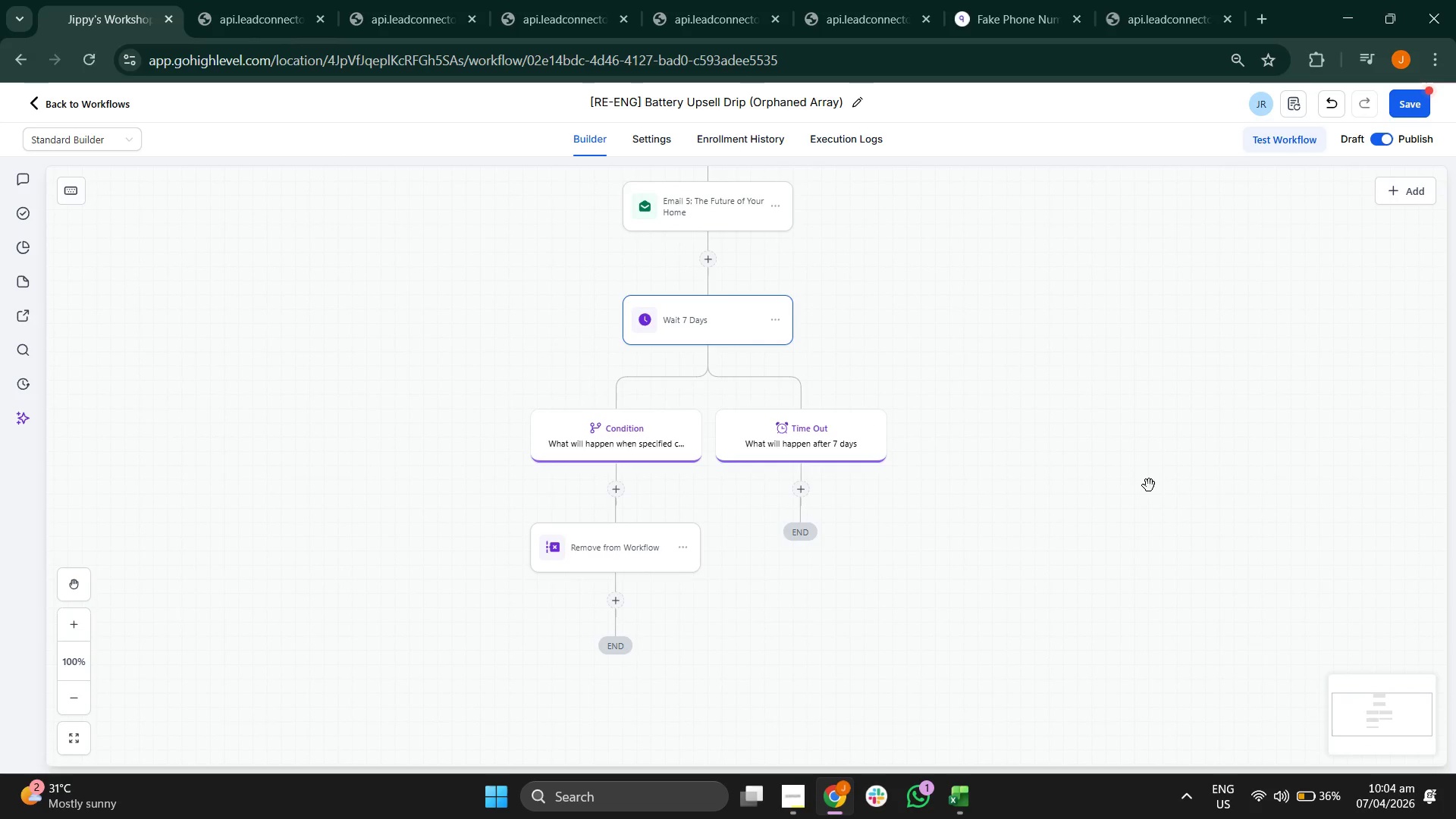 
left_click_drag(start_coordinate=[1149, 485], to_coordinate=[1183, 510])
 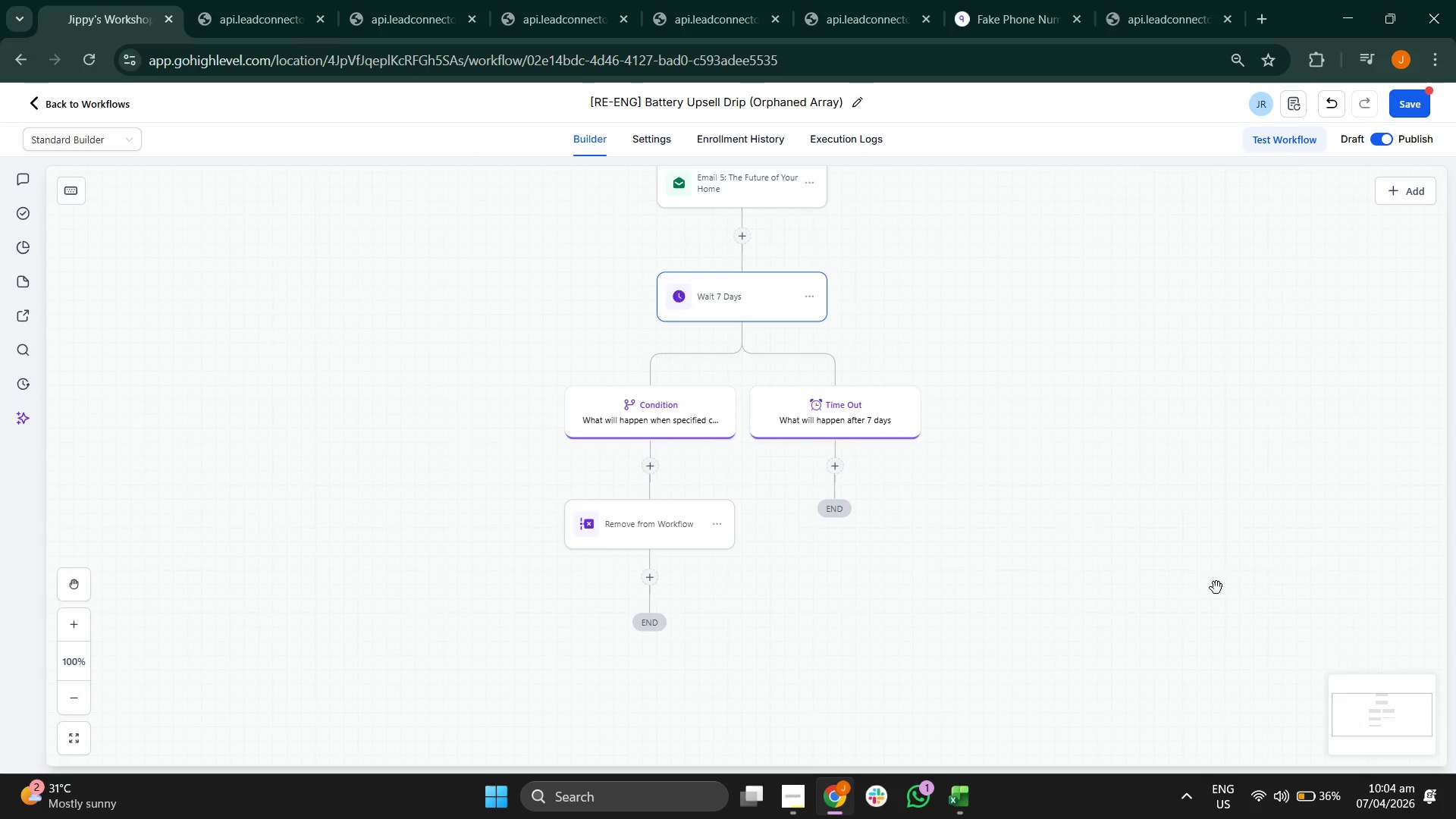 
scroll: coordinate [1149, 485], scroll_direction: down, amount: 1.0
 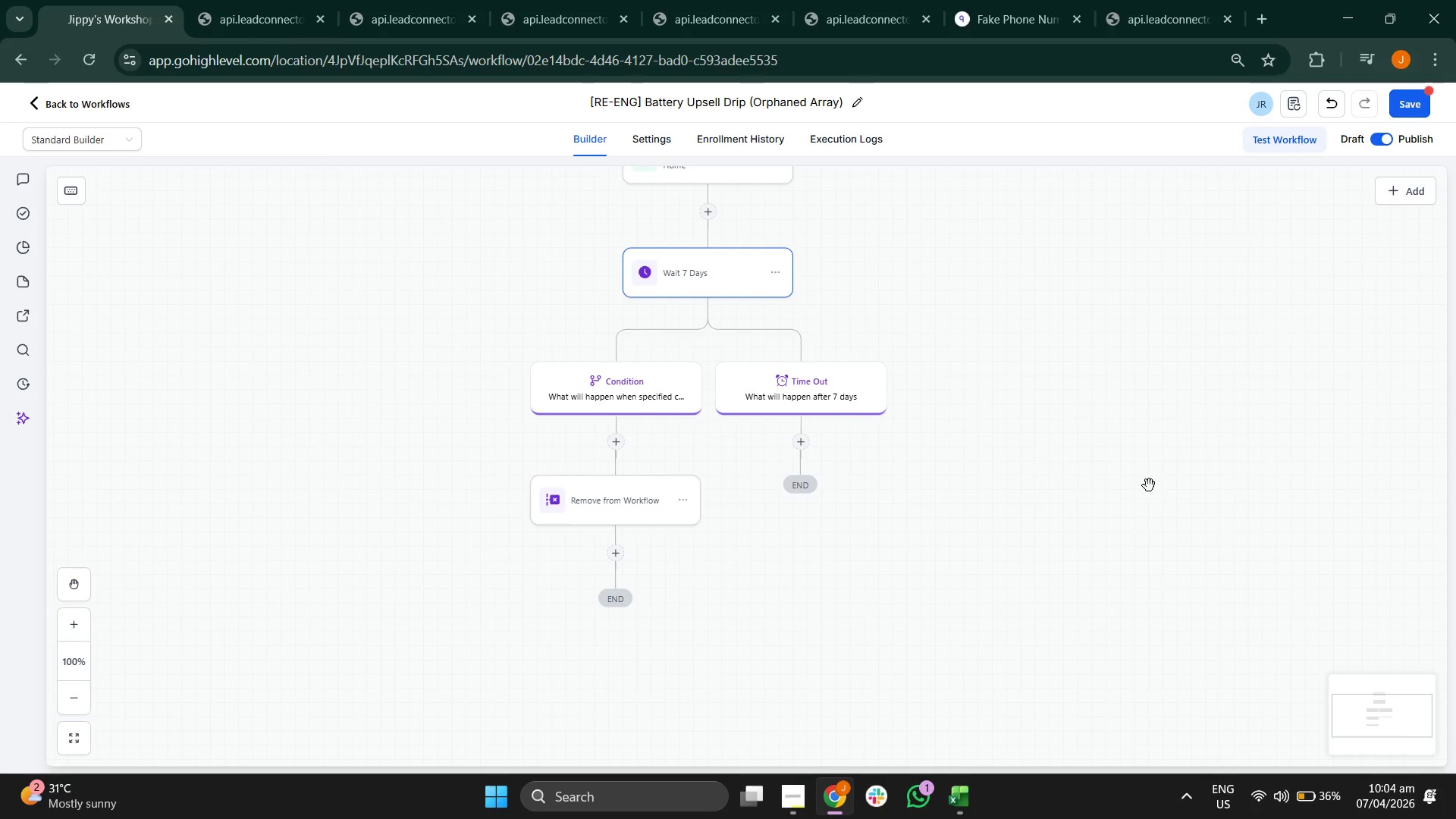 
left_click_drag(start_coordinate=[1216, 580], to_coordinate=[1223, 555])
 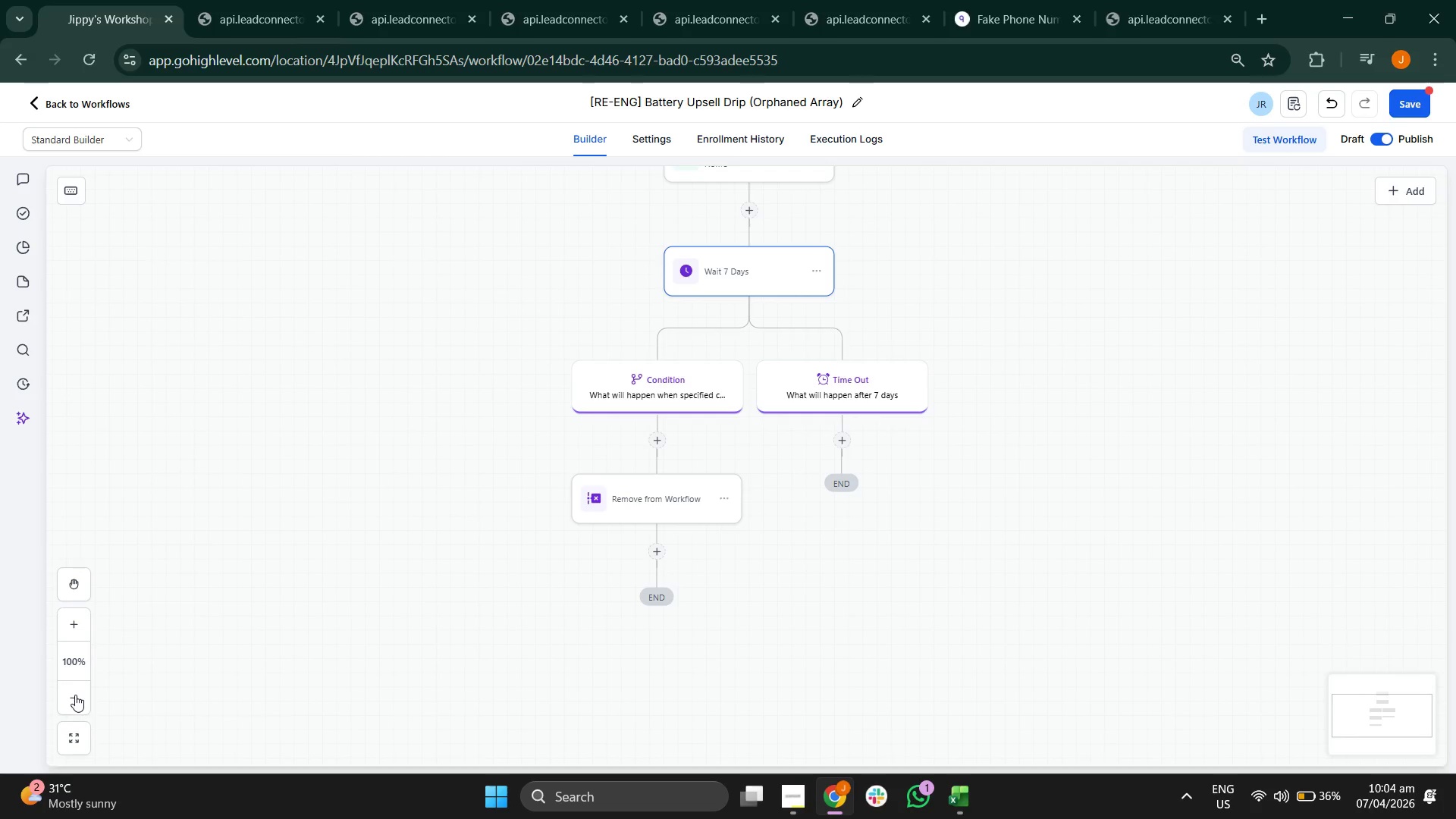 
left_click([739, 284])
 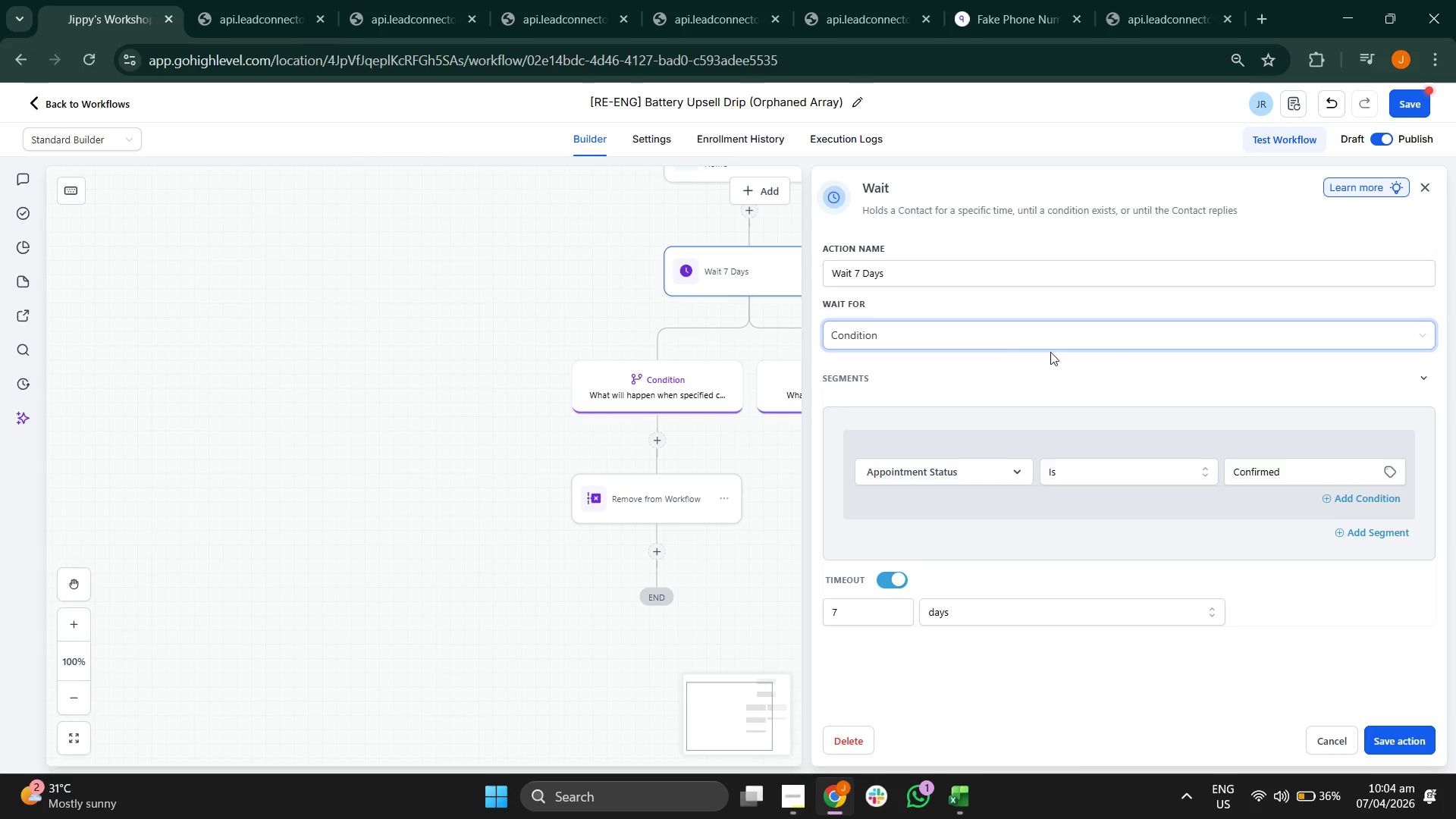 
left_click([979, 334])
 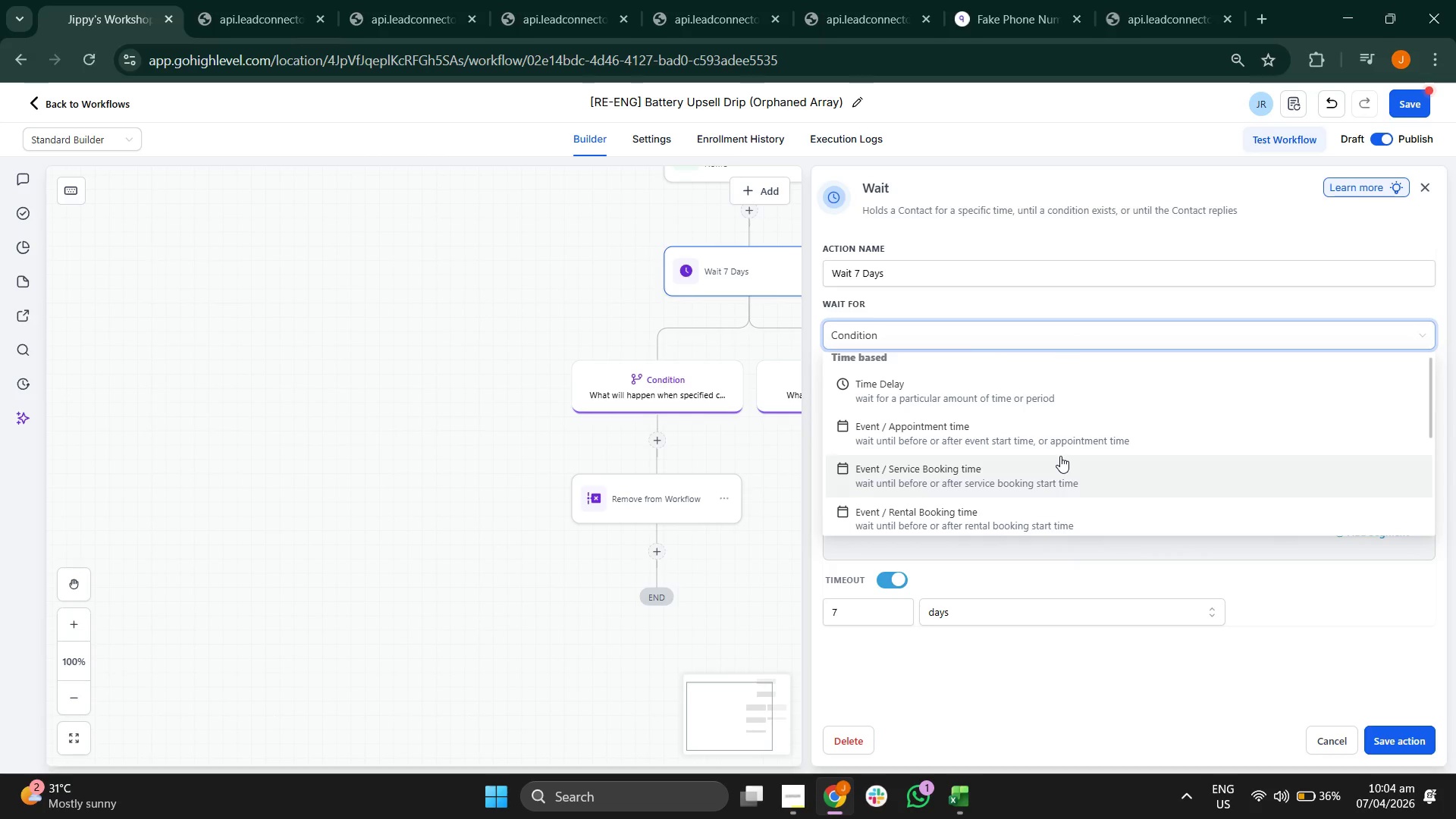 
scroll: coordinate [1060, 456], scroll_direction: down, amount: 2.0
 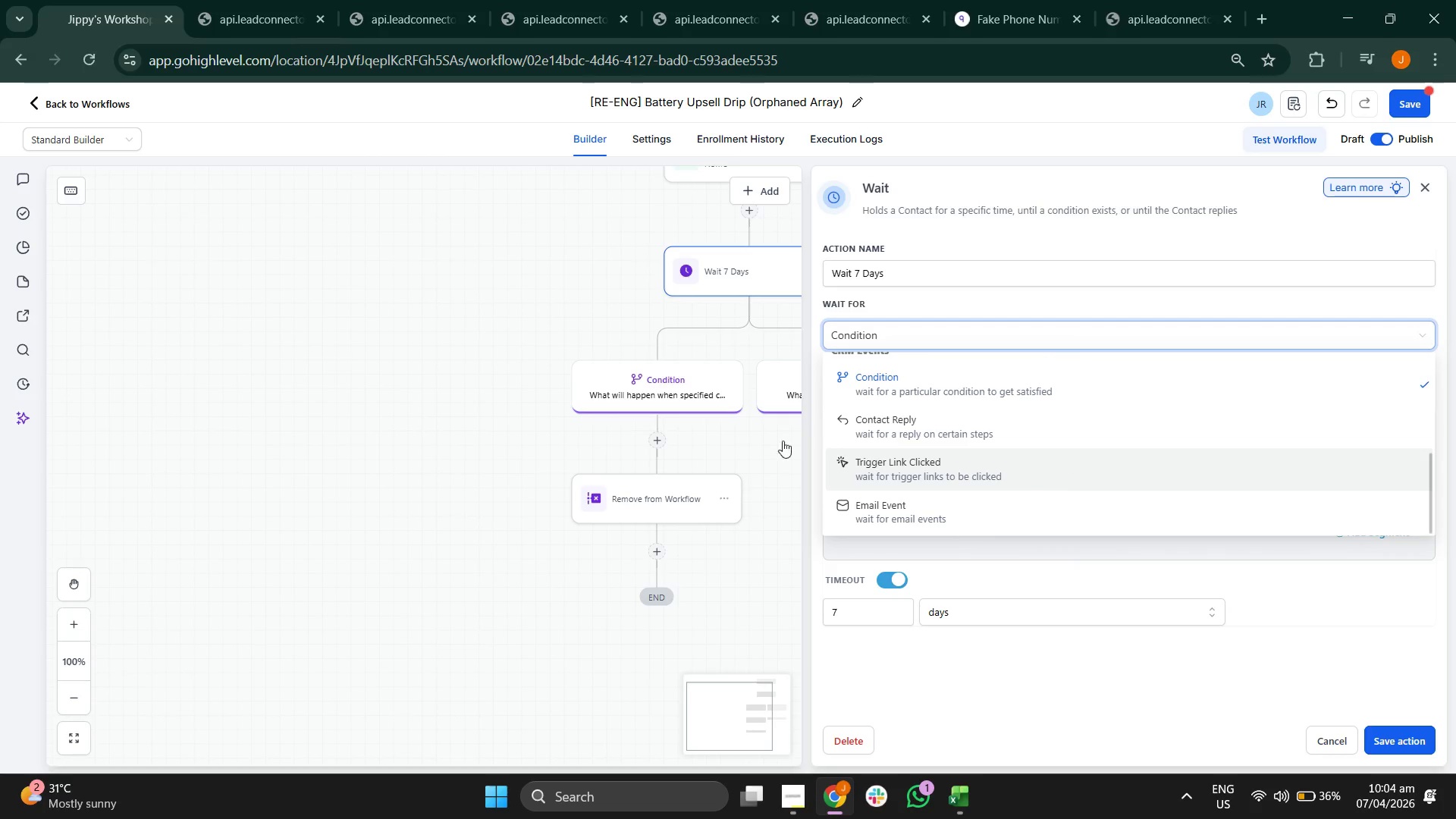 
left_click([258, 325])
 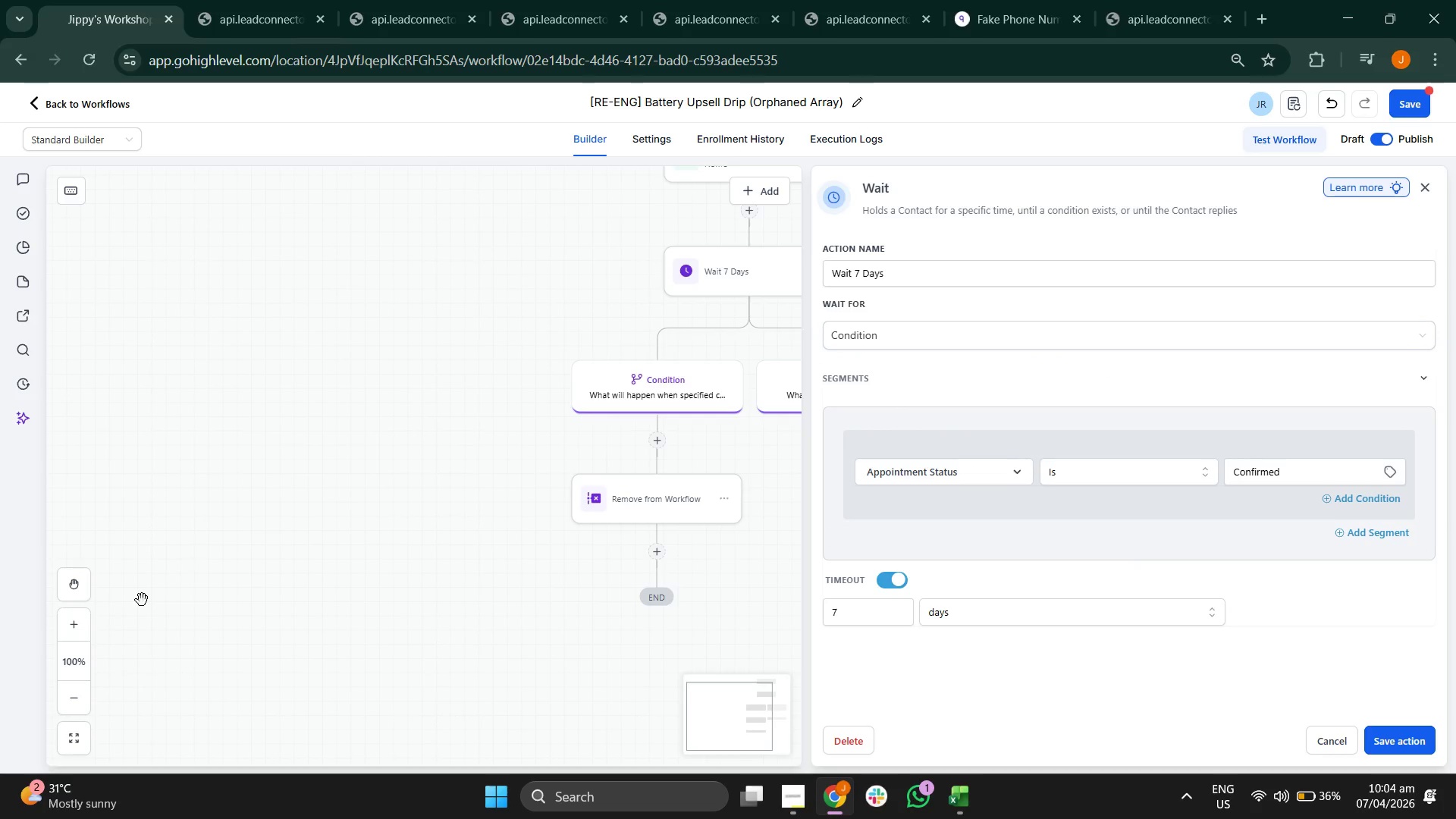 
left_click([384, 460])
 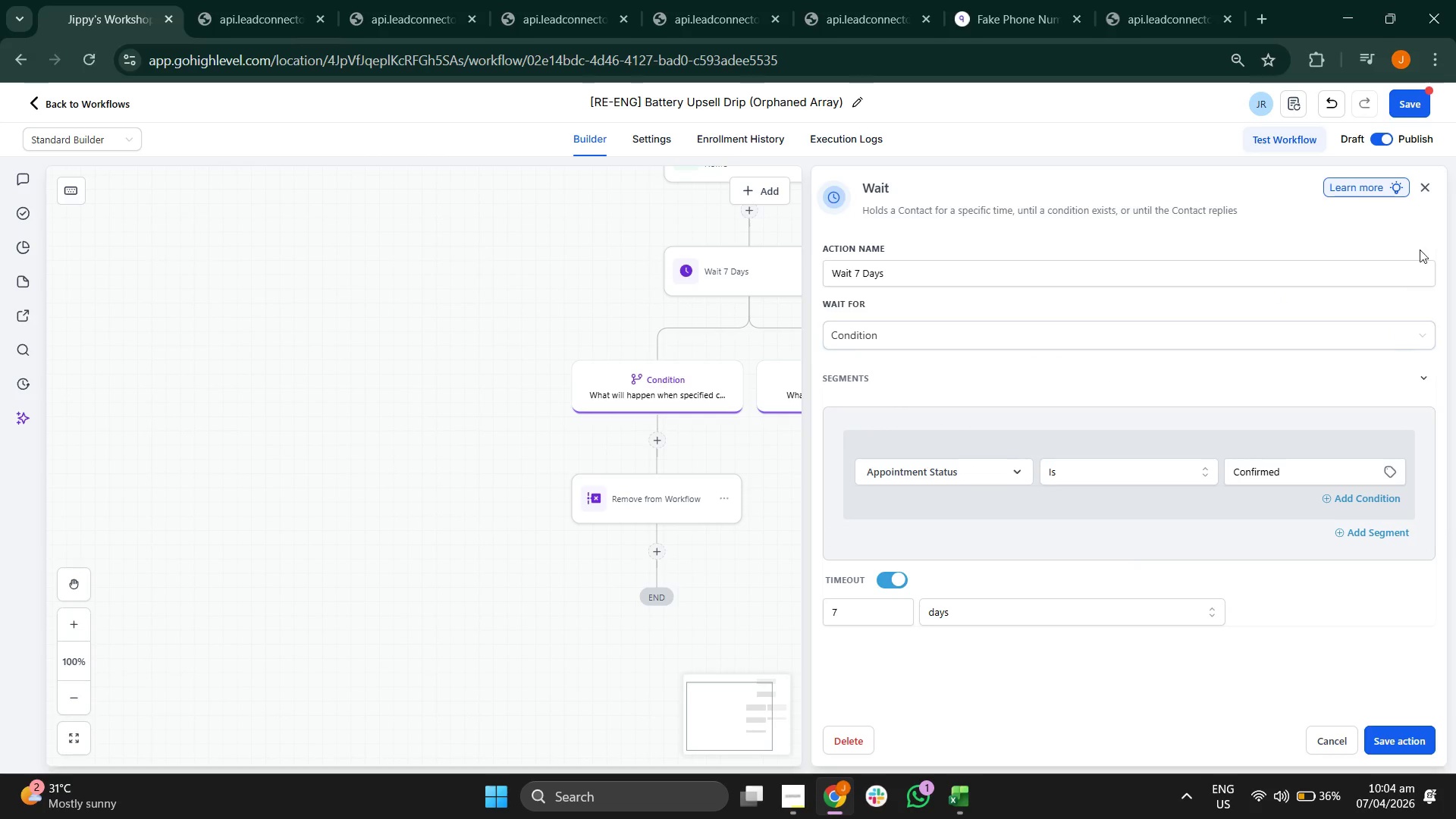 
left_click([1427, 184])
 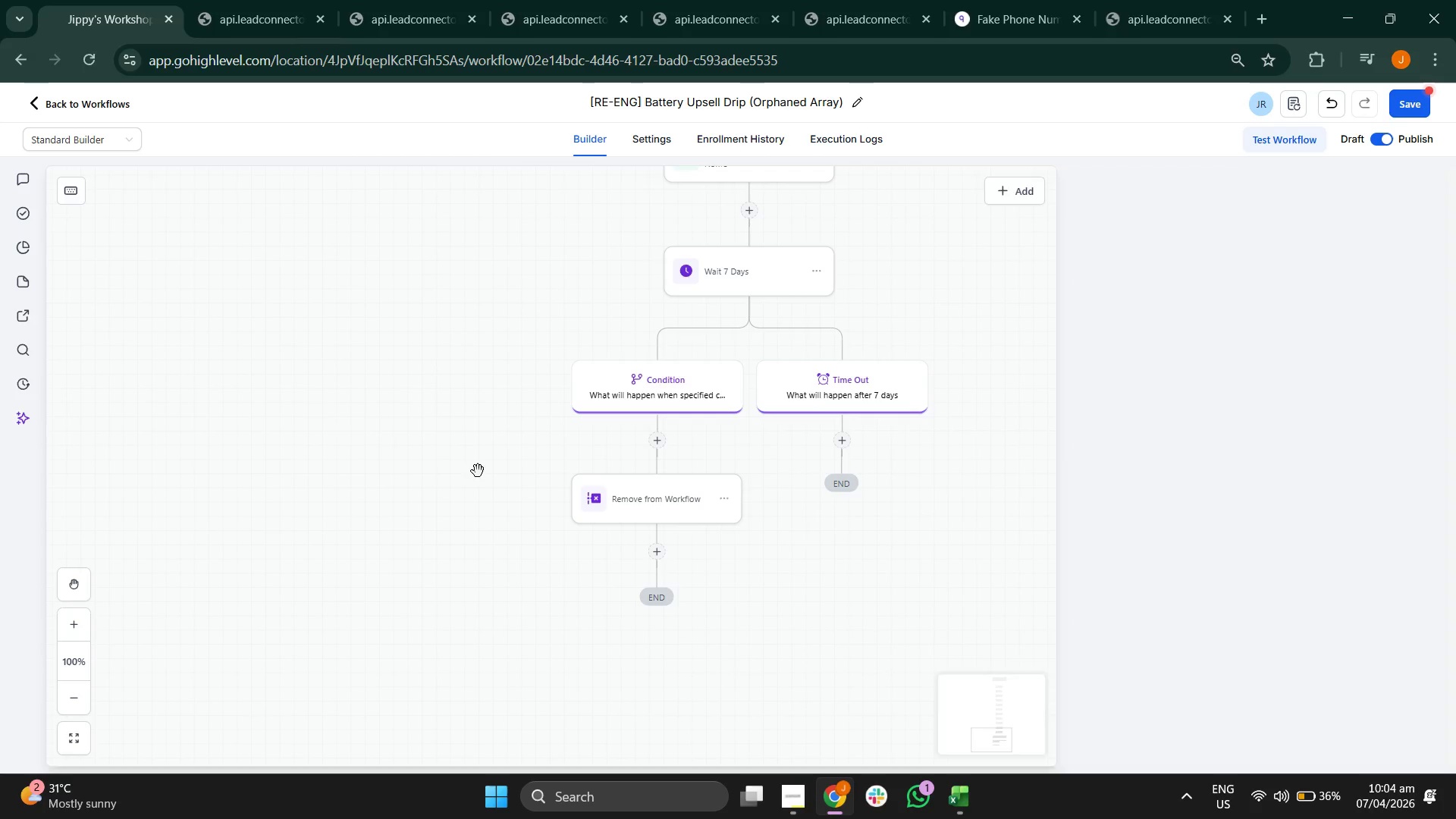 
left_click_drag(start_coordinate=[313, 412], to_coordinate=[303, 468])
 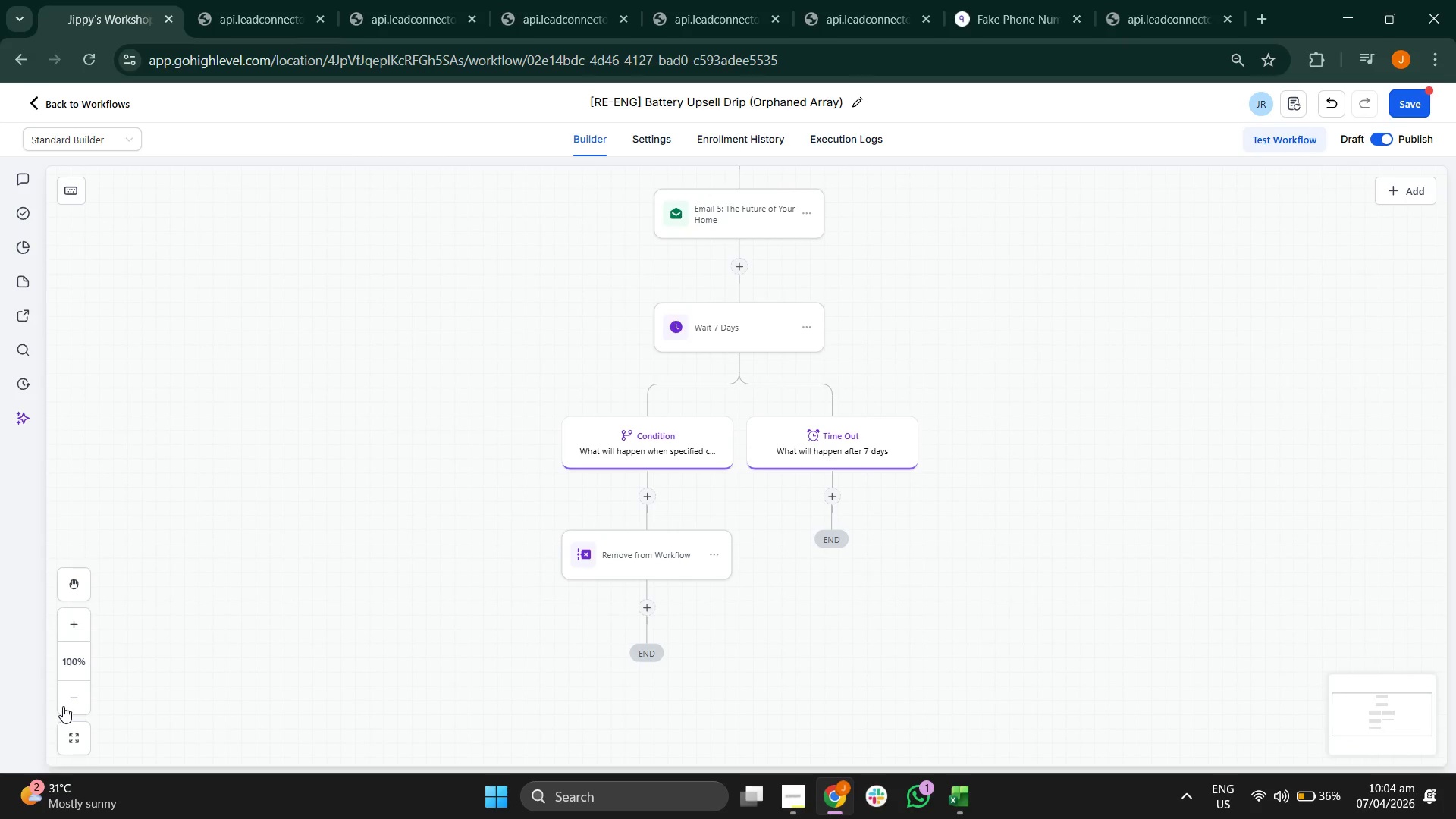 
double_click([75, 701])
 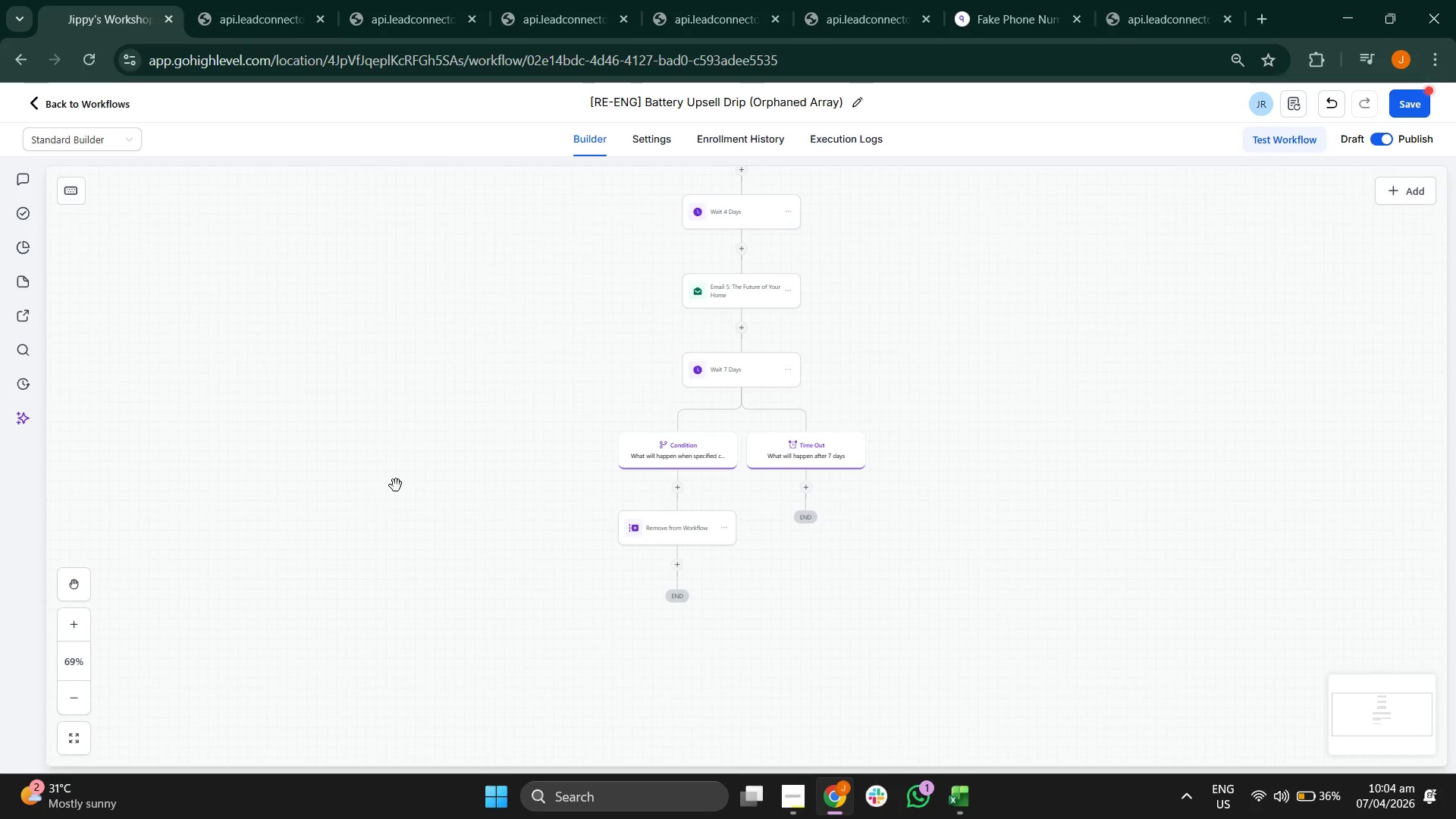 
left_click_drag(start_coordinate=[396, 485], to_coordinate=[405, 581])
 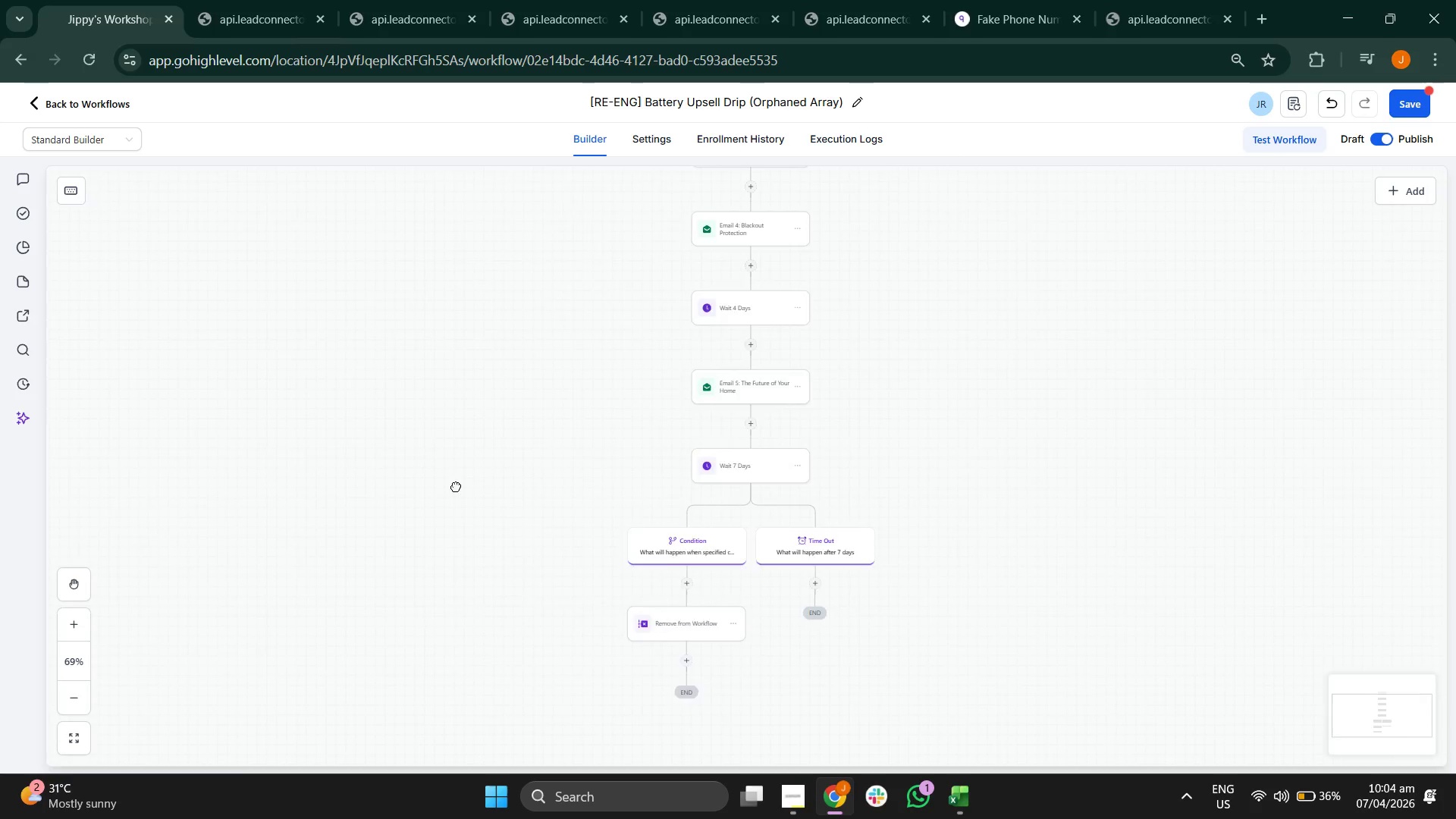 
left_click_drag(start_coordinate=[456, 481], to_coordinate=[453, 548])
 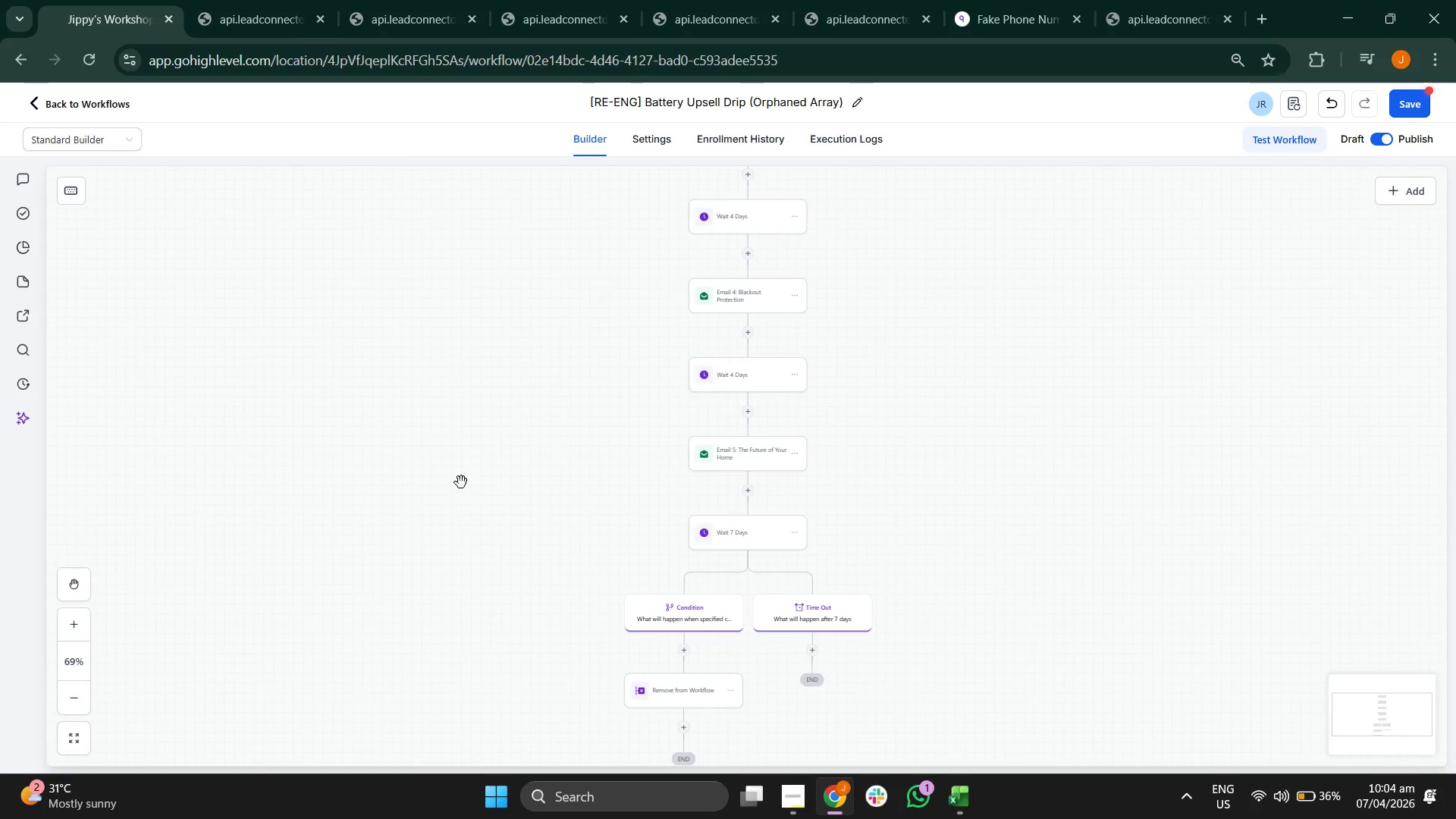 
left_click_drag(start_coordinate=[461, 482], to_coordinate=[461, 517])
 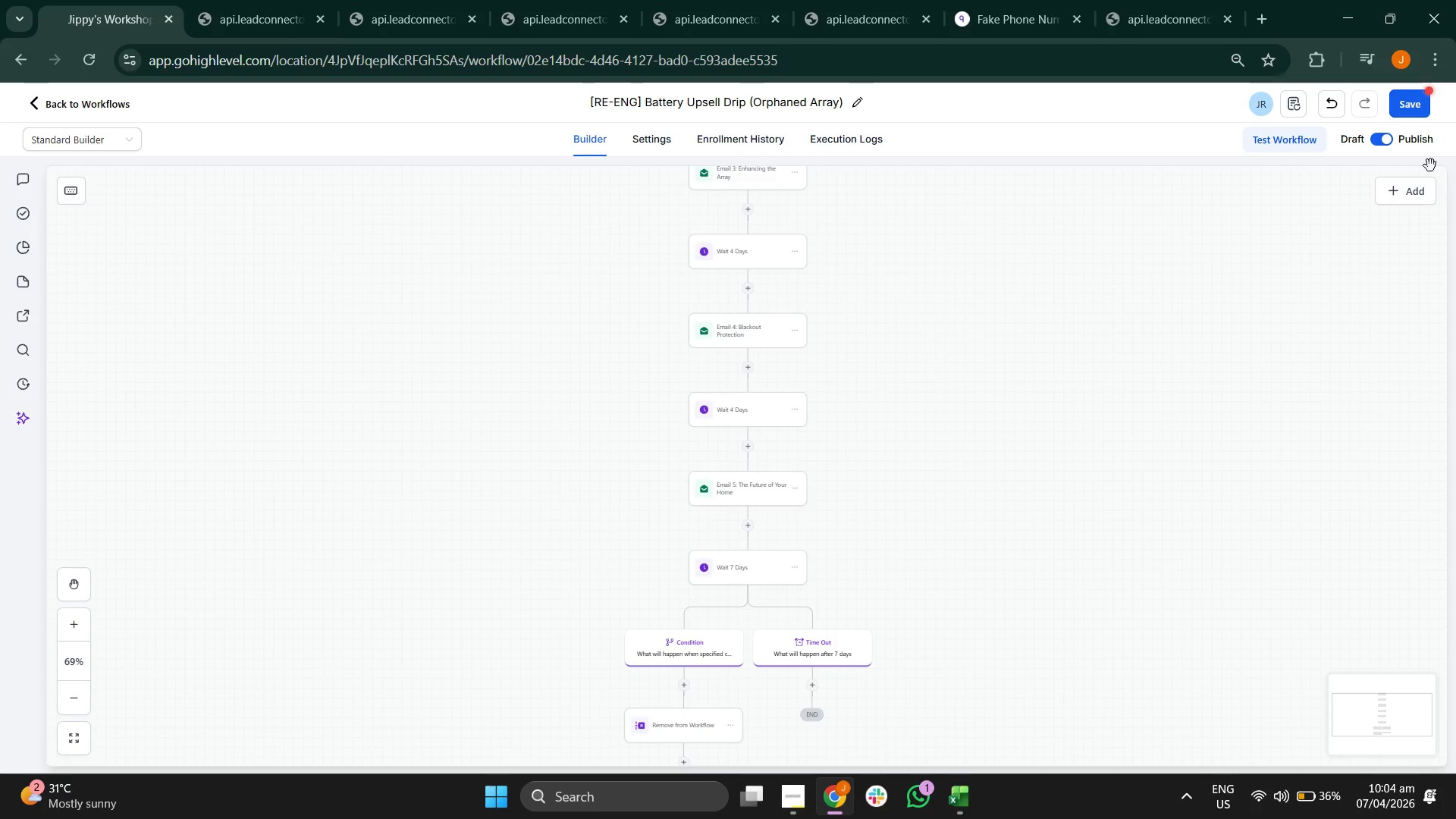 
left_click([1404, 111])
 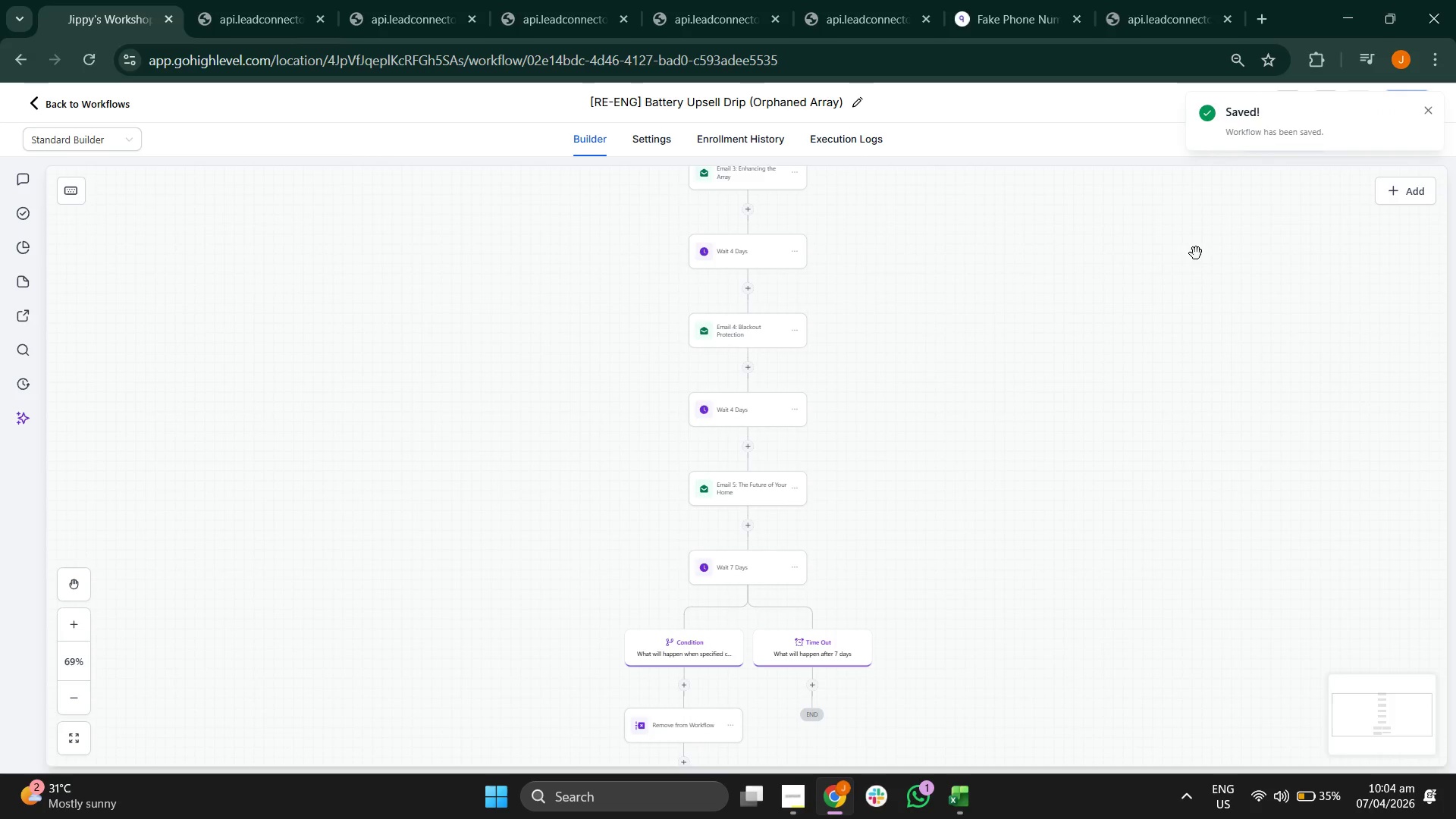 
left_click_drag(start_coordinate=[1189, 283], to_coordinate=[1183, 380])
 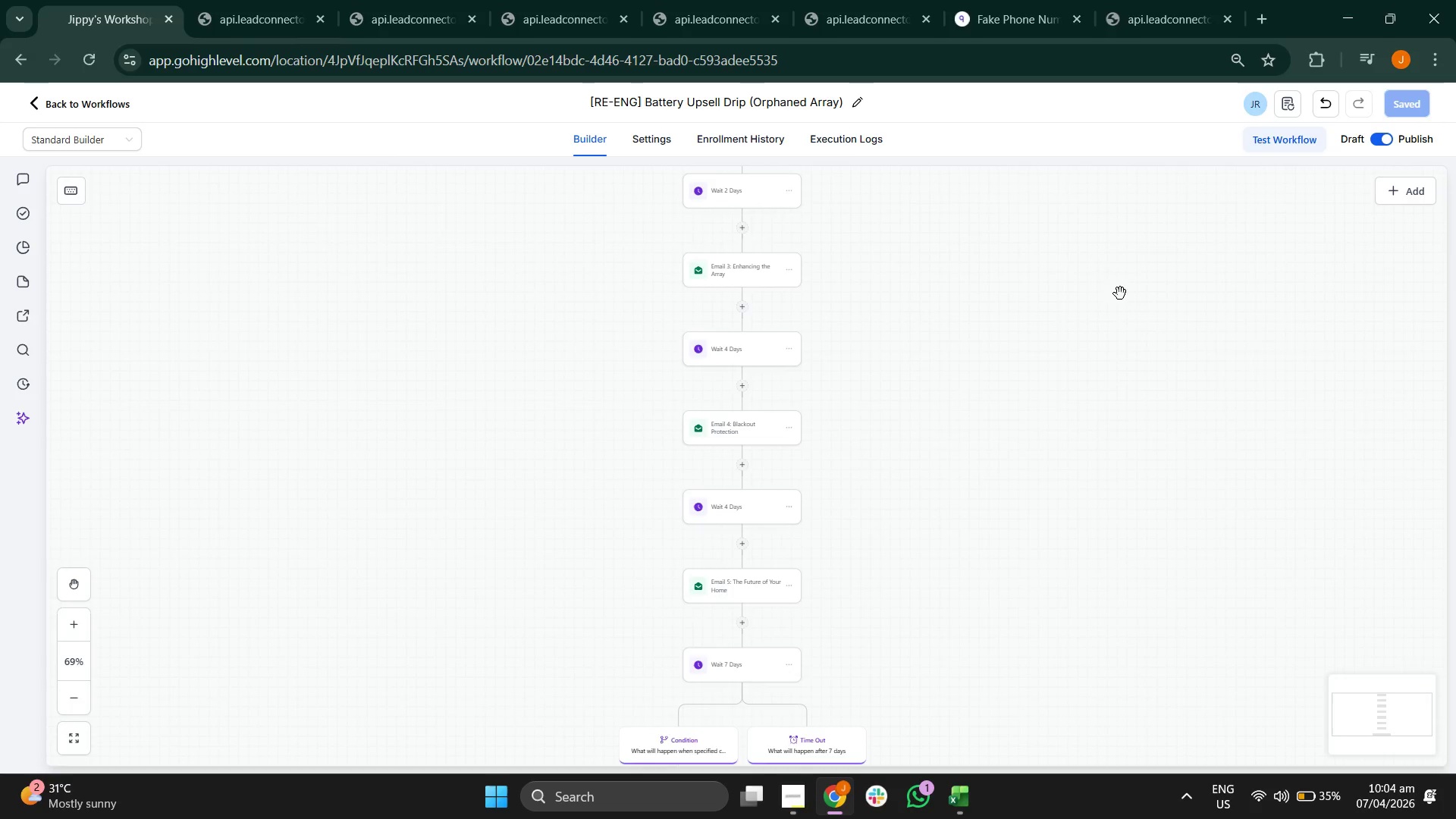 
left_click_drag(start_coordinate=[1118, 290], to_coordinate=[1145, 366])
 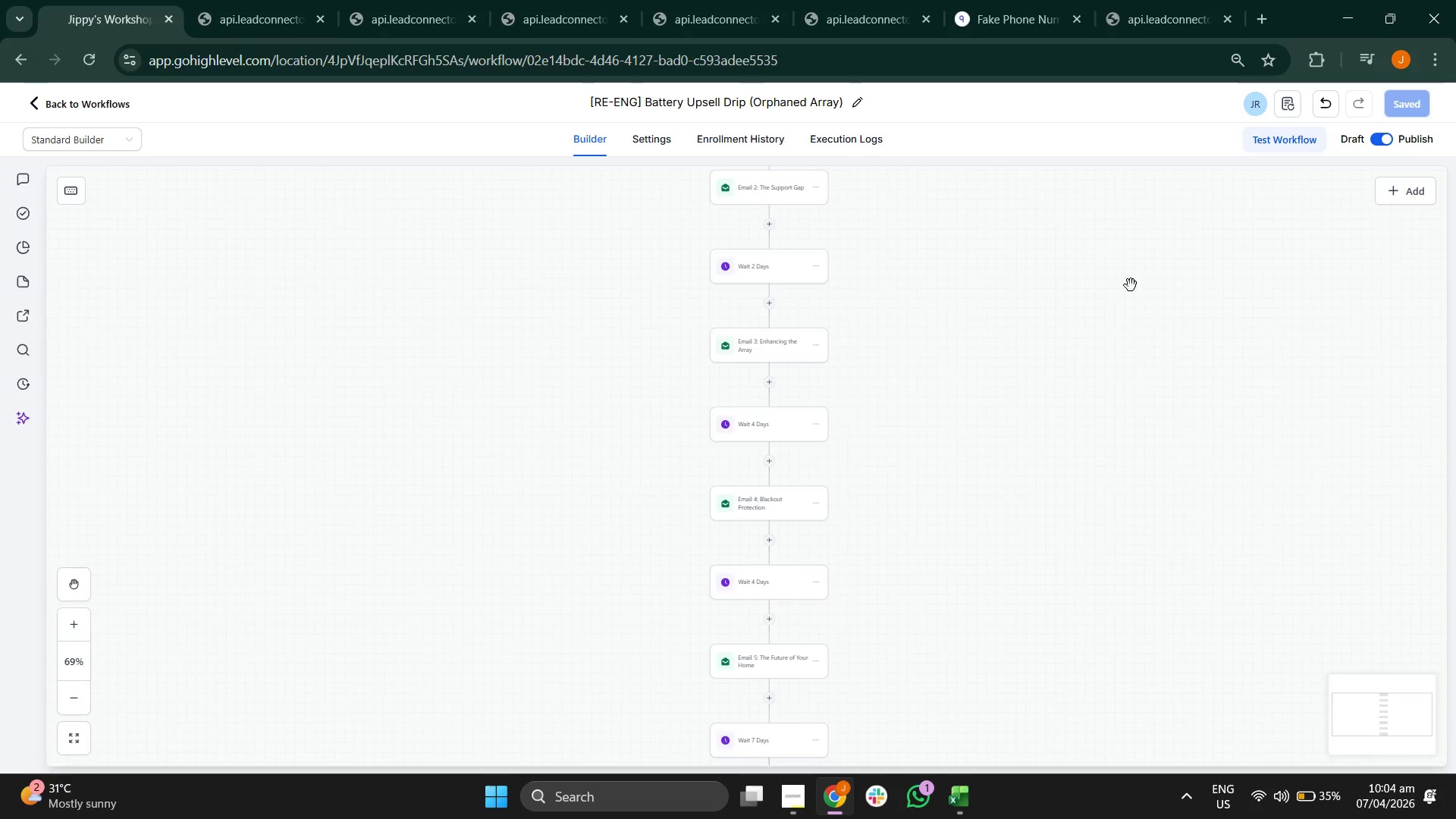 
left_click_drag(start_coordinate=[1129, 279], to_coordinate=[1128, 347])
 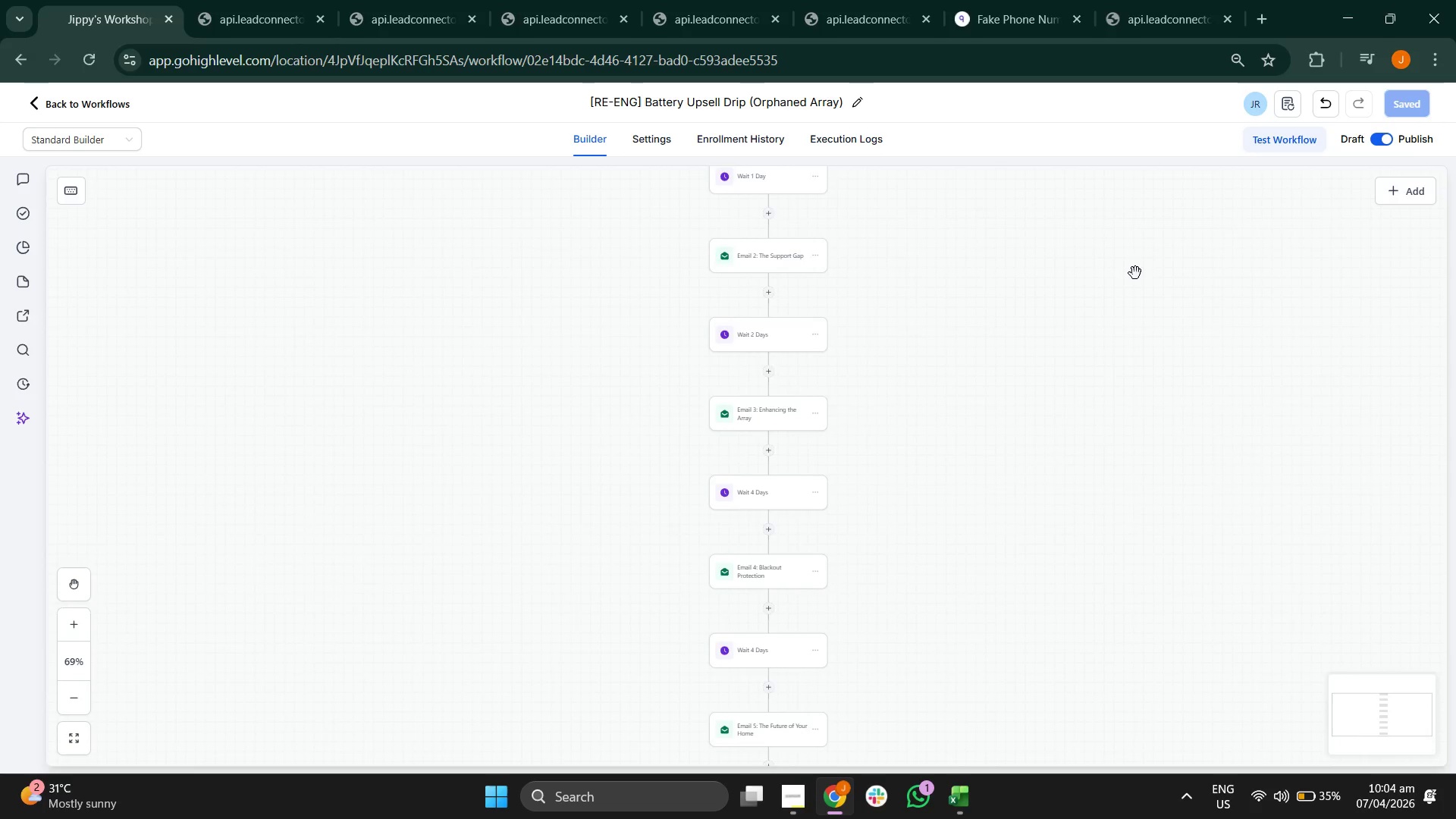 
left_click_drag(start_coordinate=[1135, 273], to_coordinate=[1125, 364])
 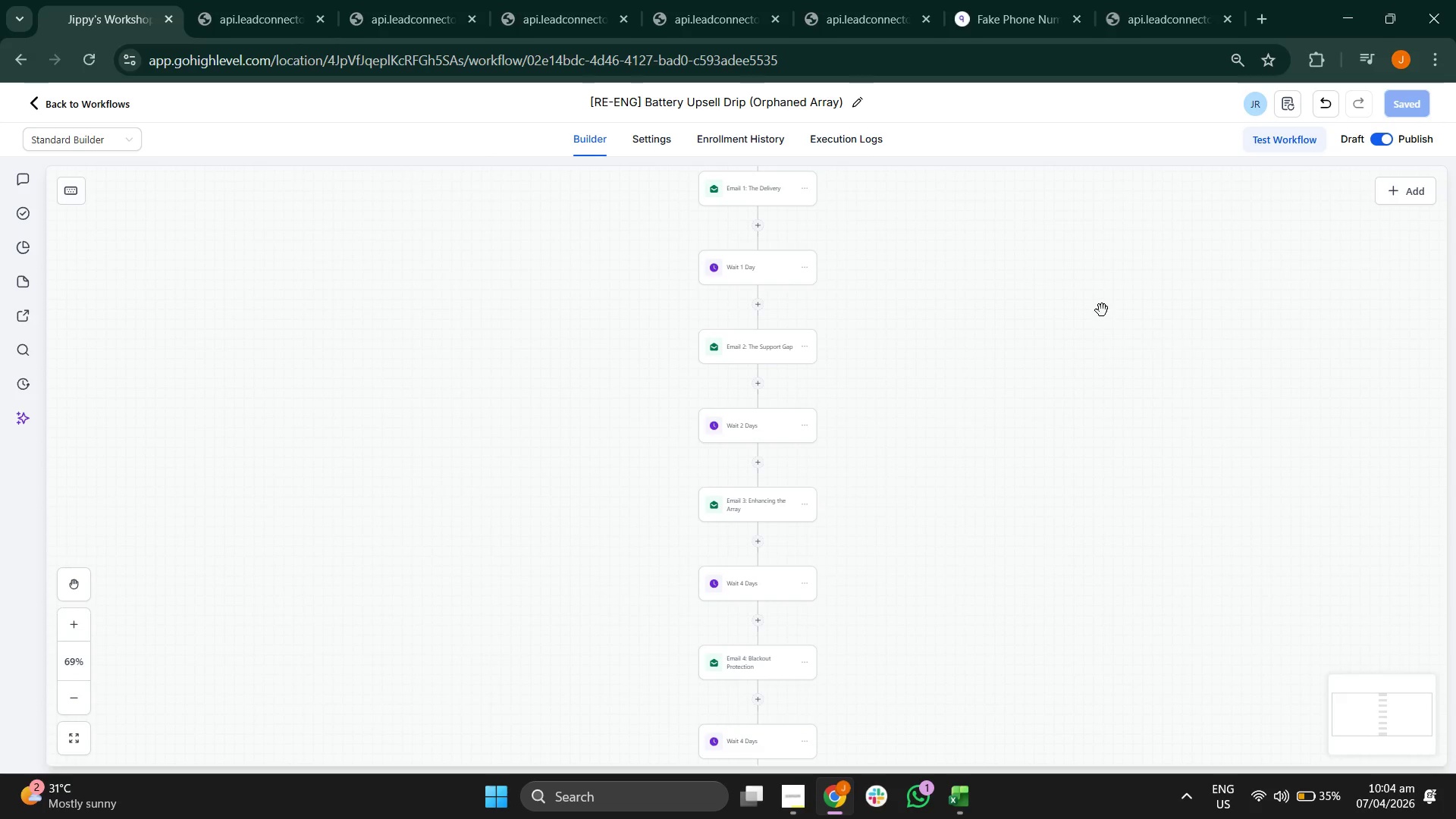 
left_click_drag(start_coordinate=[1102, 310], to_coordinate=[1074, 359])
 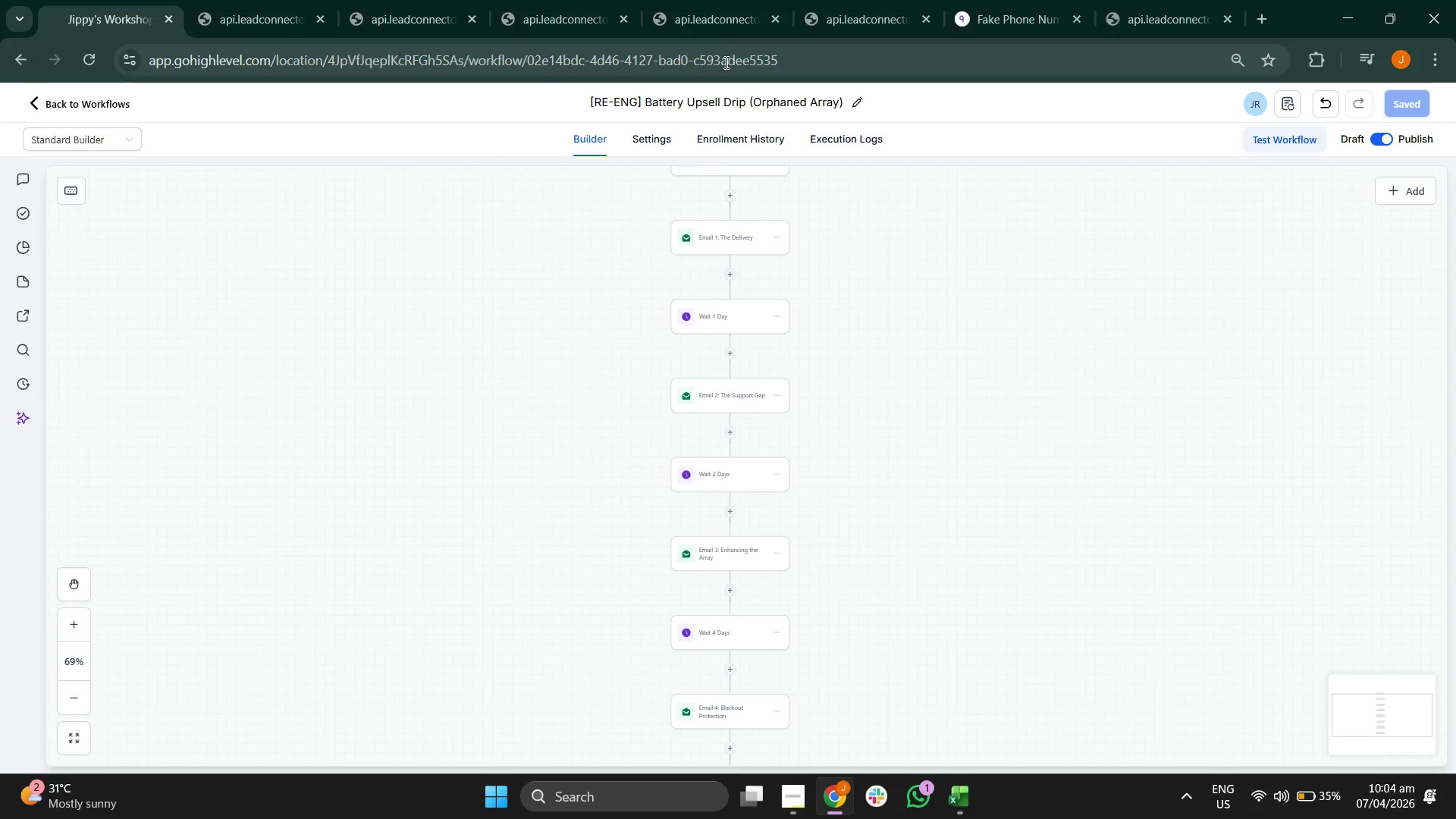 
left_click([657, 144])
 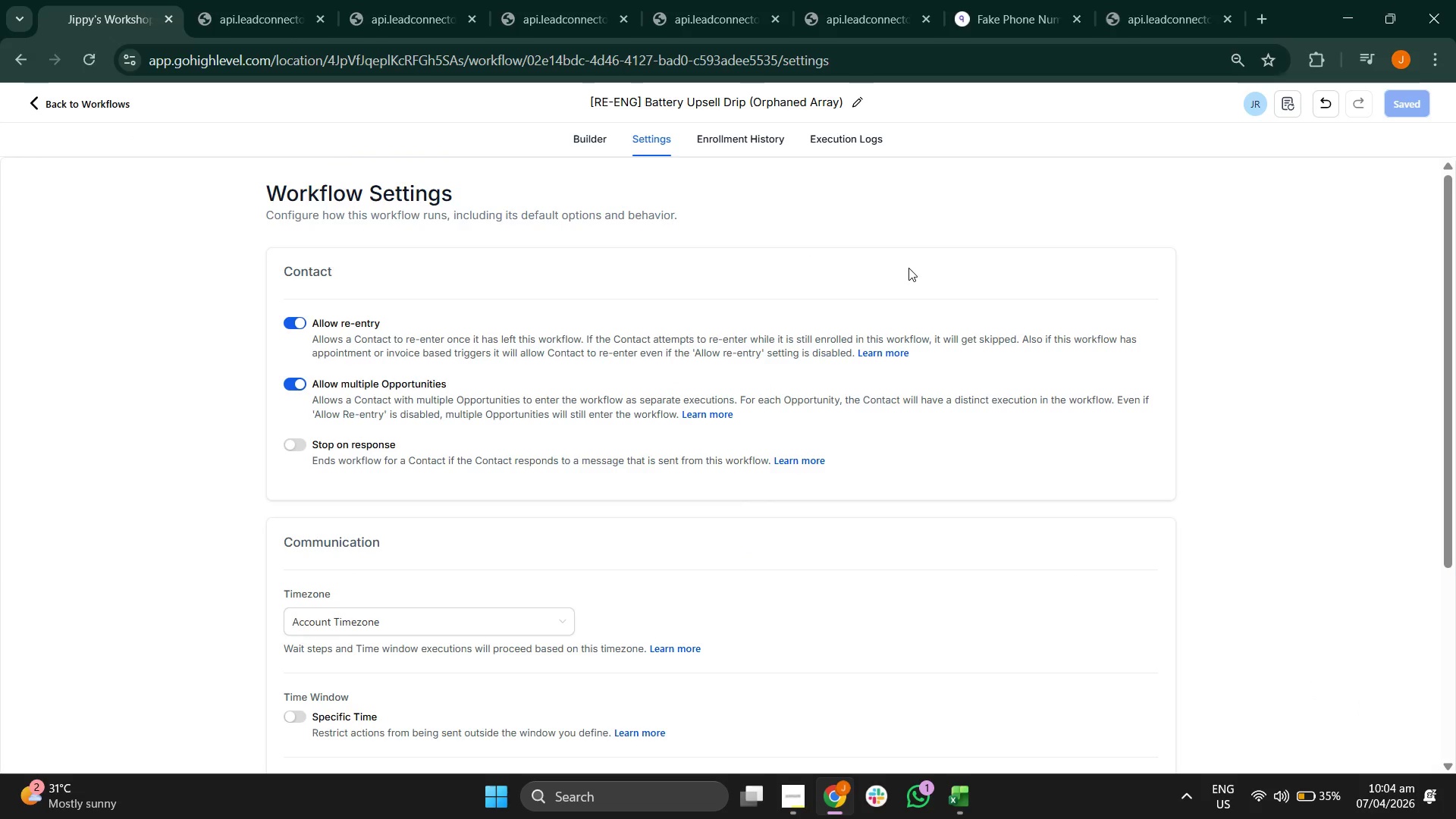 
scroll: coordinate [908, 268], scroll_direction: down, amount: 3.0
 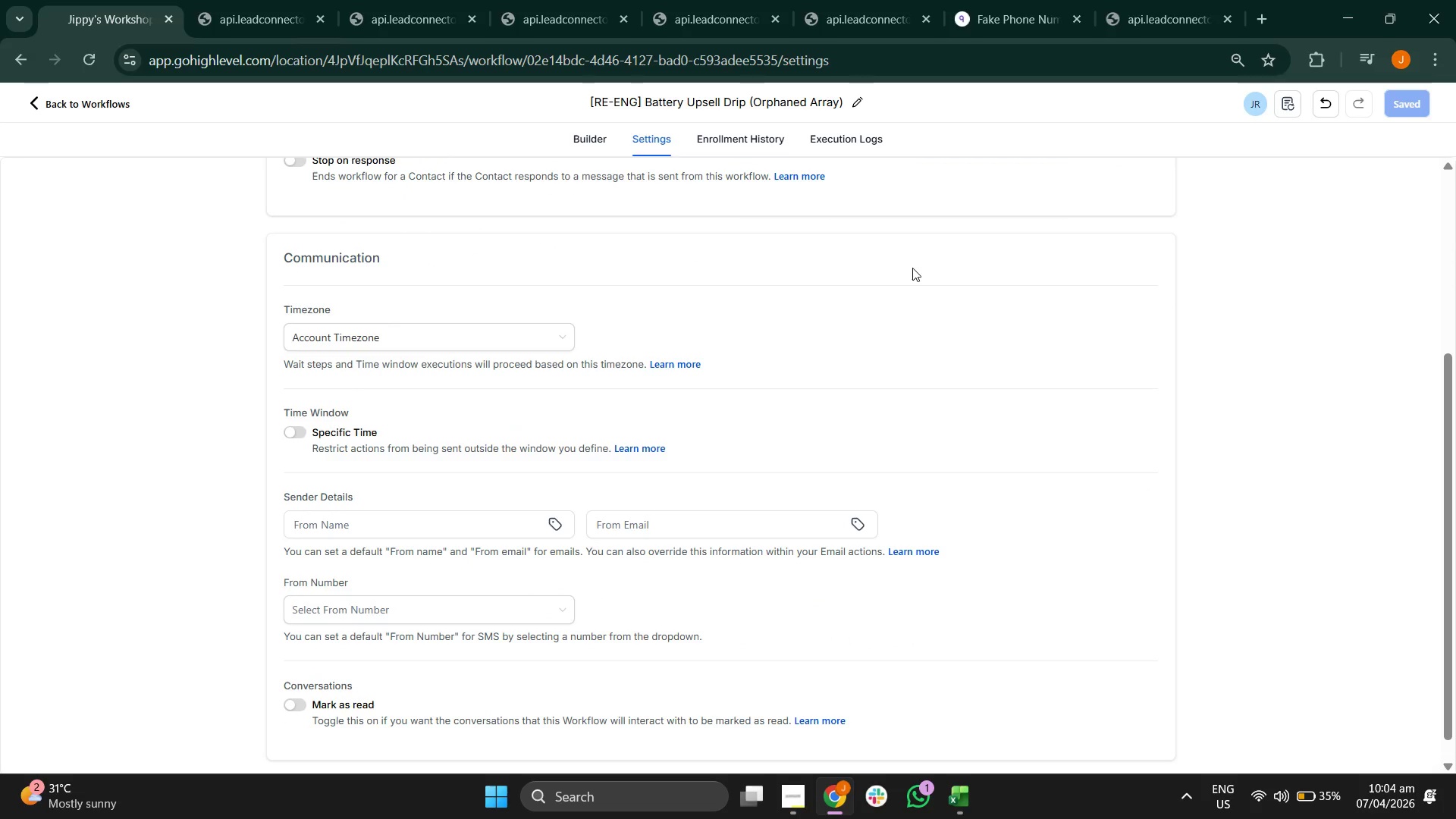 
left_click_drag(start_coordinate=[995, 239], to_coordinate=[1062, 257])
 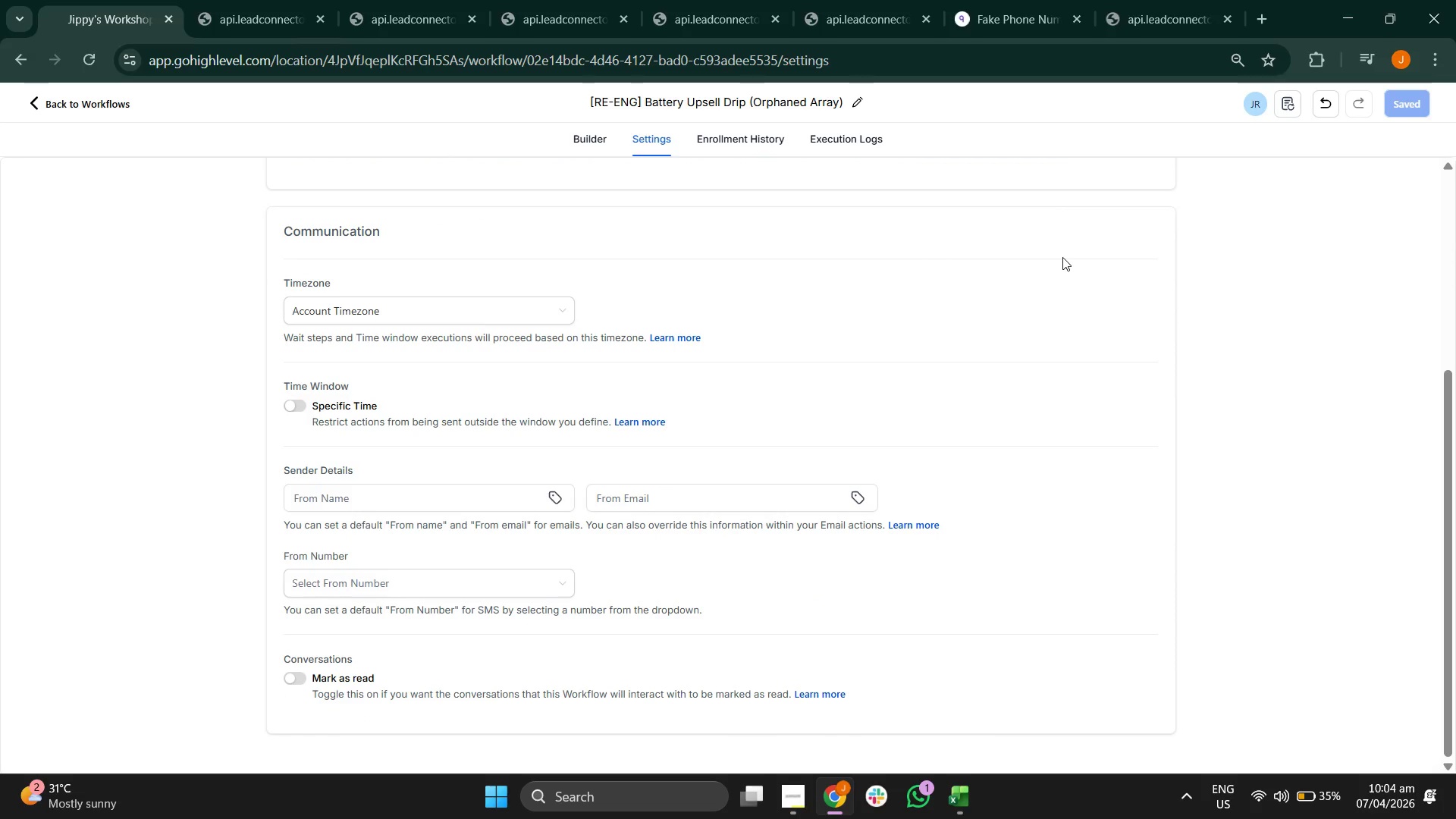 
scroll: coordinate [1062, 257], scroll_direction: down, amount: 3.0
 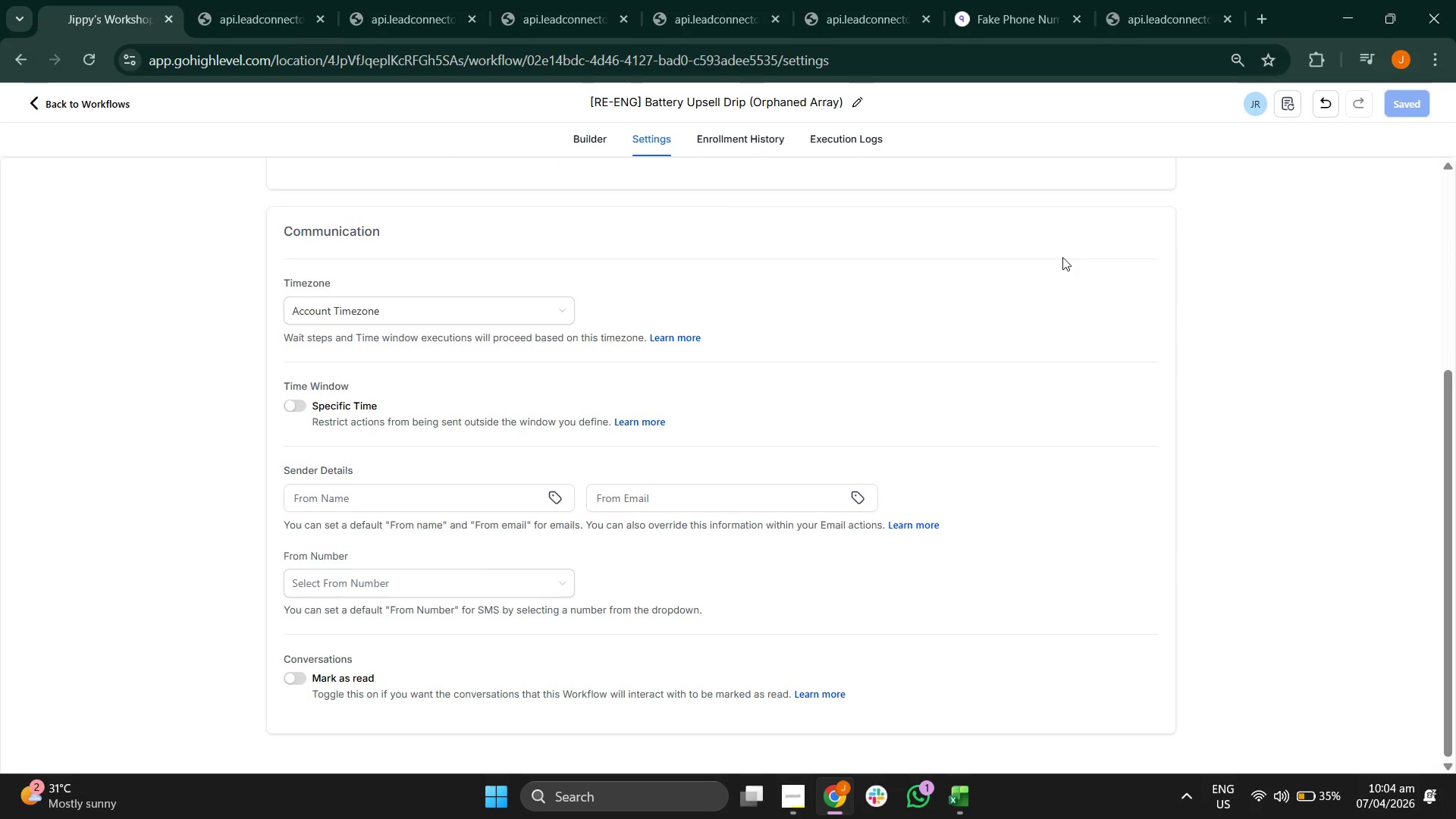 
scroll: coordinate [1062, 257], scroll_direction: up, amount: 7.0
 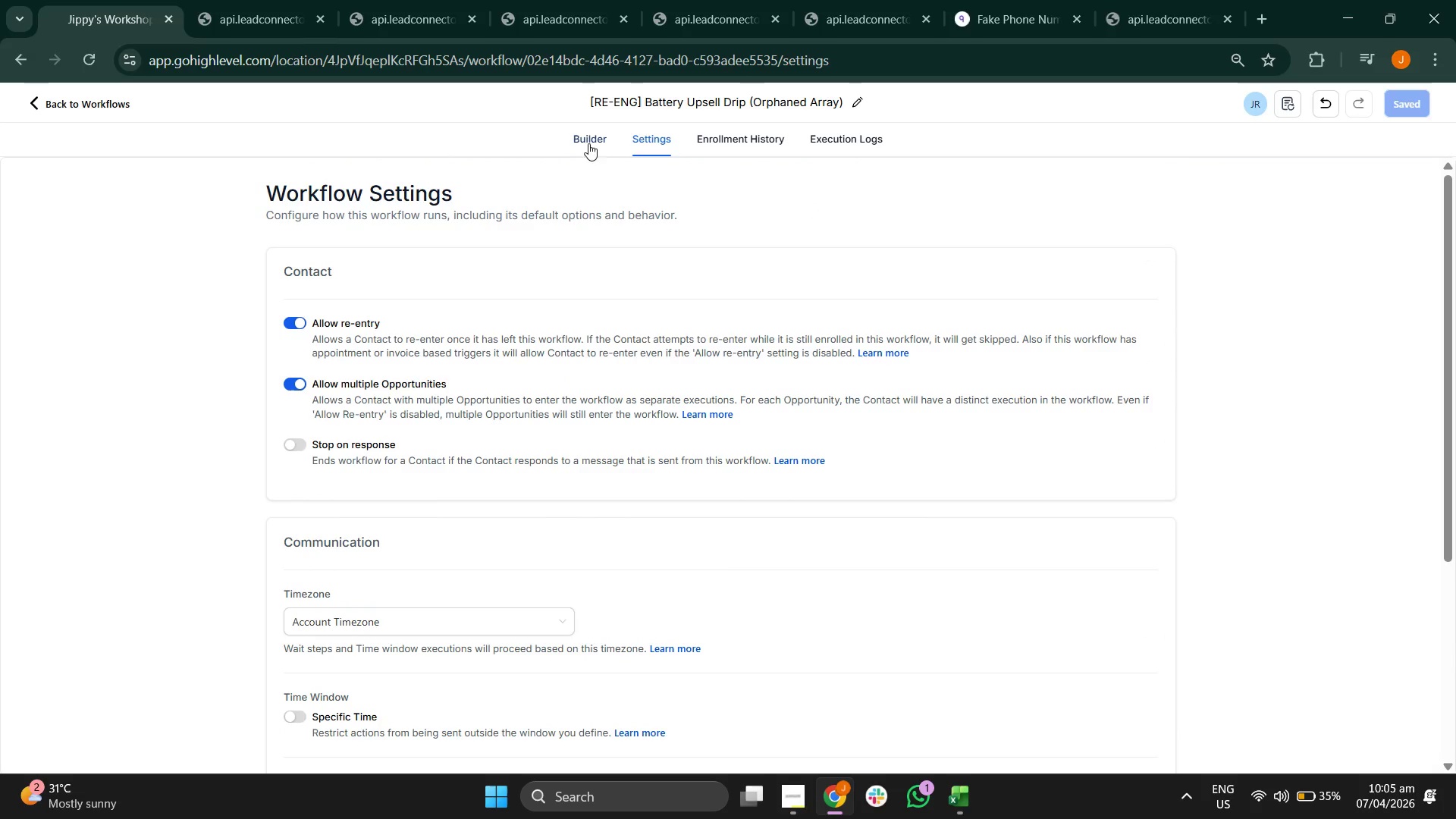 
left_click([582, 139])
 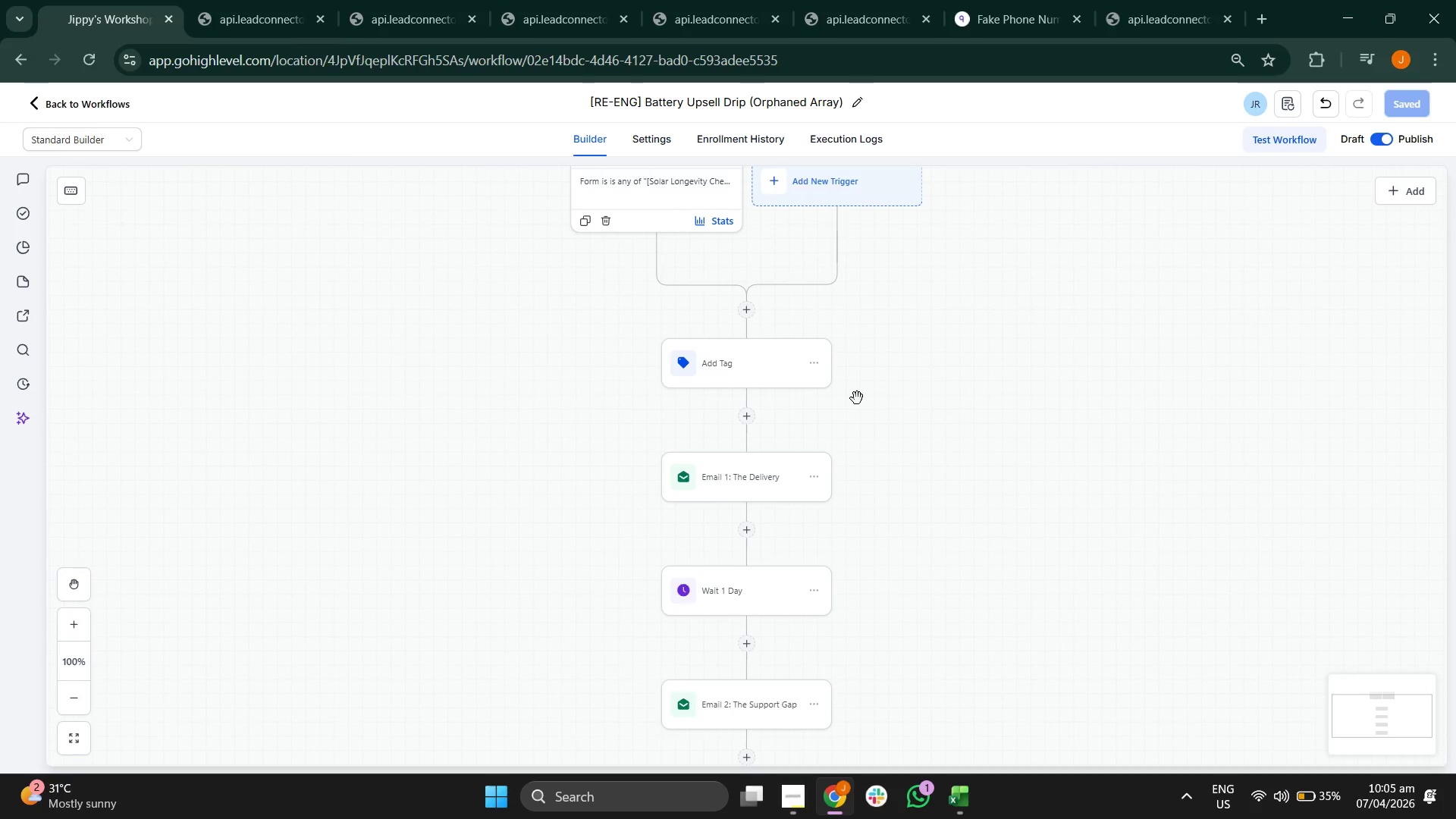 
wait(6.53)
 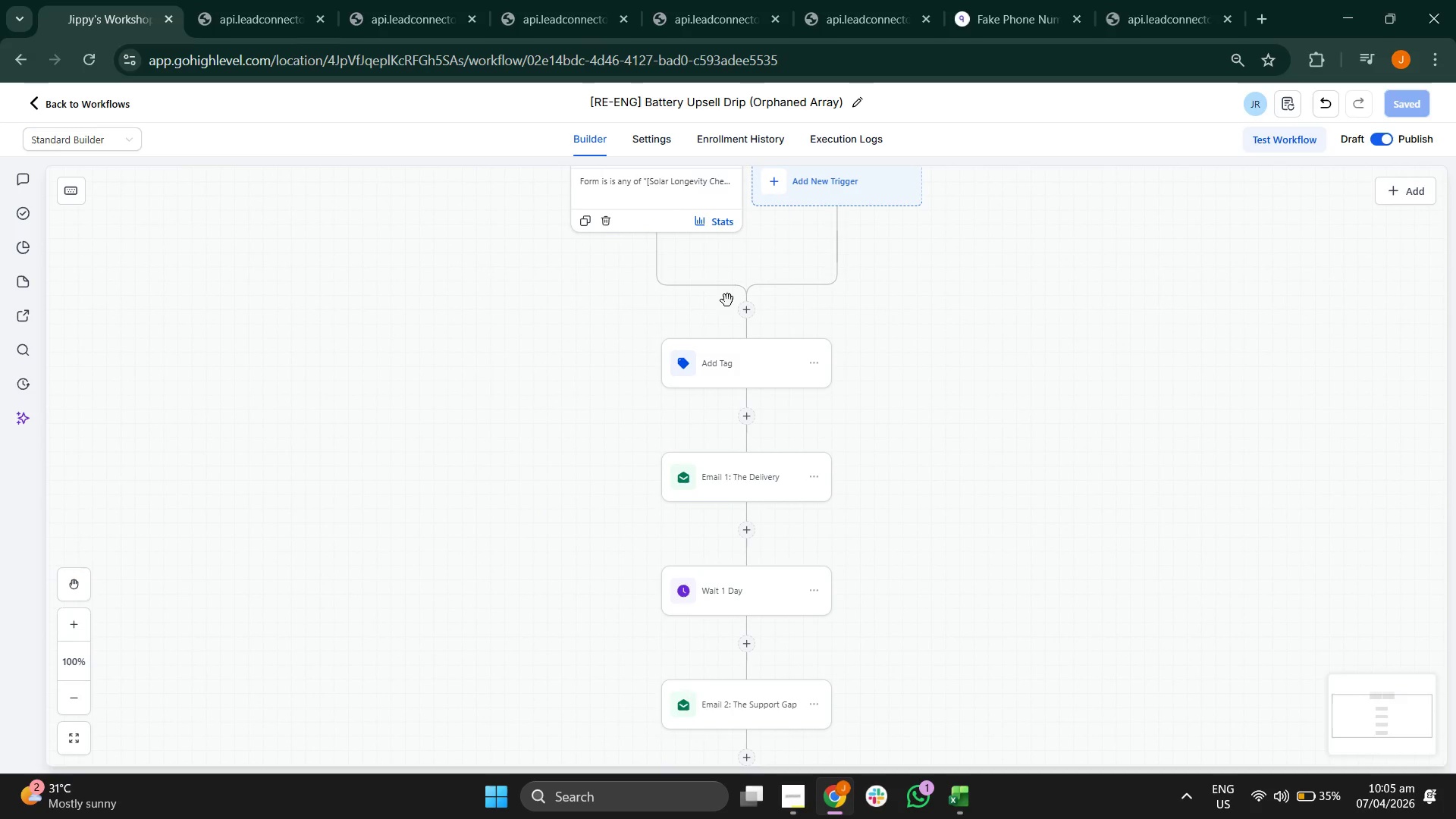 
left_click_drag(start_coordinate=[312, 418], to_coordinate=[442, 435])
 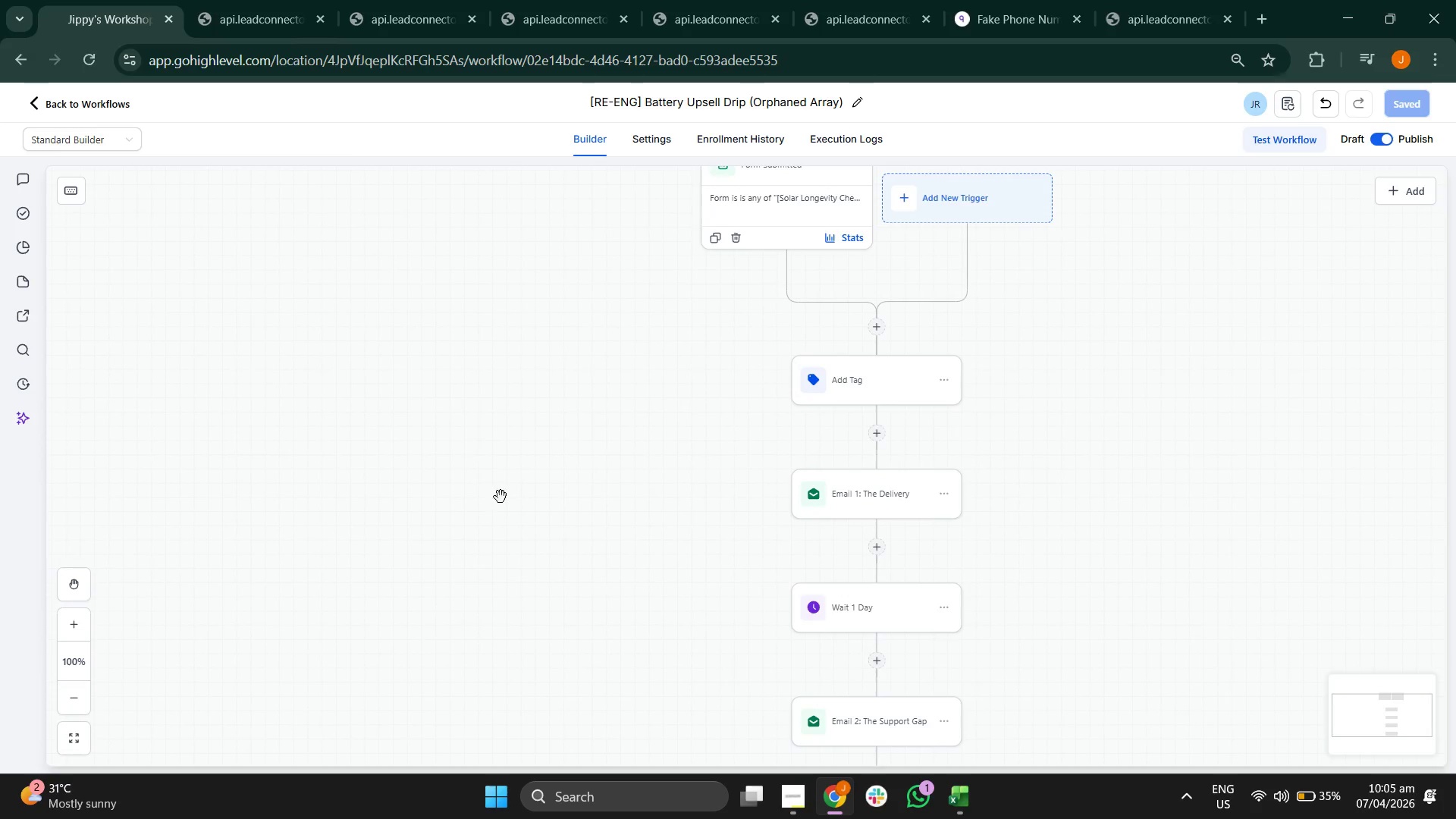 
left_click_drag(start_coordinate=[500, 497], to_coordinate=[465, 389])
 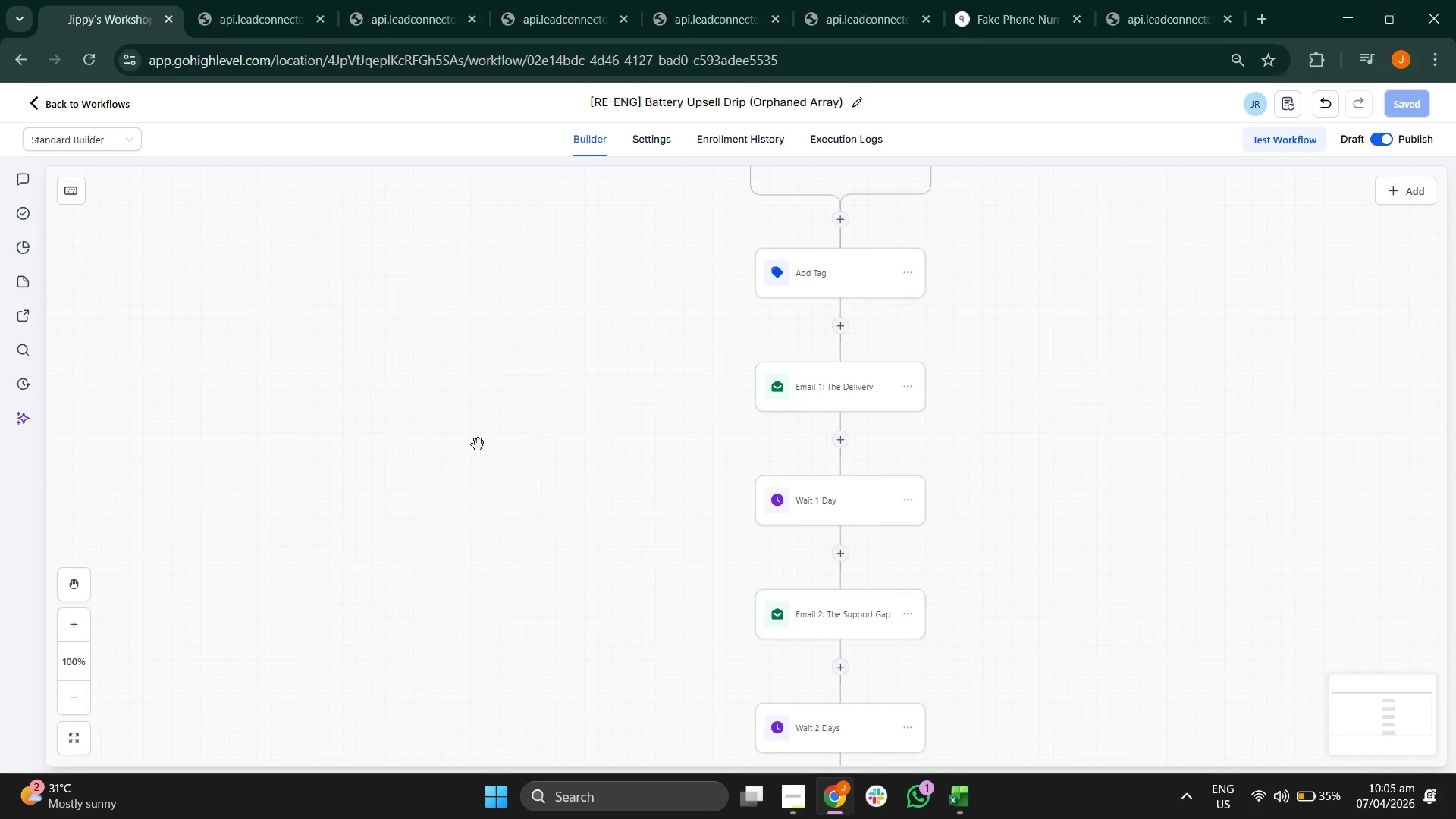 
left_click_drag(start_coordinate=[473, 441], to_coordinate=[444, 361])
 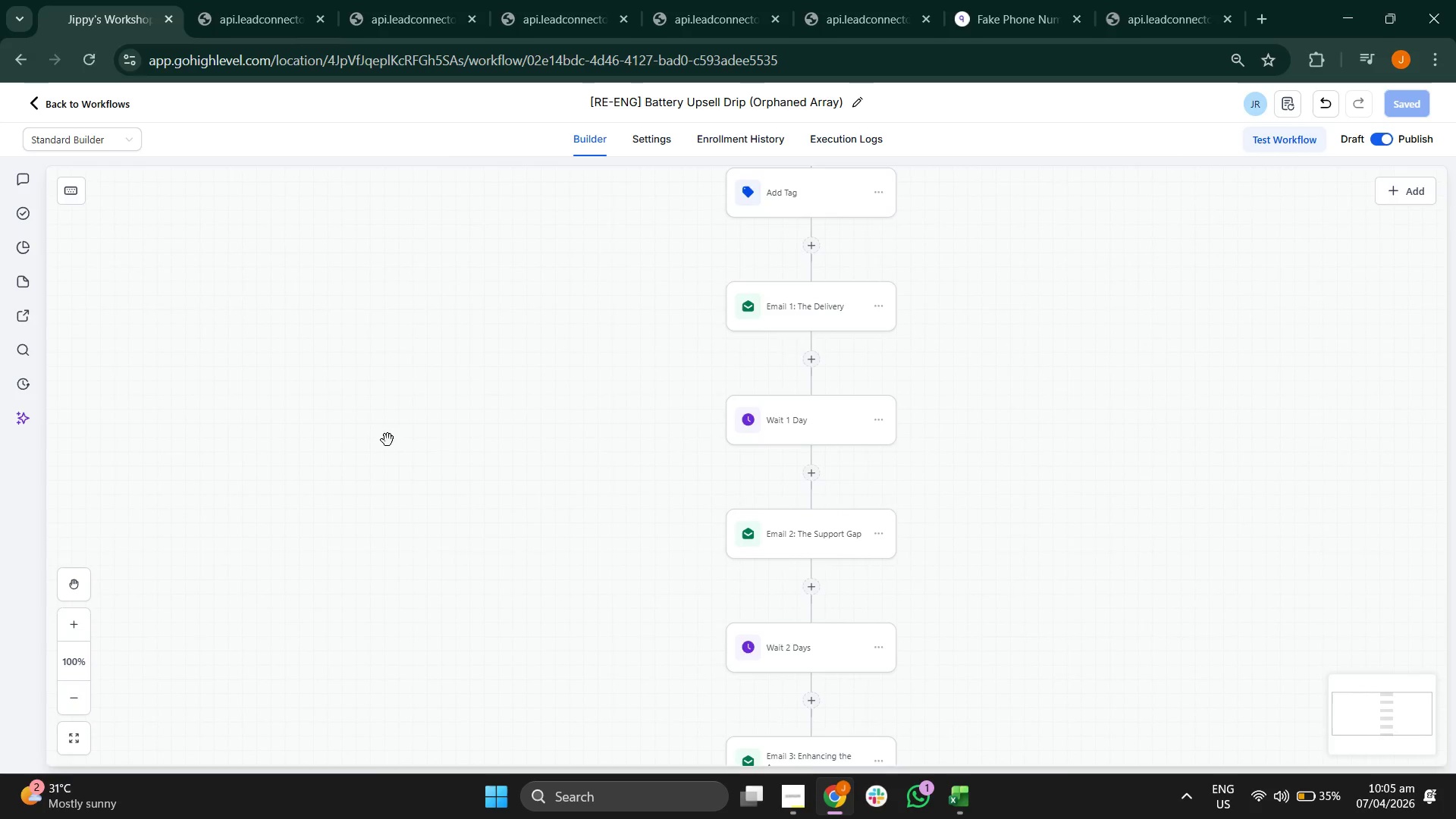 
left_click_drag(start_coordinate=[393, 447], to_coordinate=[379, 332])
 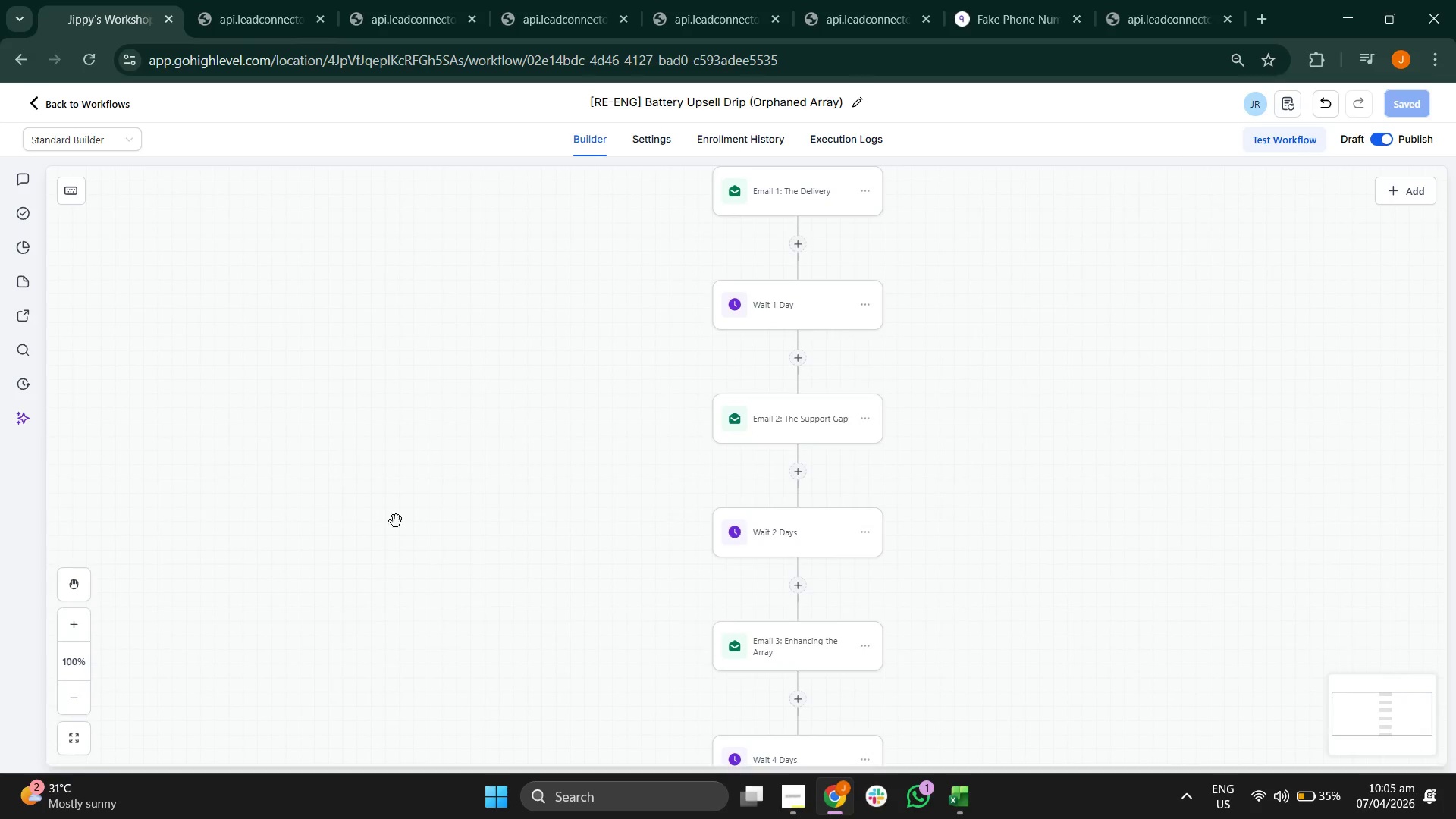 
left_click_drag(start_coordinate=[397, 522], to_coordinate=[378, 375])
 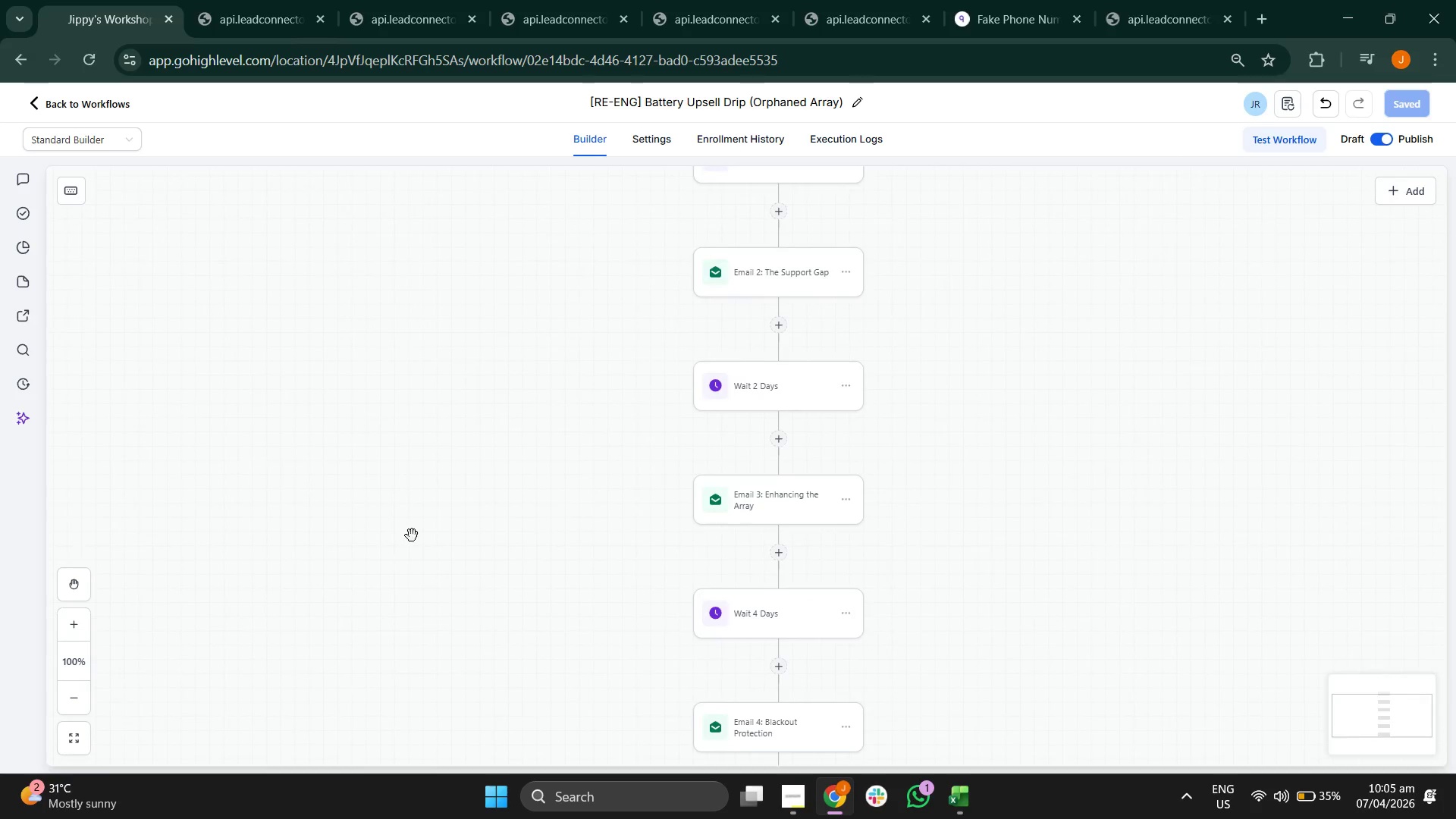 
left_click_drag(start_coordinate=[427, 546], to_coordinate=[405, 388])
 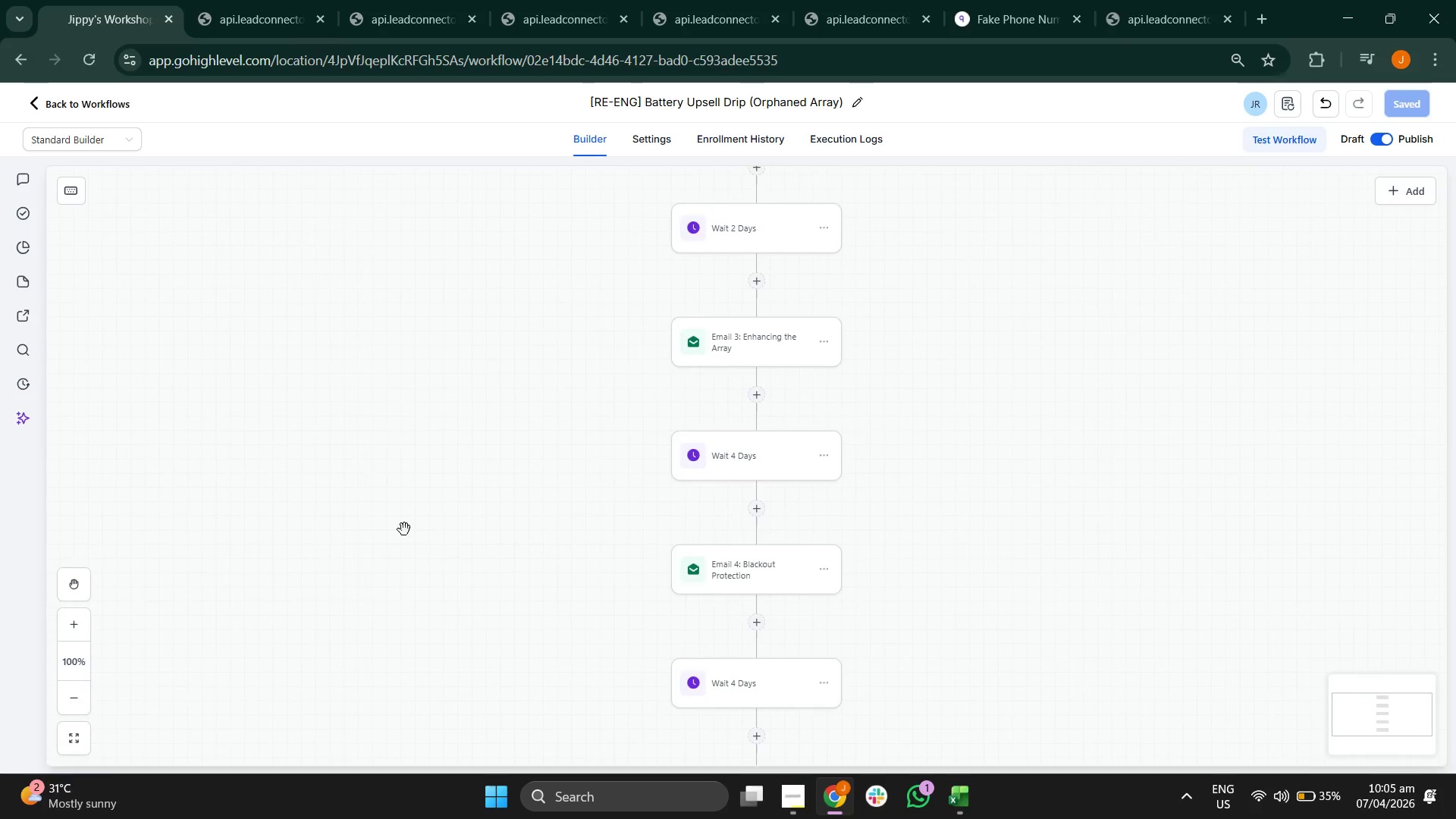 
left_click_drag(start_coordinate=[404, 529], to_coordinate=[375, 336])
 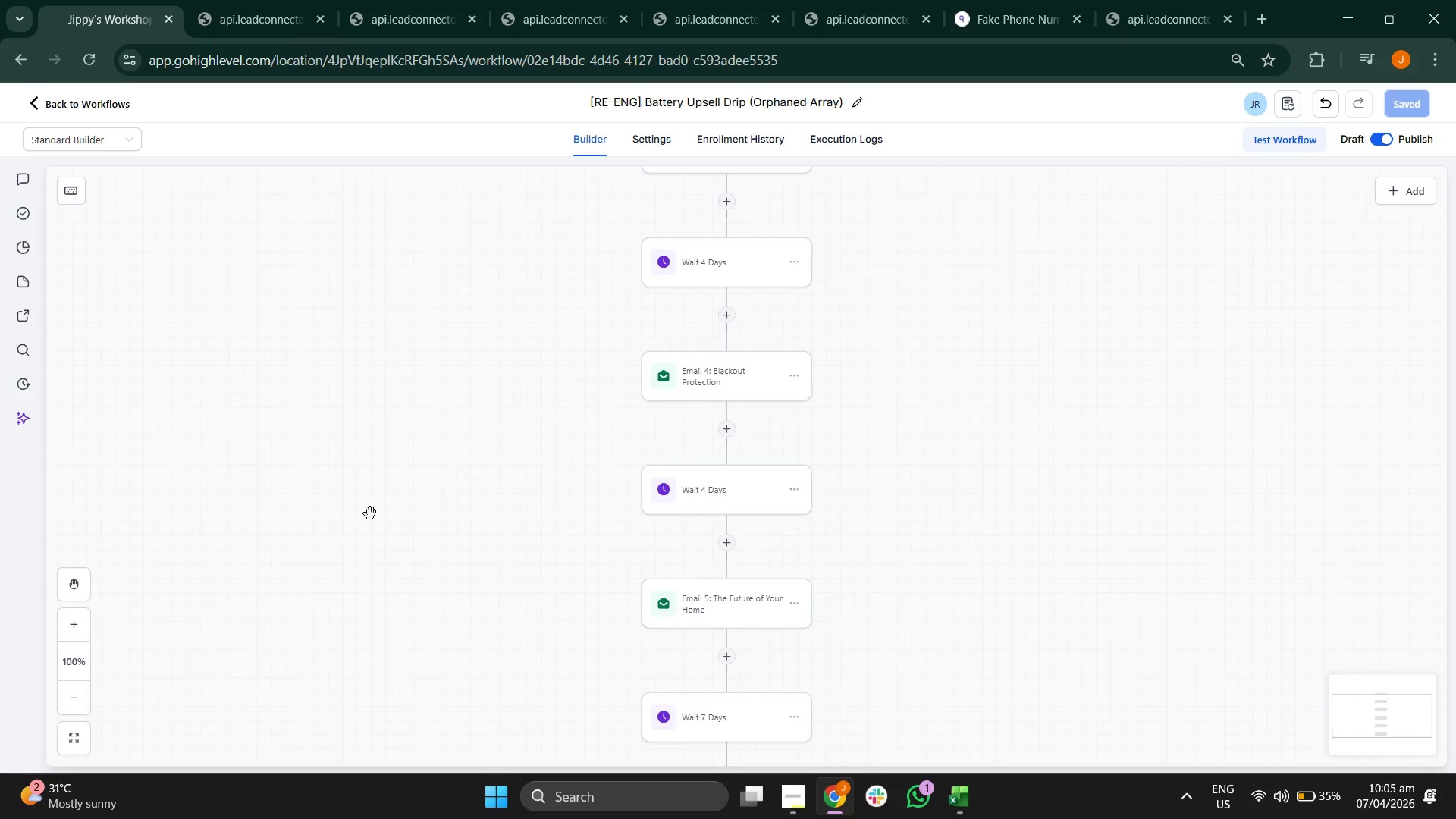 
left_click_drag(start_coordinate=[372, 514], to_coordinate=[358, 374])
 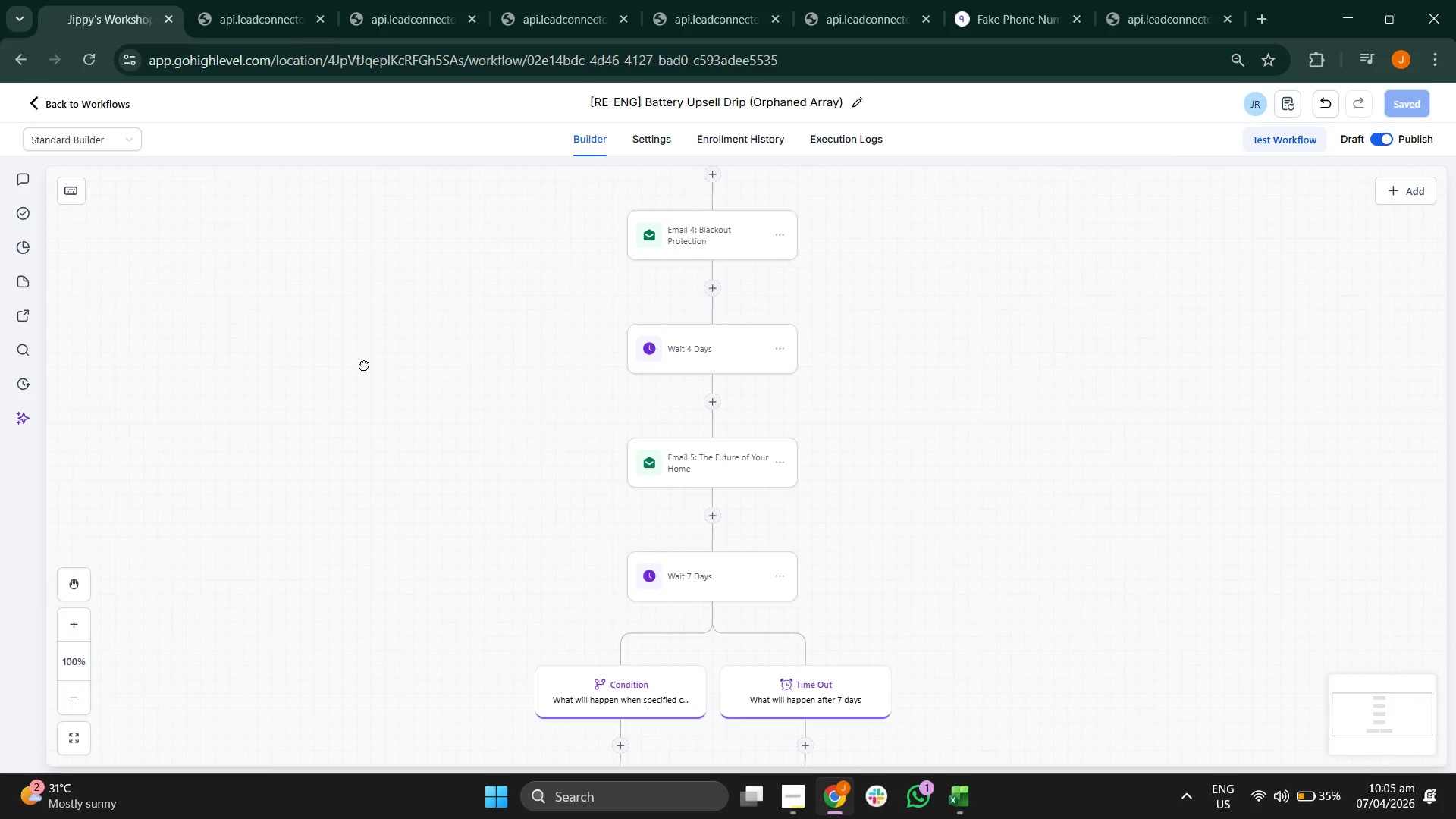 
left_click_drag(start_coordinate=[363, 380], to_coordinate=[370, 283])
 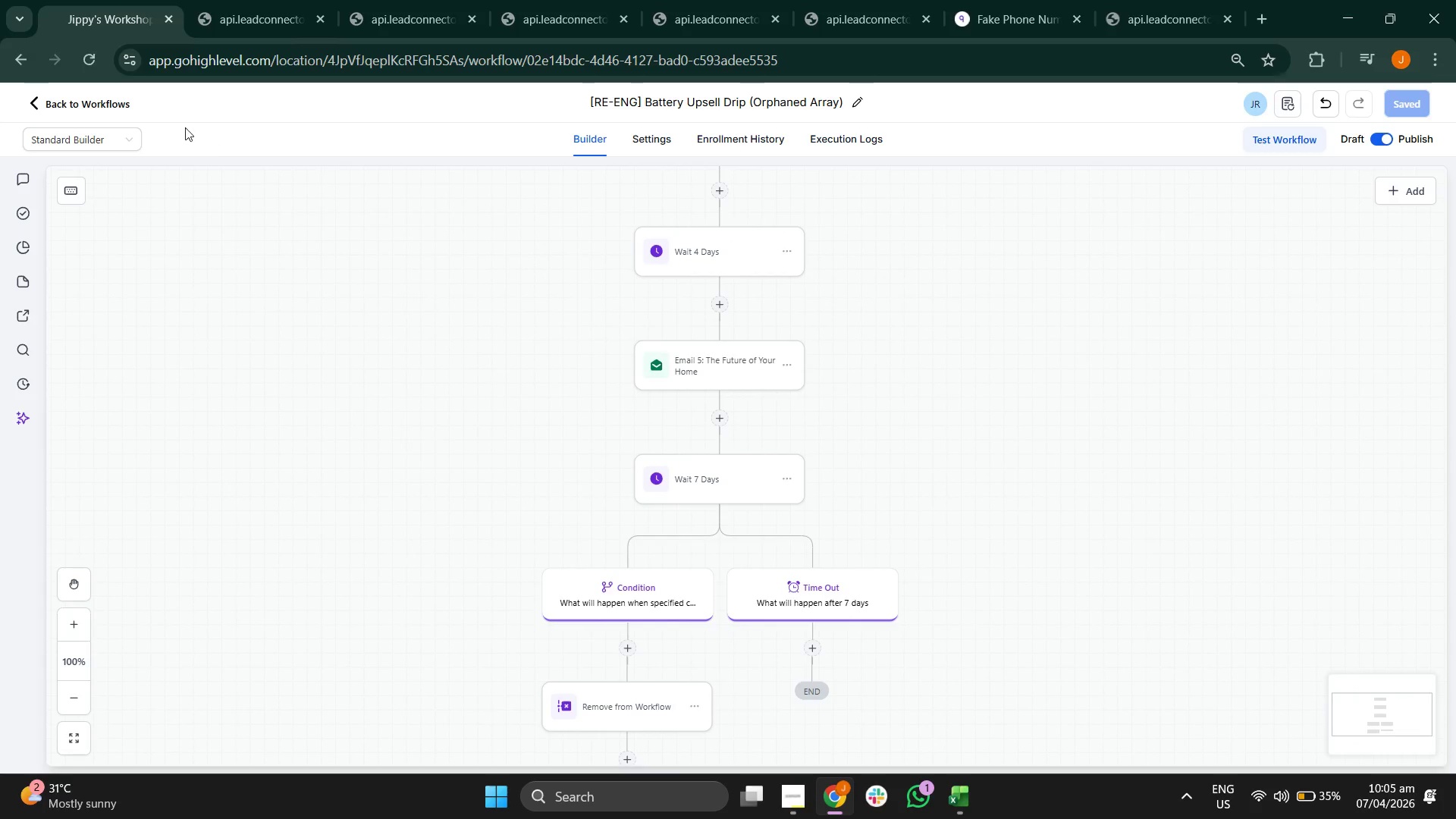 
left_click([97, 99])
 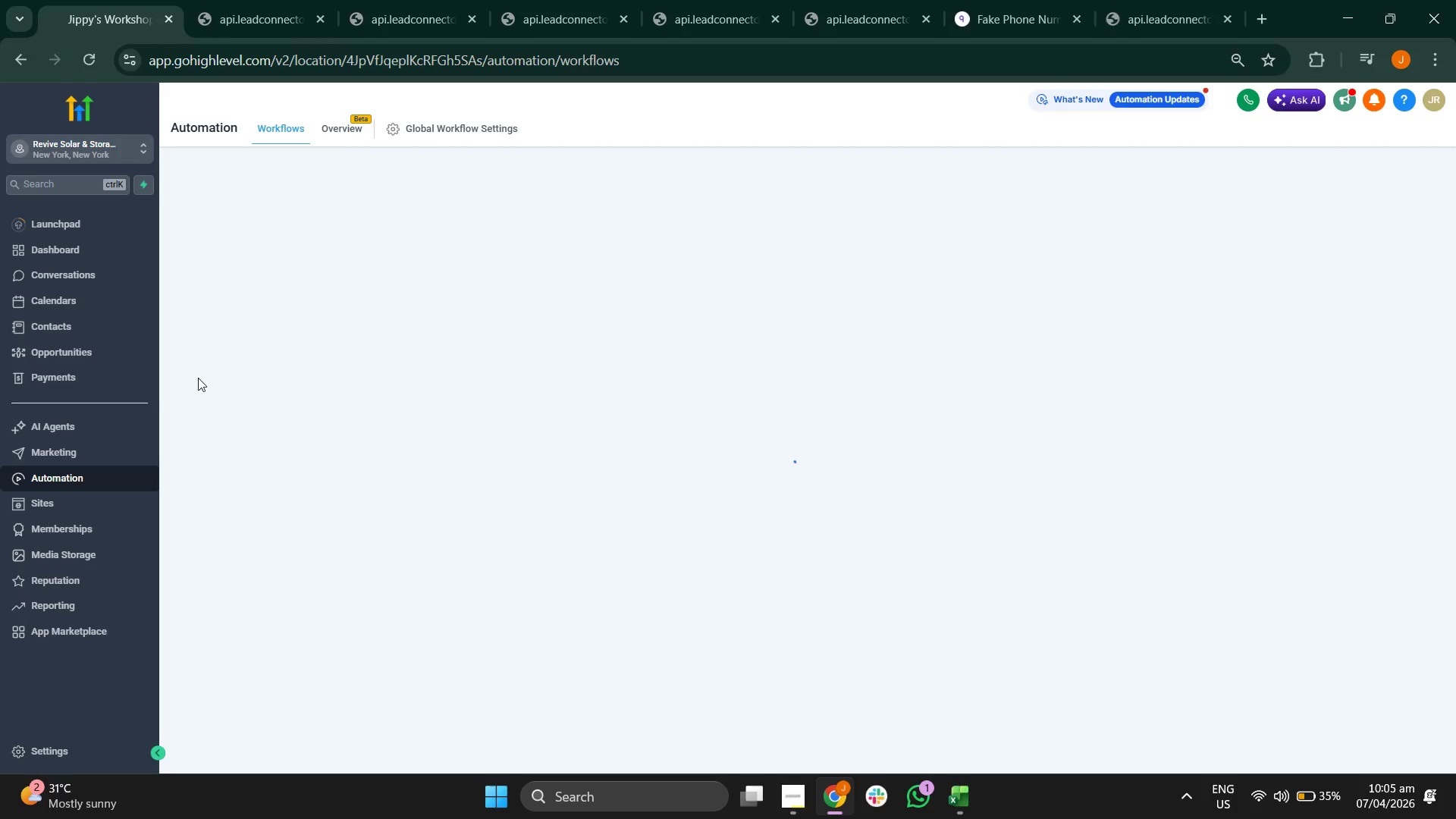 
left_click([101, 743])
 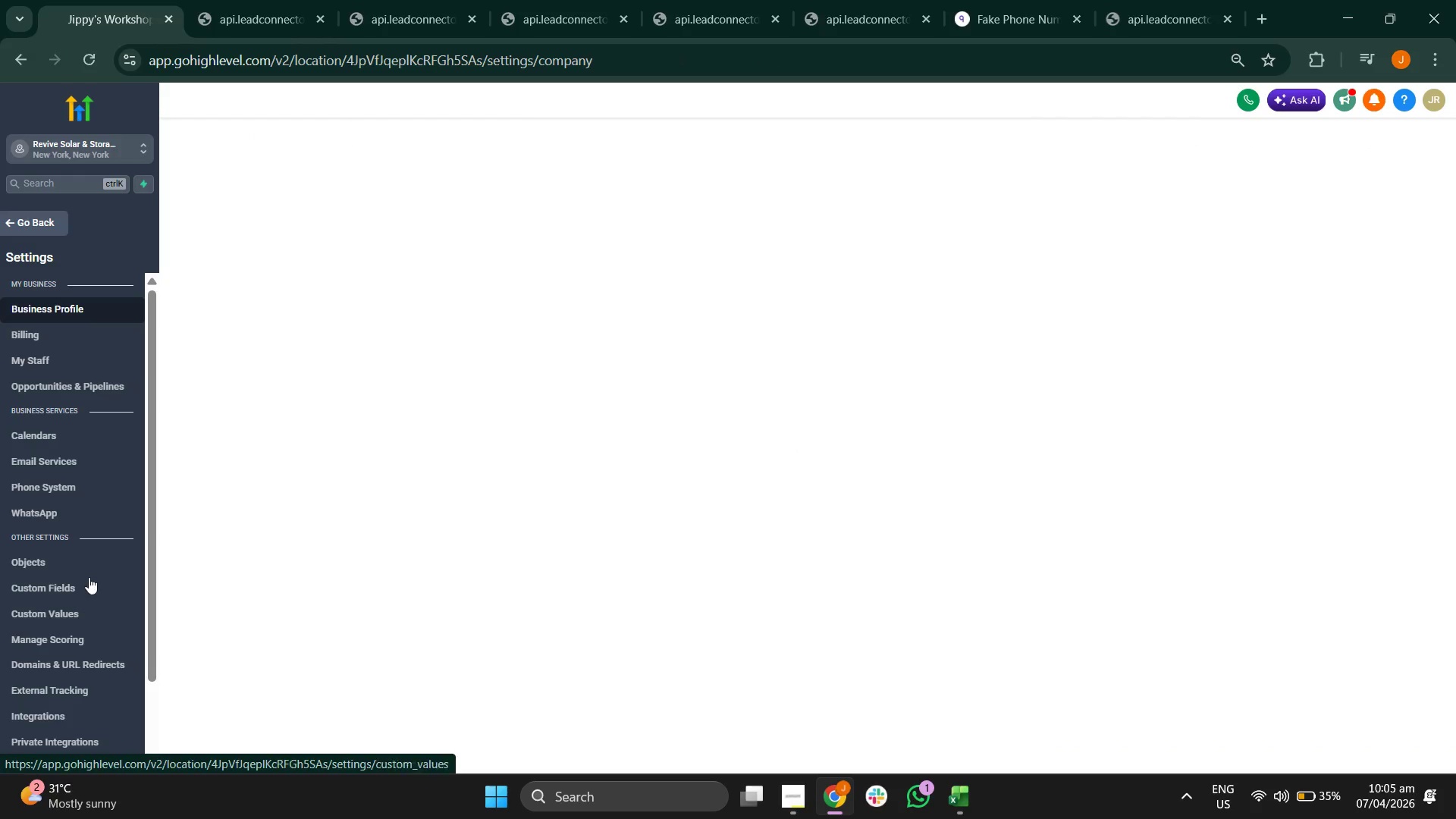 
scroll: coordinate [87, 585], scroll_direction: down, amount: 3.0
 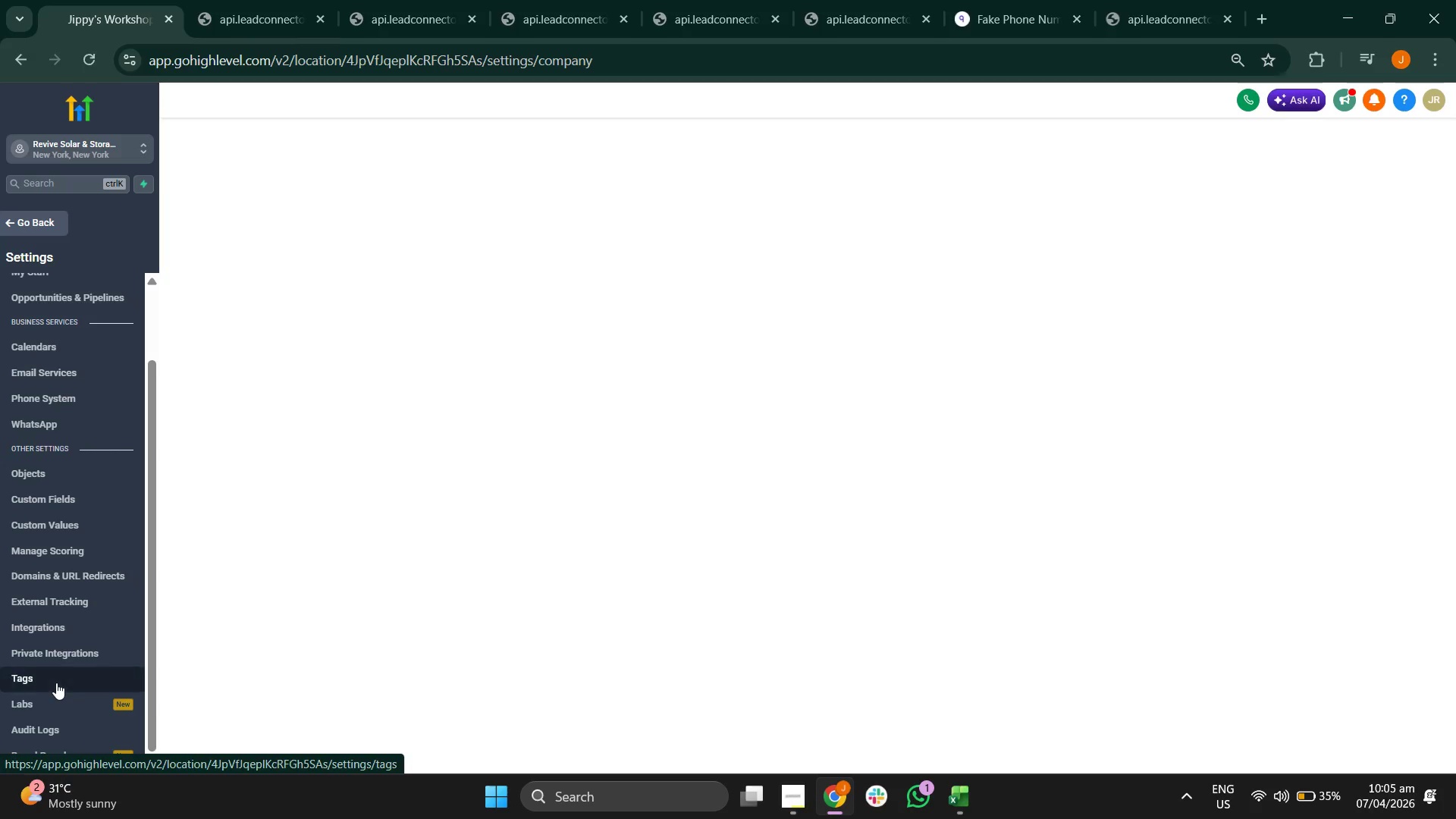 
left_click([56, 682])
 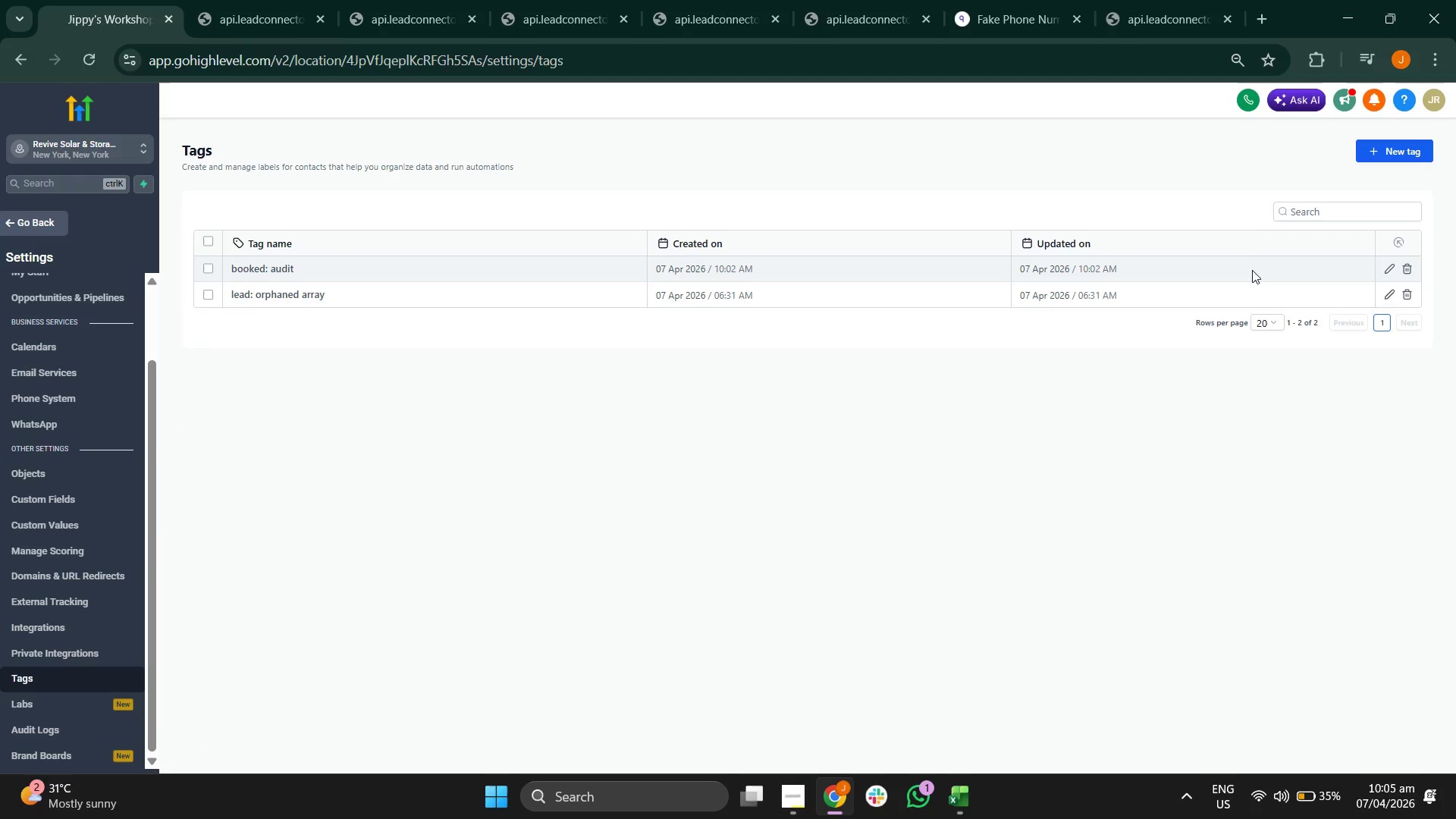 
left_click([1410, 141])
 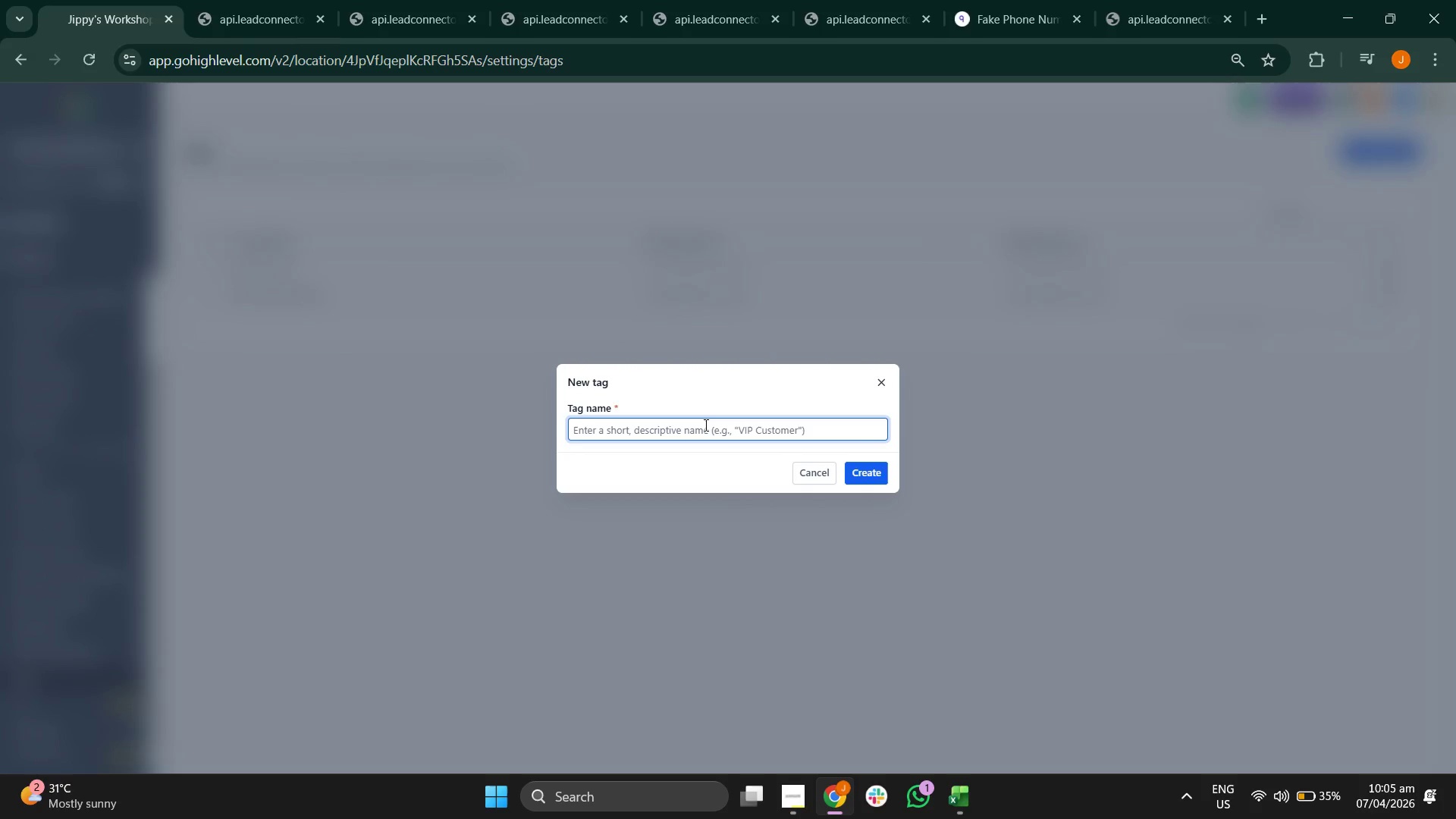 
type(Non-R)
key(Backspace)
key(Backspace)
key(Backspace)
key(Backspace)
key(Backspace)
key(Backspace)
type(Status: Non-Responsive)
 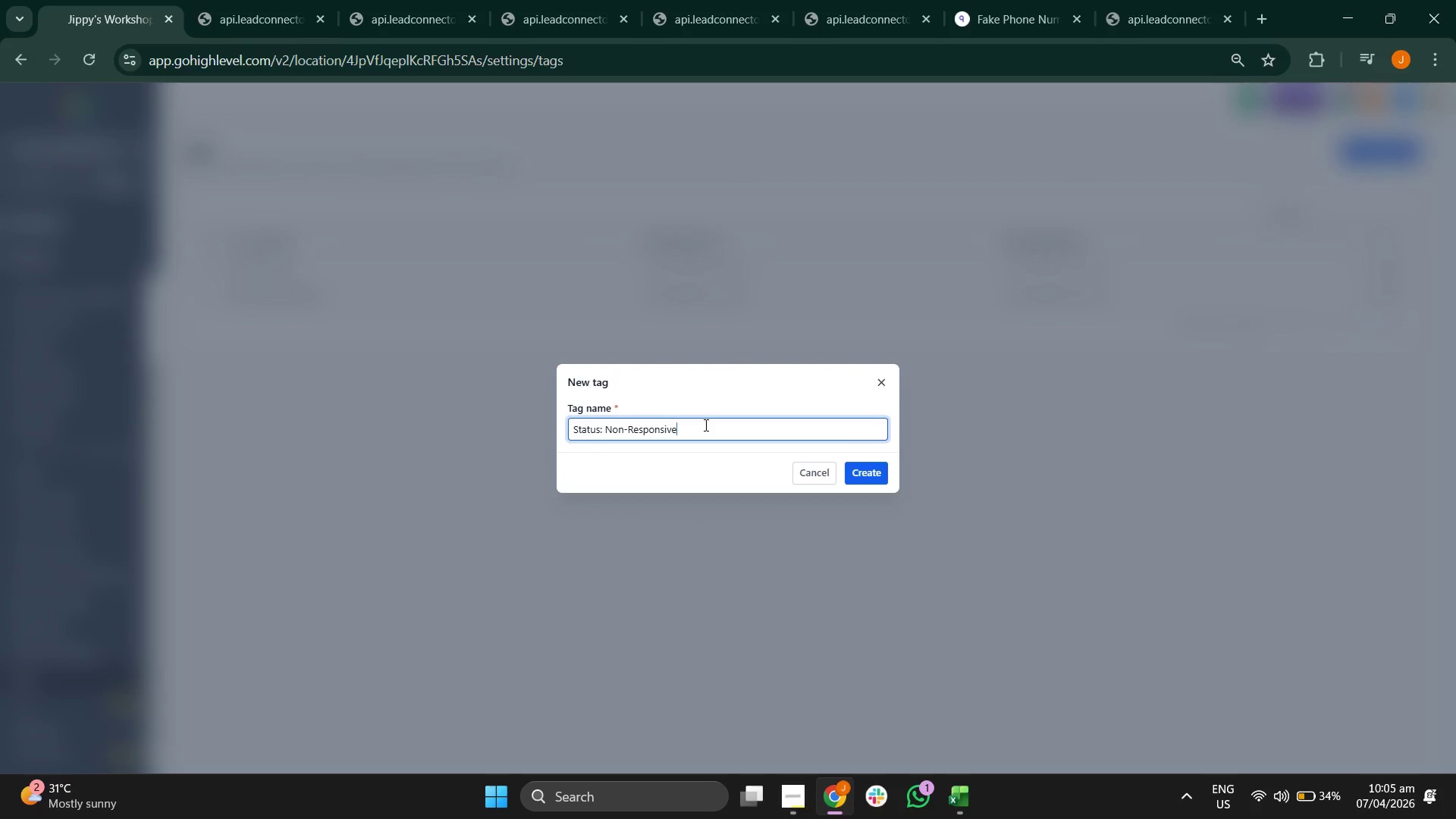 
left_click([868, 472])
 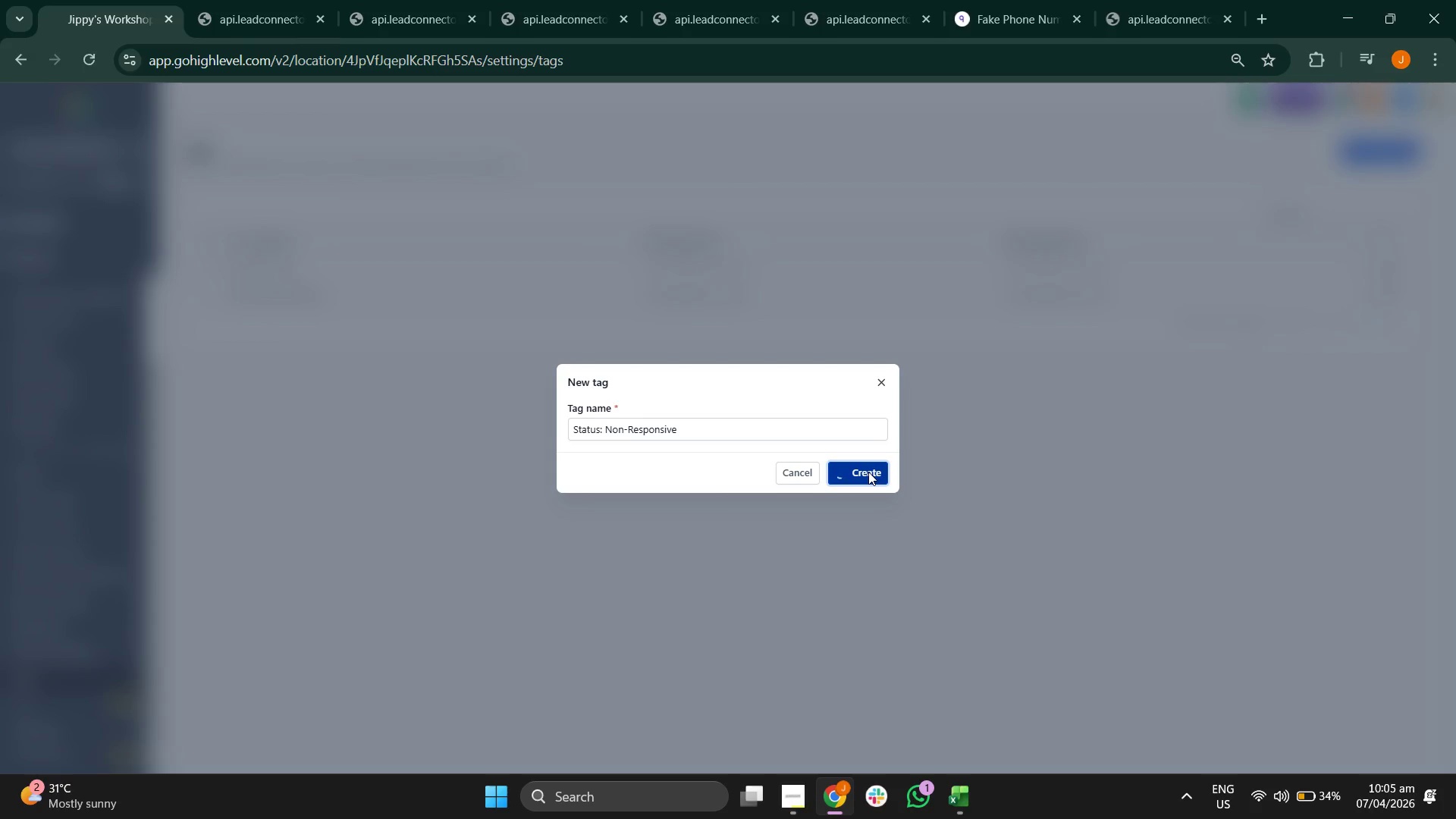 
wait(8.5)
 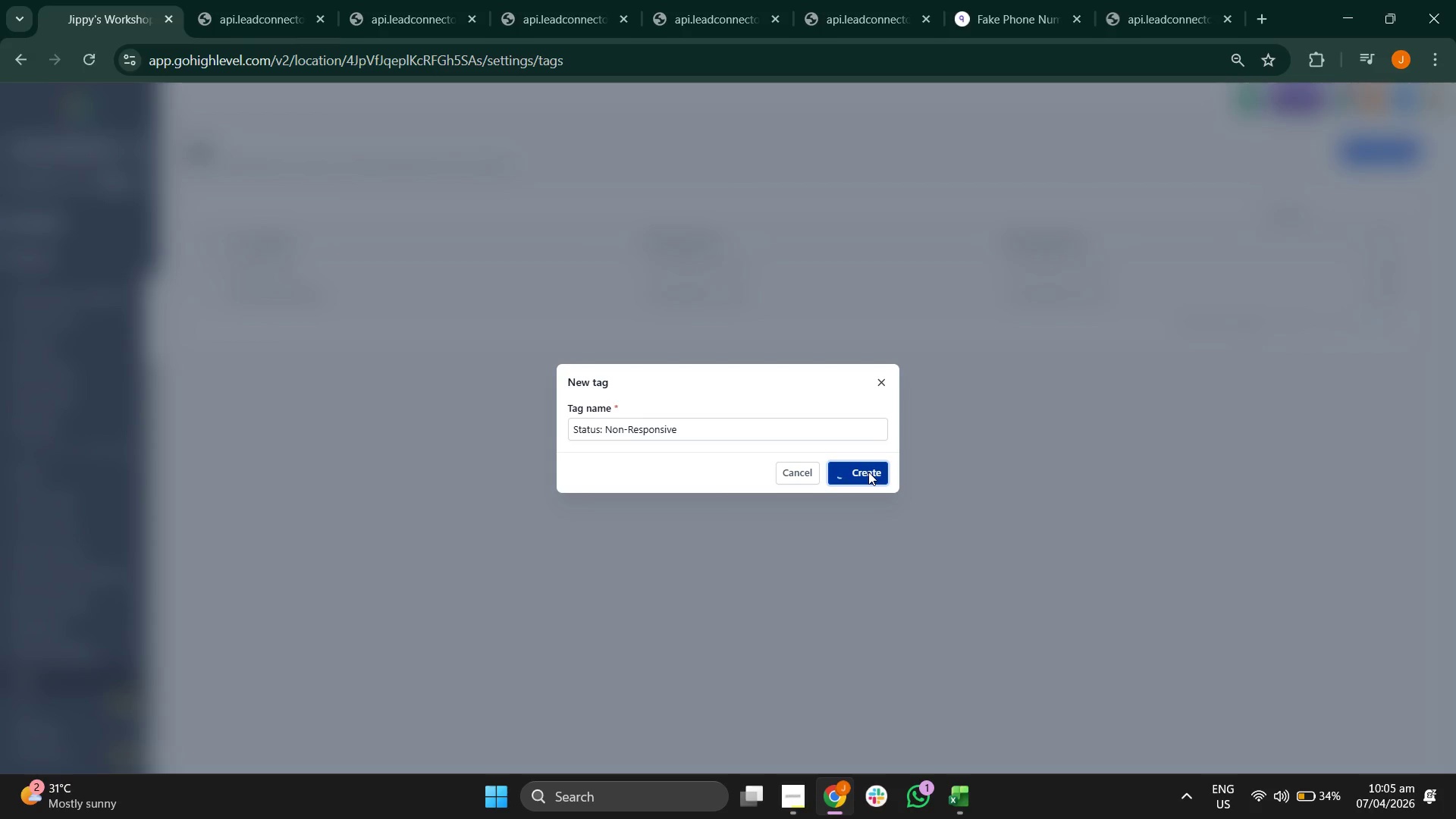 
left_click([61, 232])
 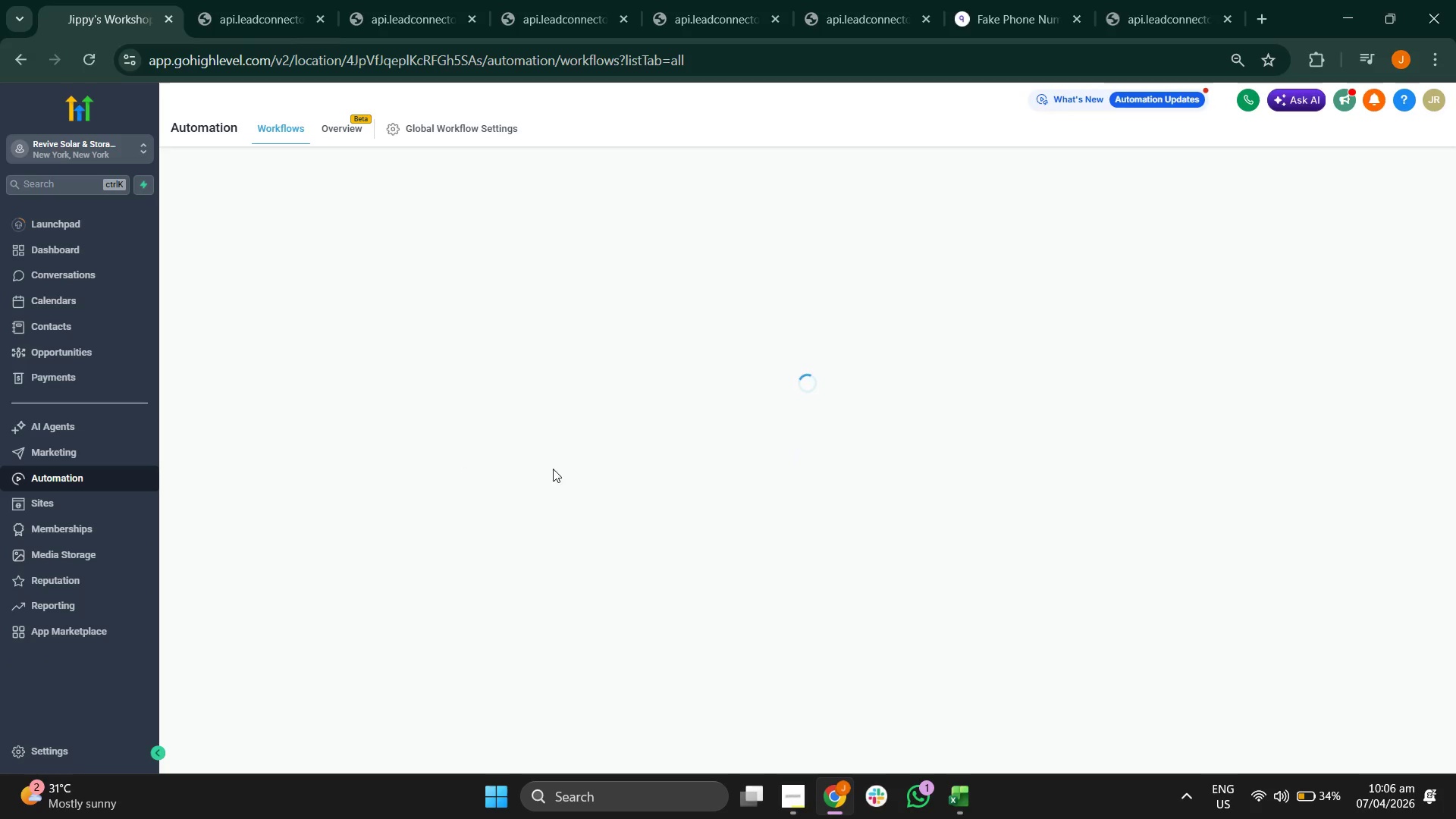 
wait(6.05)
 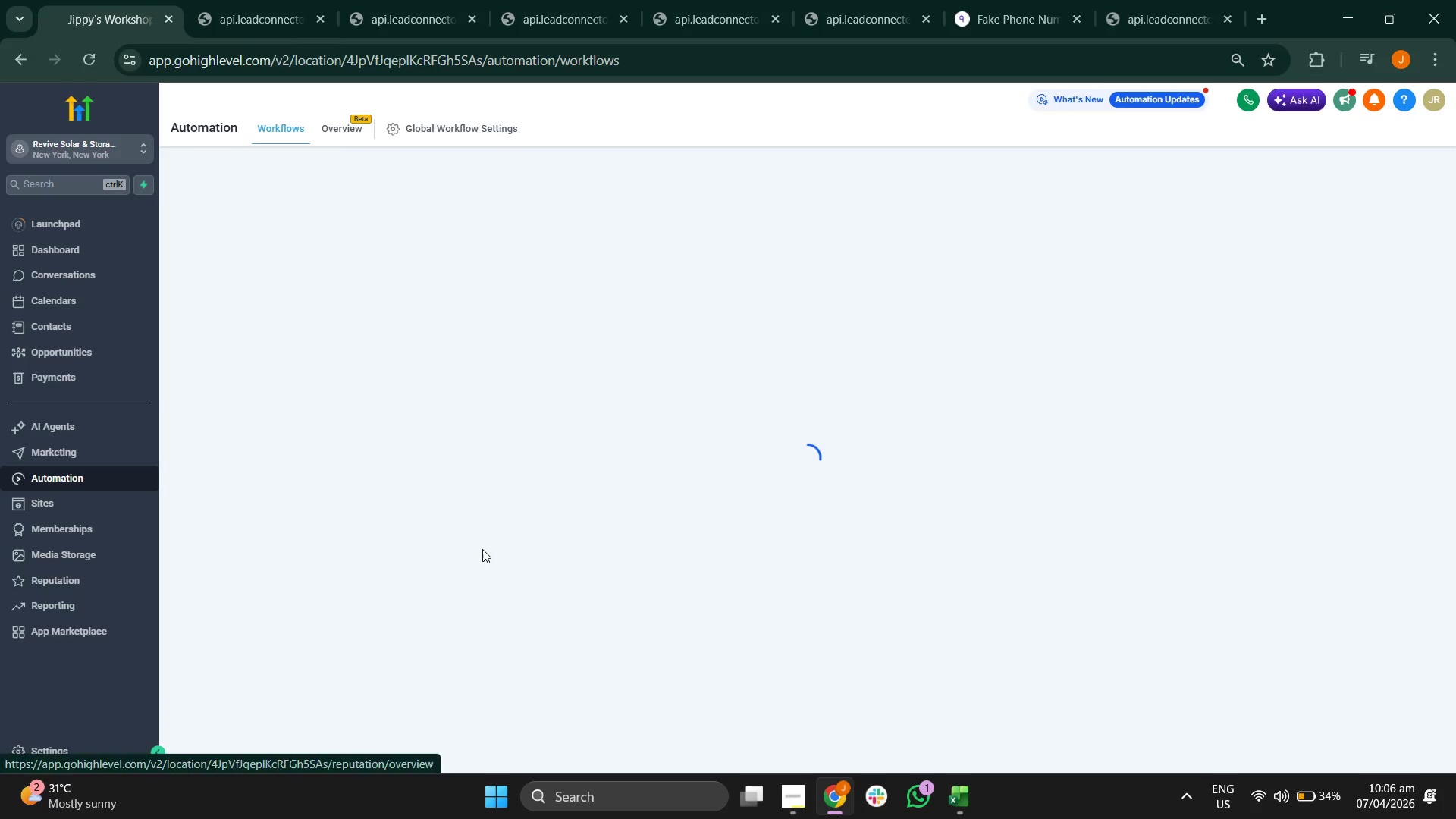 
left_click([456, 347])
 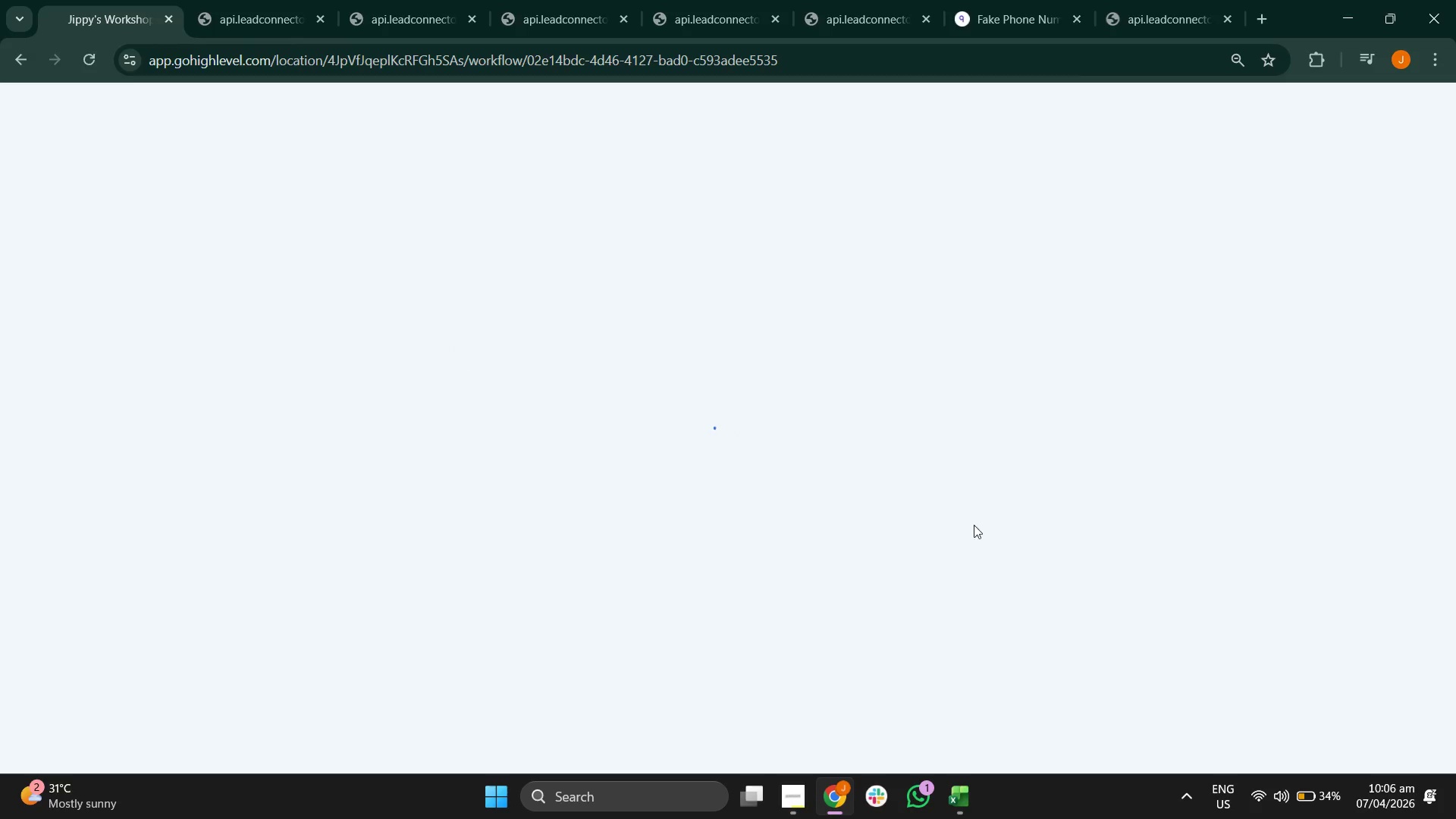 
wait(8.11)
 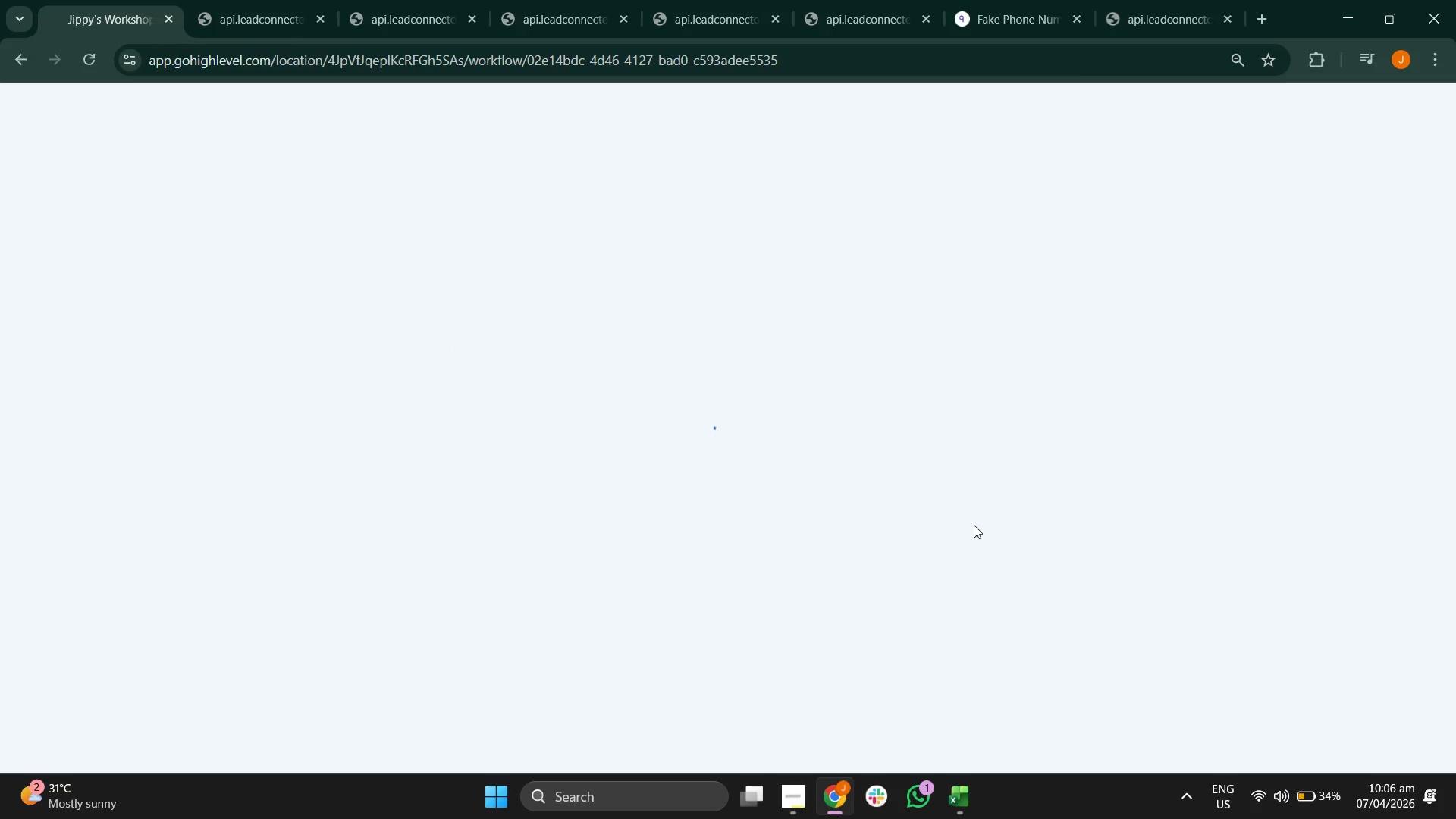 
left_click_drag(start_coordinate=[1020, 595], to_coordinate=[996, 435])
 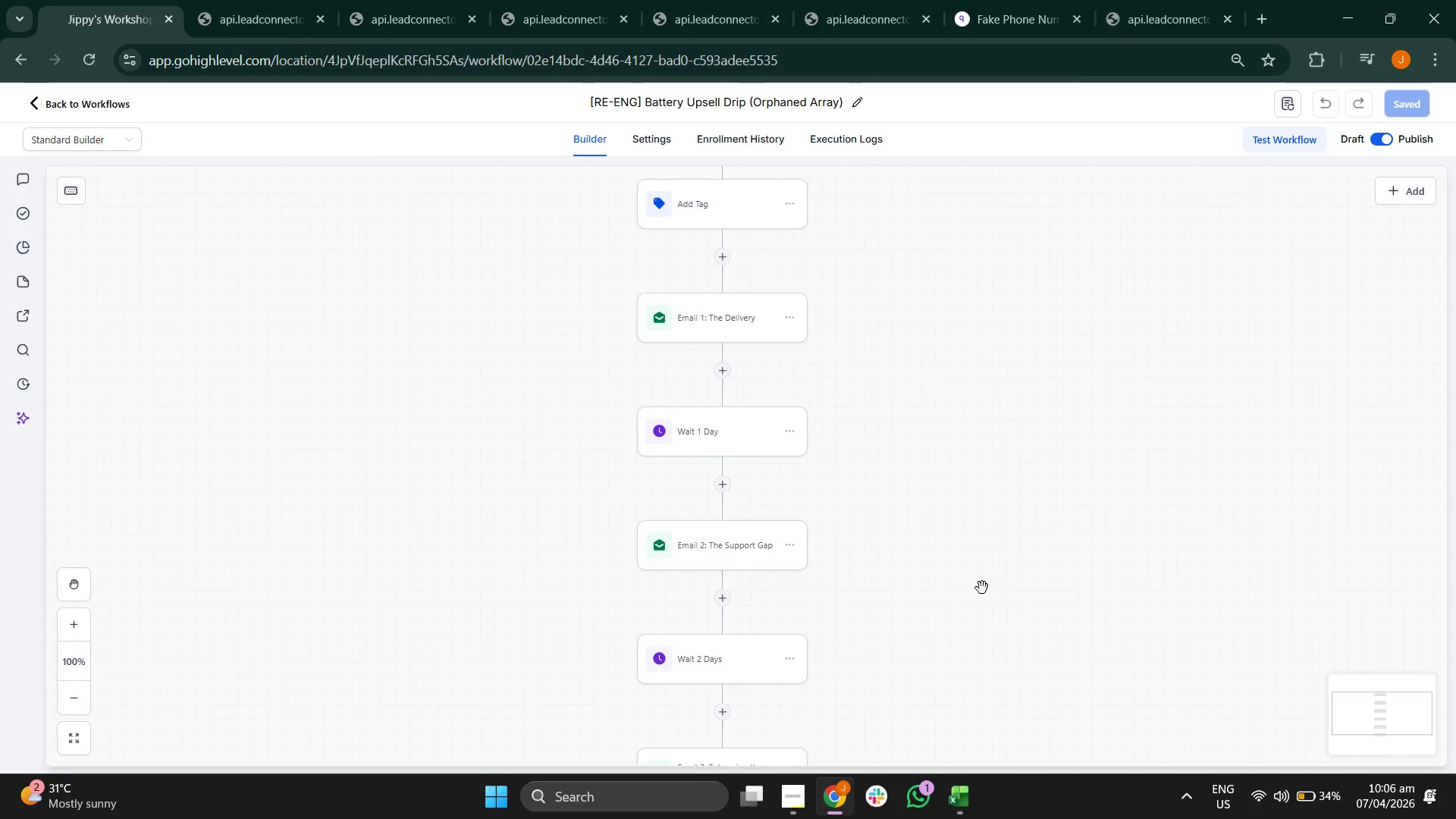 
left_click_drag(start_coordinate=[984, 594], to_coordinate=[931, 422])
 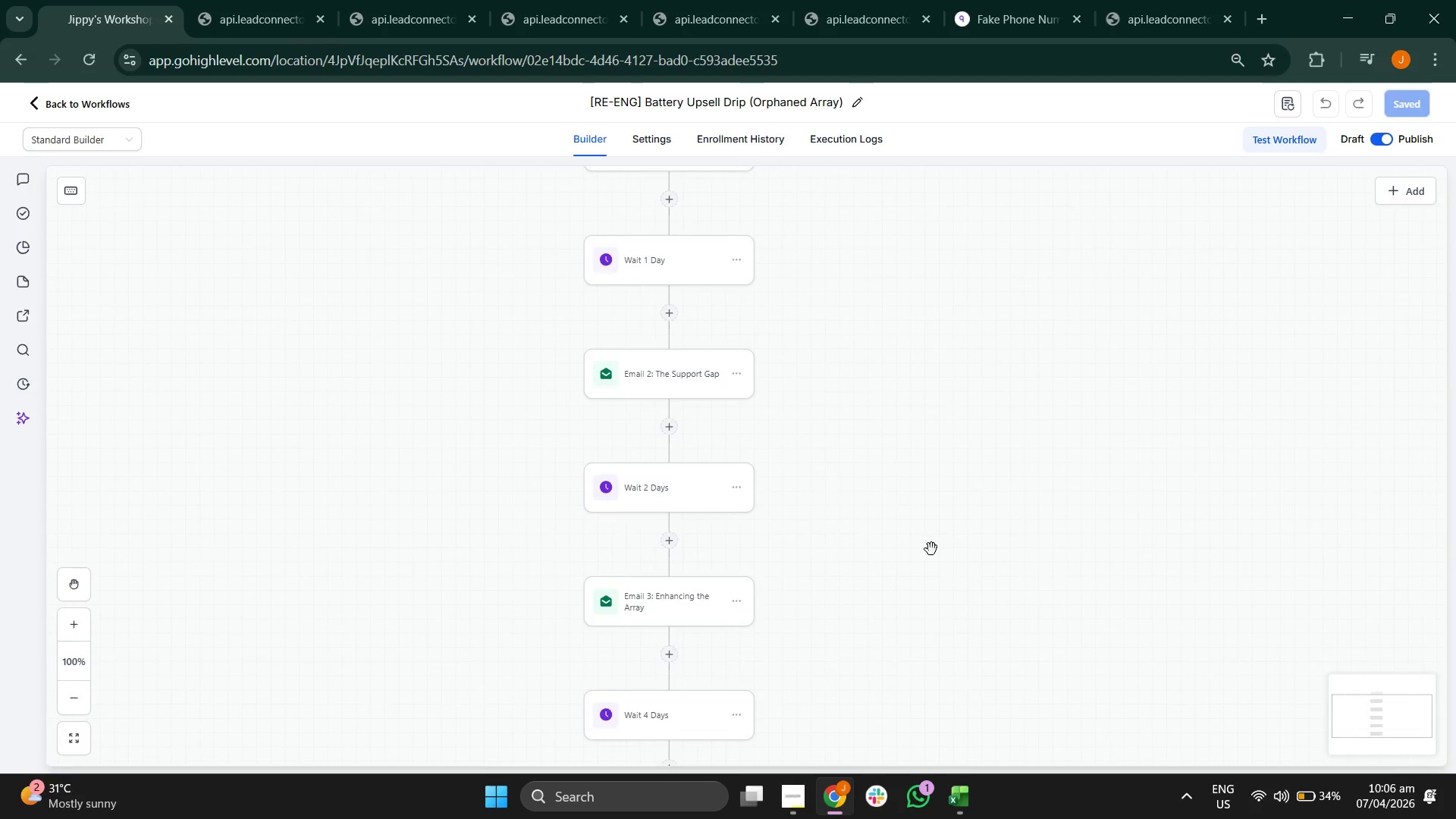 
left_click_drag(start_coordinate=[935, 562], to_coordinate=[951, 375])
 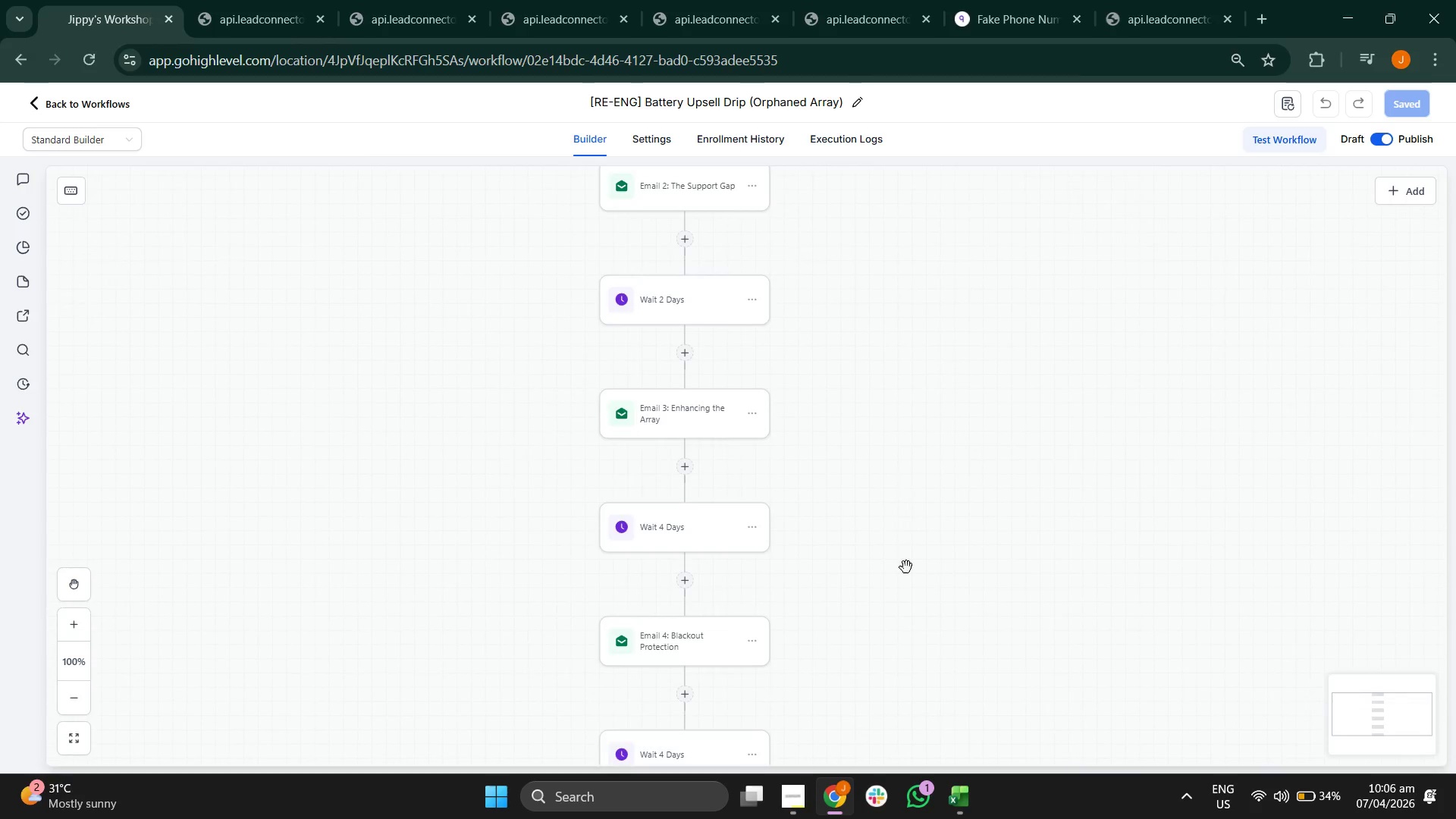 
left_click_drag(start_coordinate=[908, 576], to_coordinate=[913, 406])
 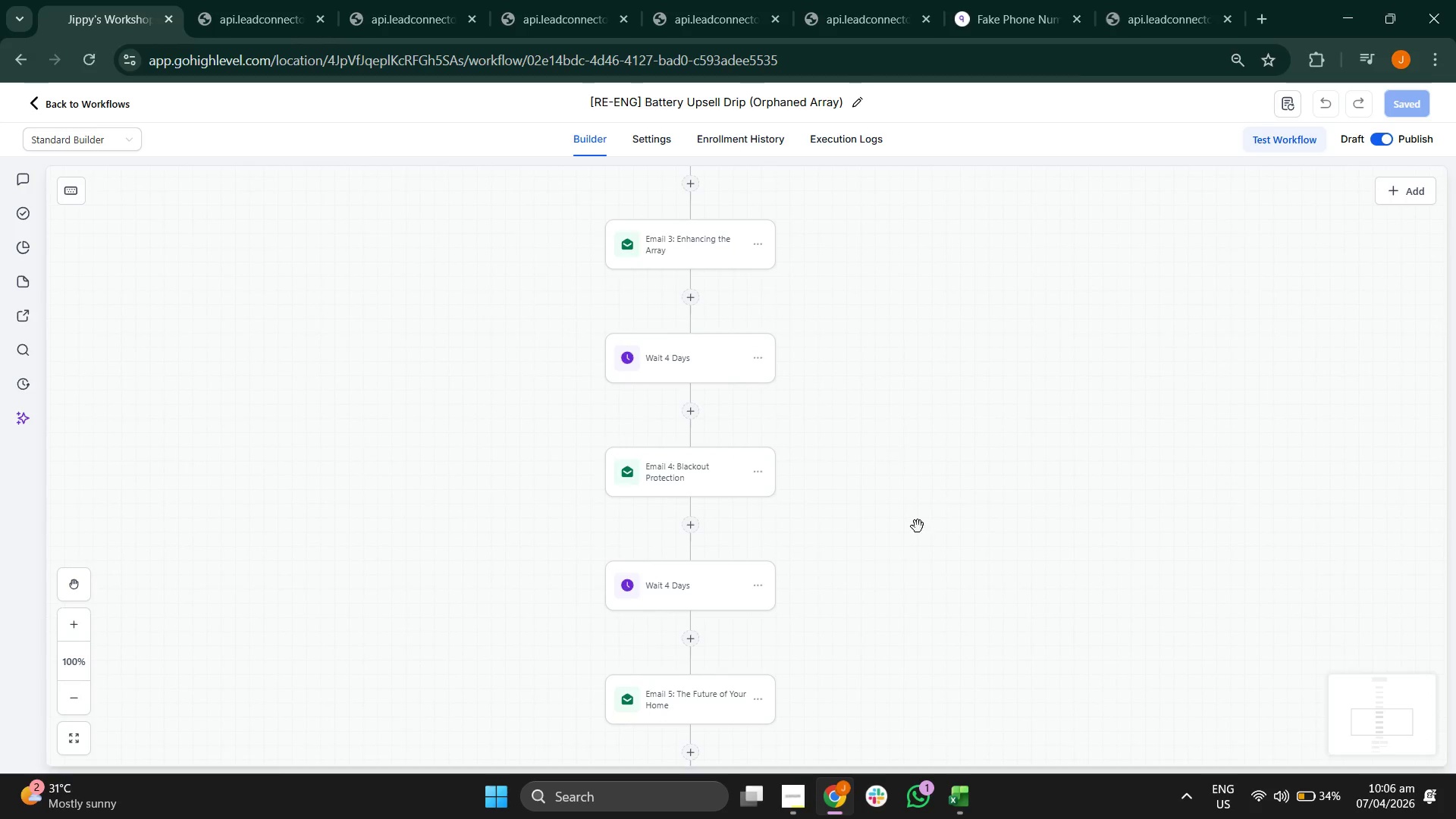 
left_click_drag(start_coordinate=[911, 515], to_coordinate=[902, 358])
 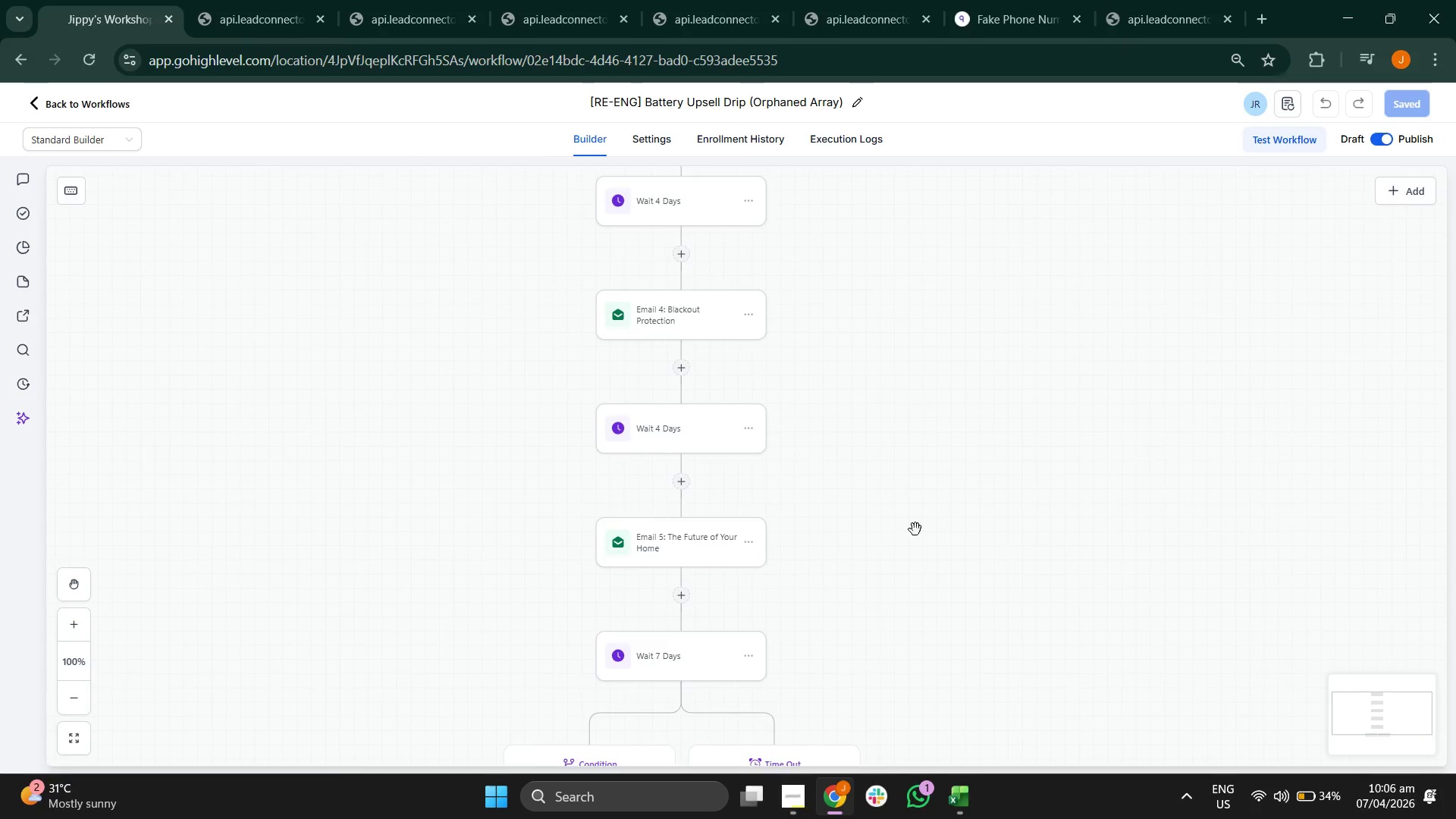 
left_click_drag(start_coordinate=[915, 529], to_coordinate=[890, 338])
 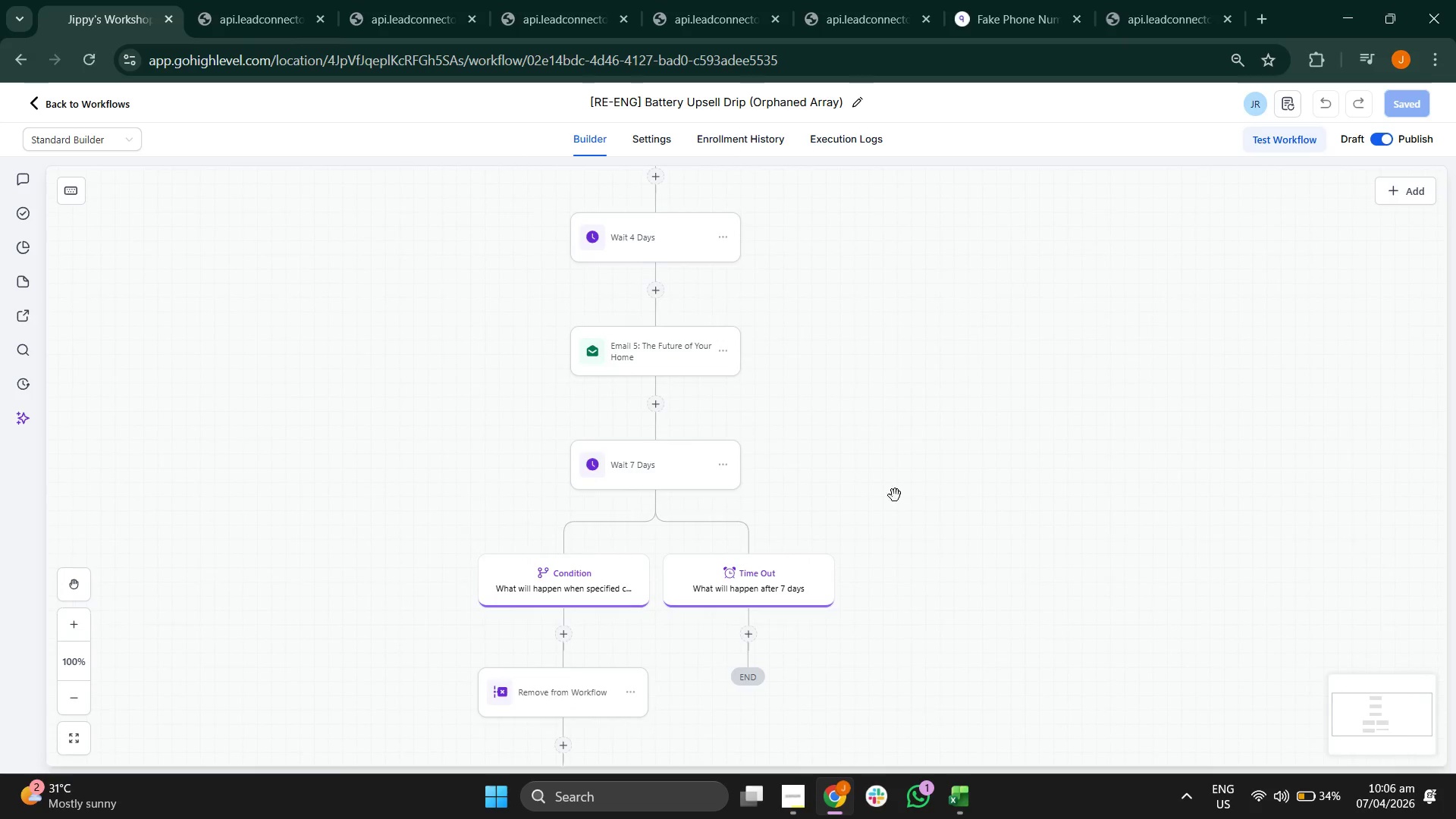 
left_click_drag(start_coordinate=[909, 518], to_coordinate=[902, 418])
 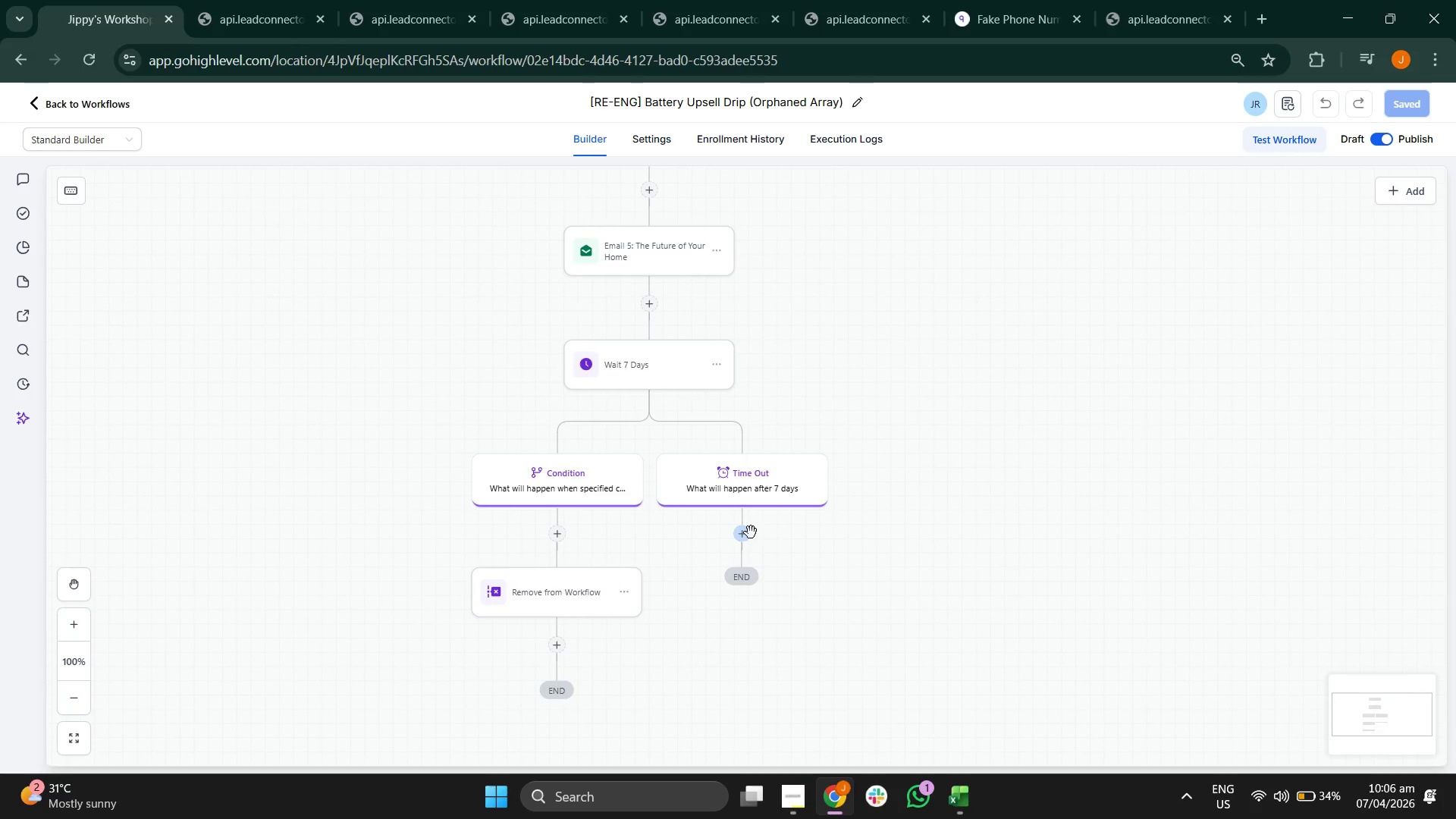 
double_click([740, 527])
 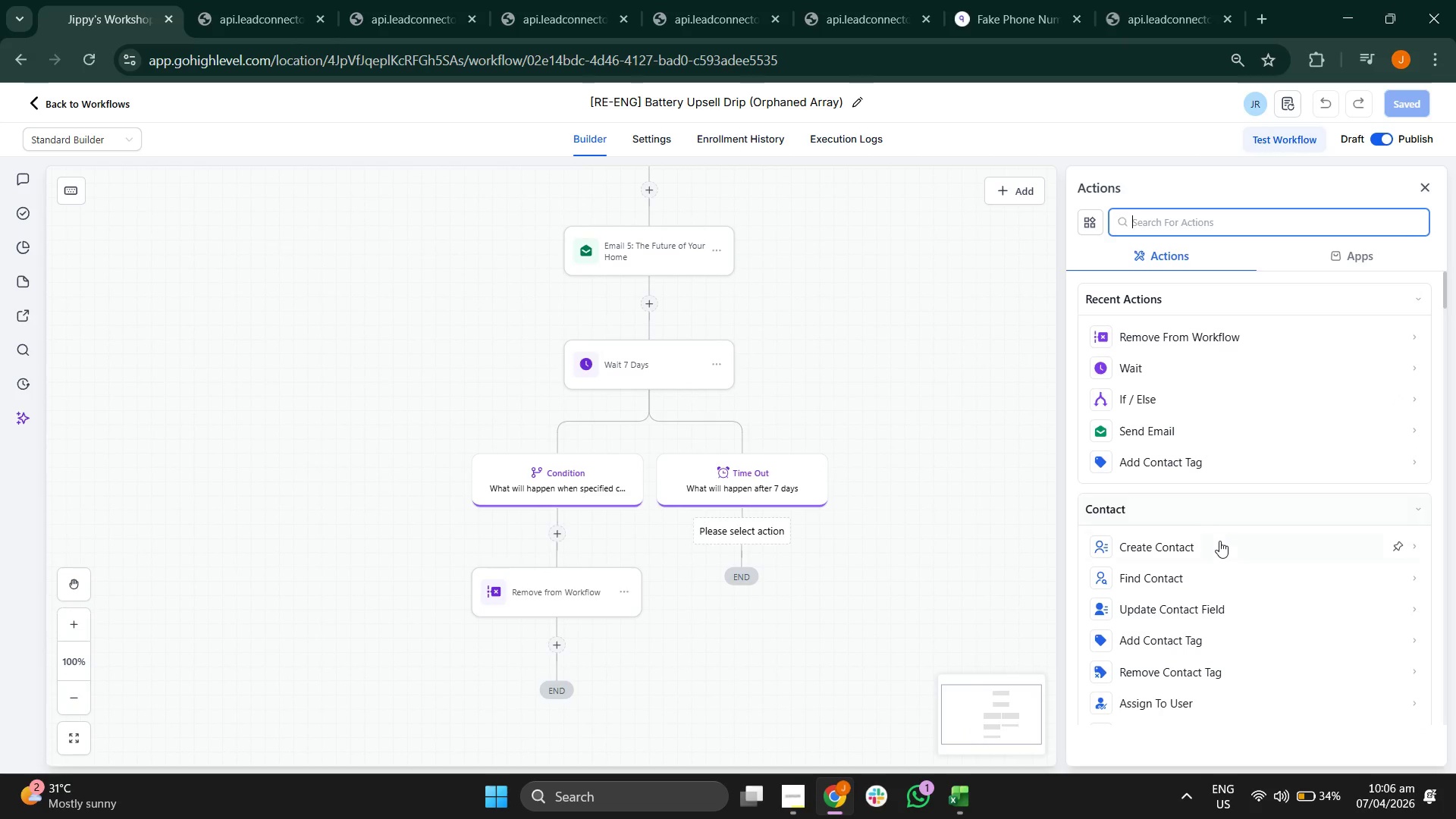 
left_click([1210, 460])
 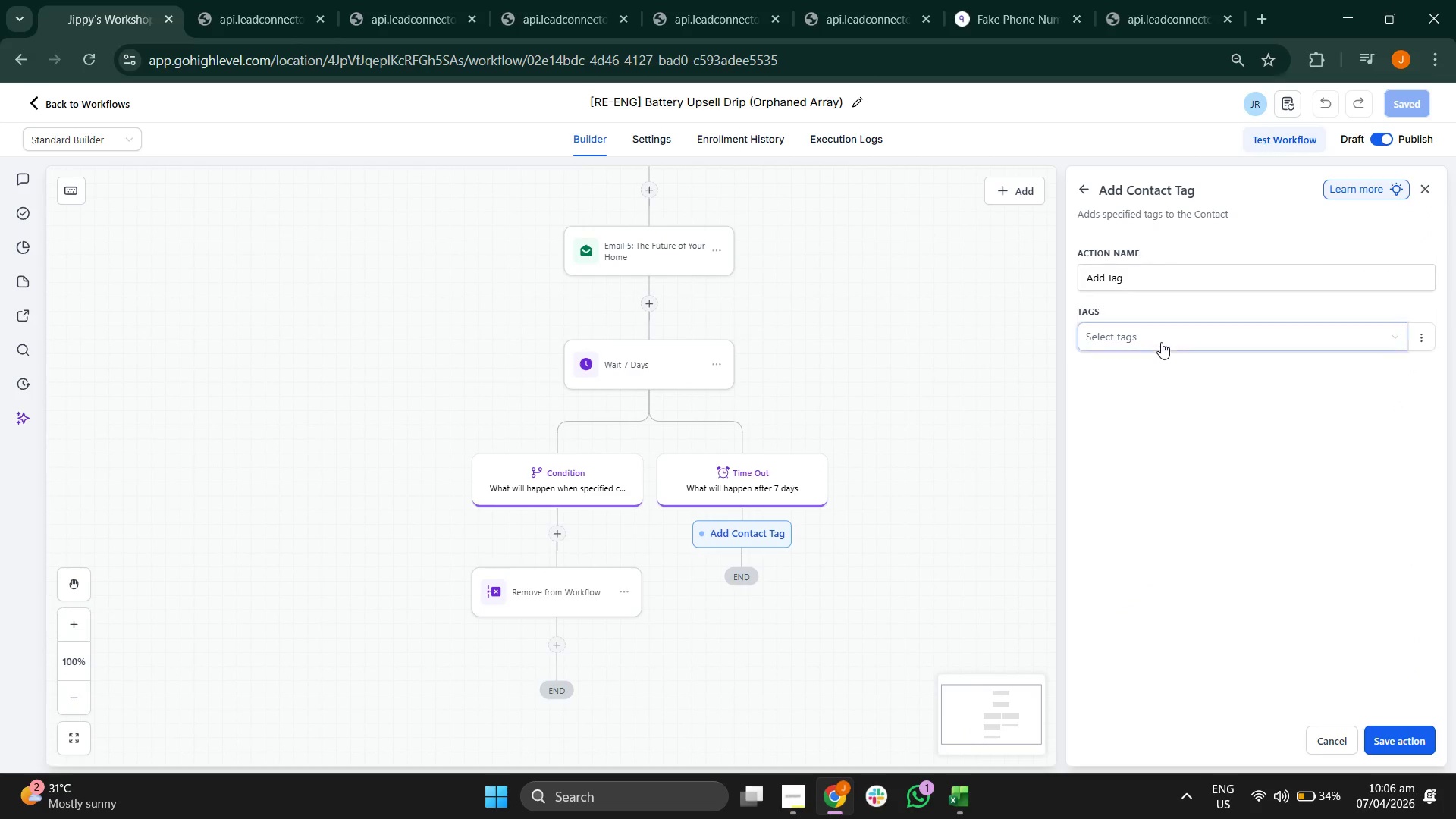 
left_click([1161, 342])
 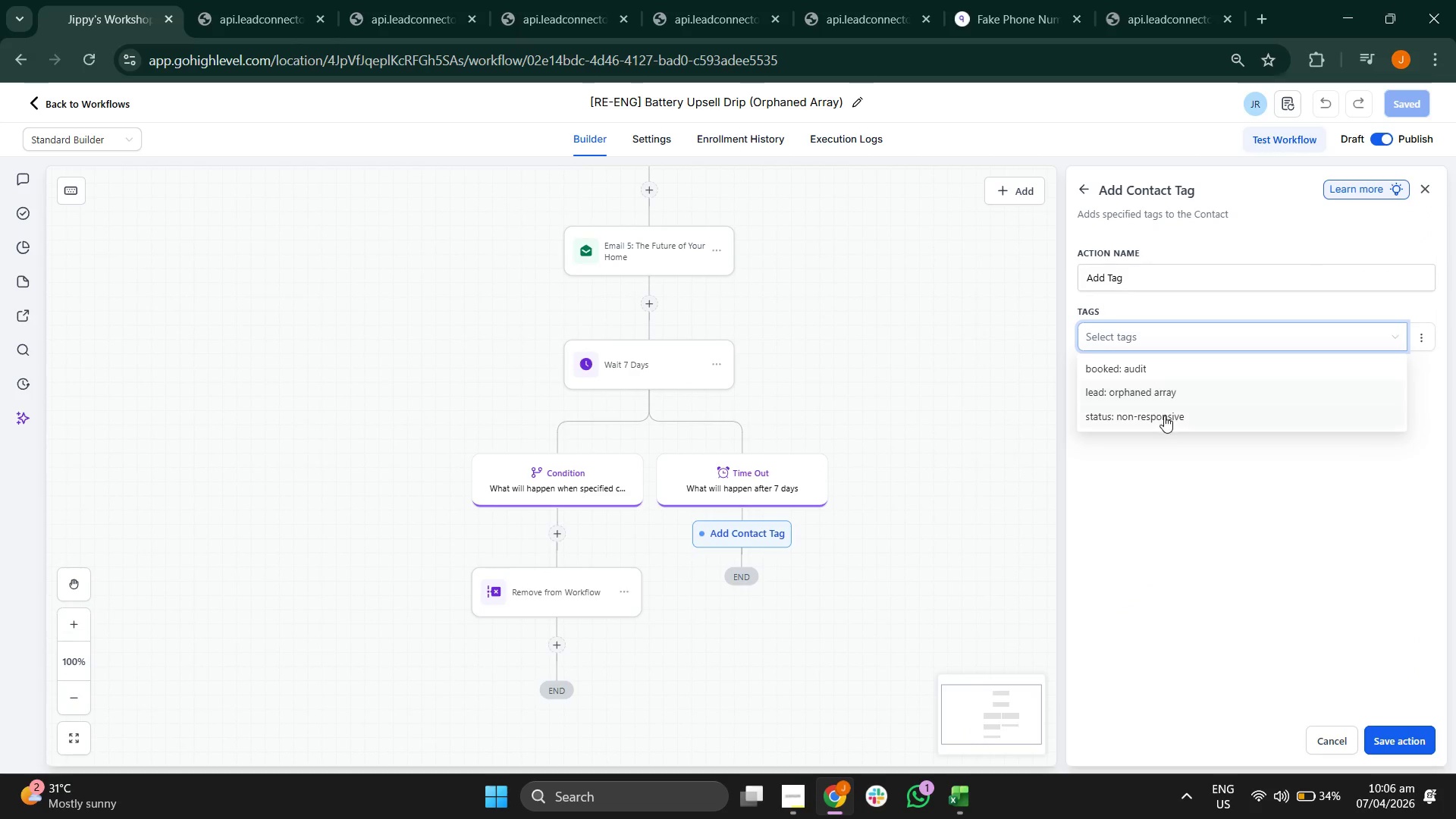 
left_click([1164, 416])
 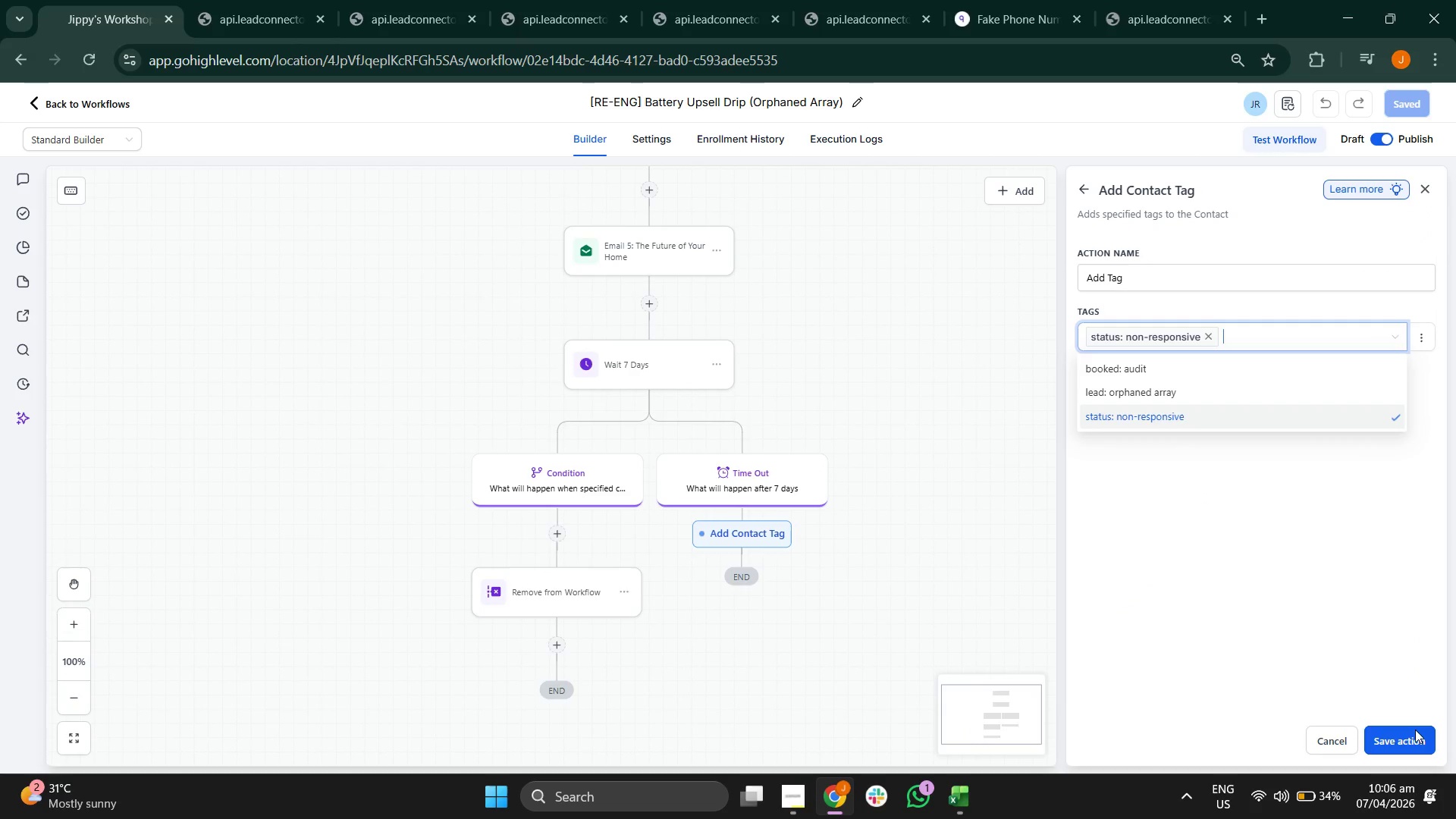 
left_click([1417, 732])
 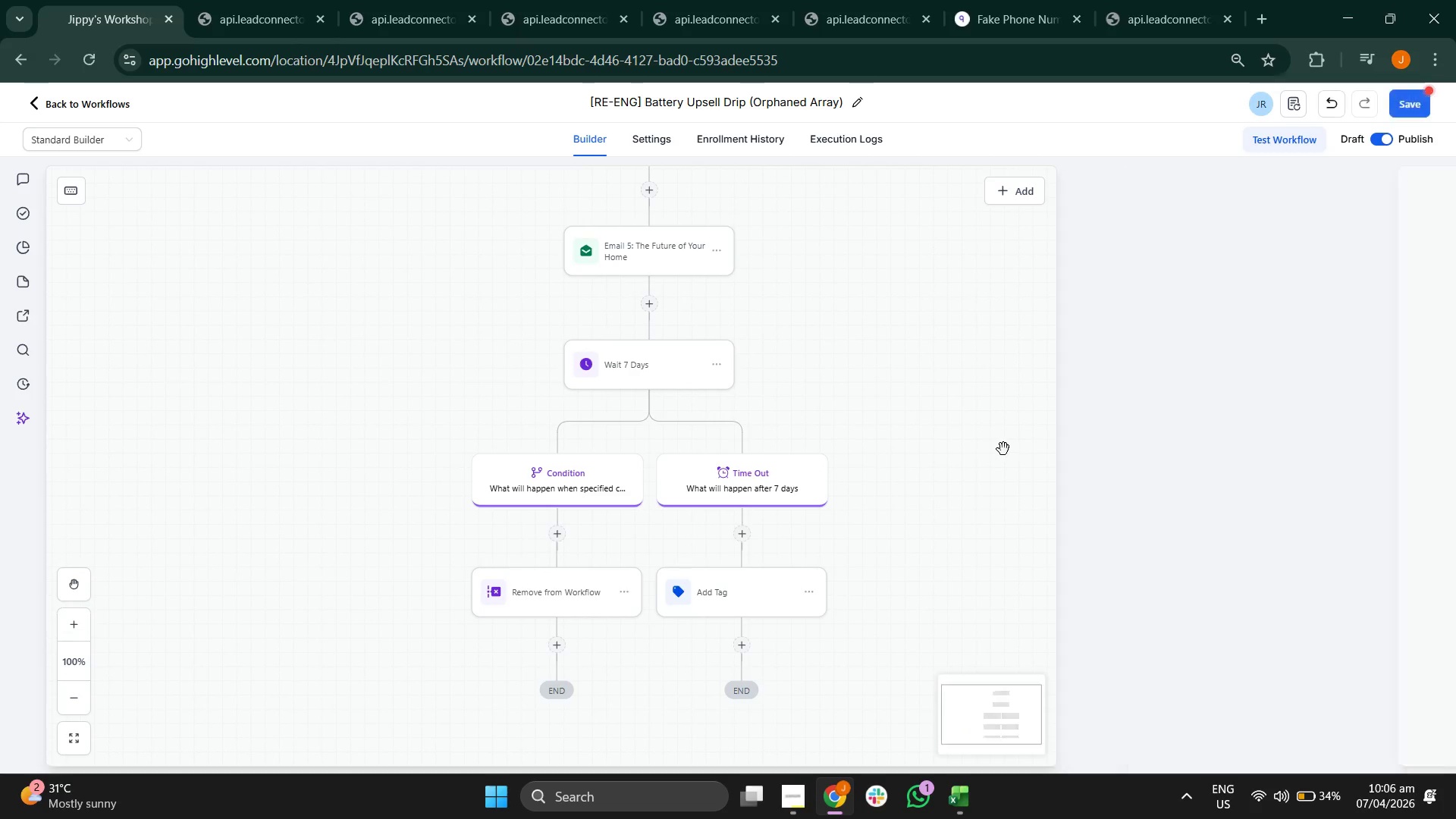 
left_click_drag(start_coordinate=[1059, 489], to_coordinate=[1077, 423])
 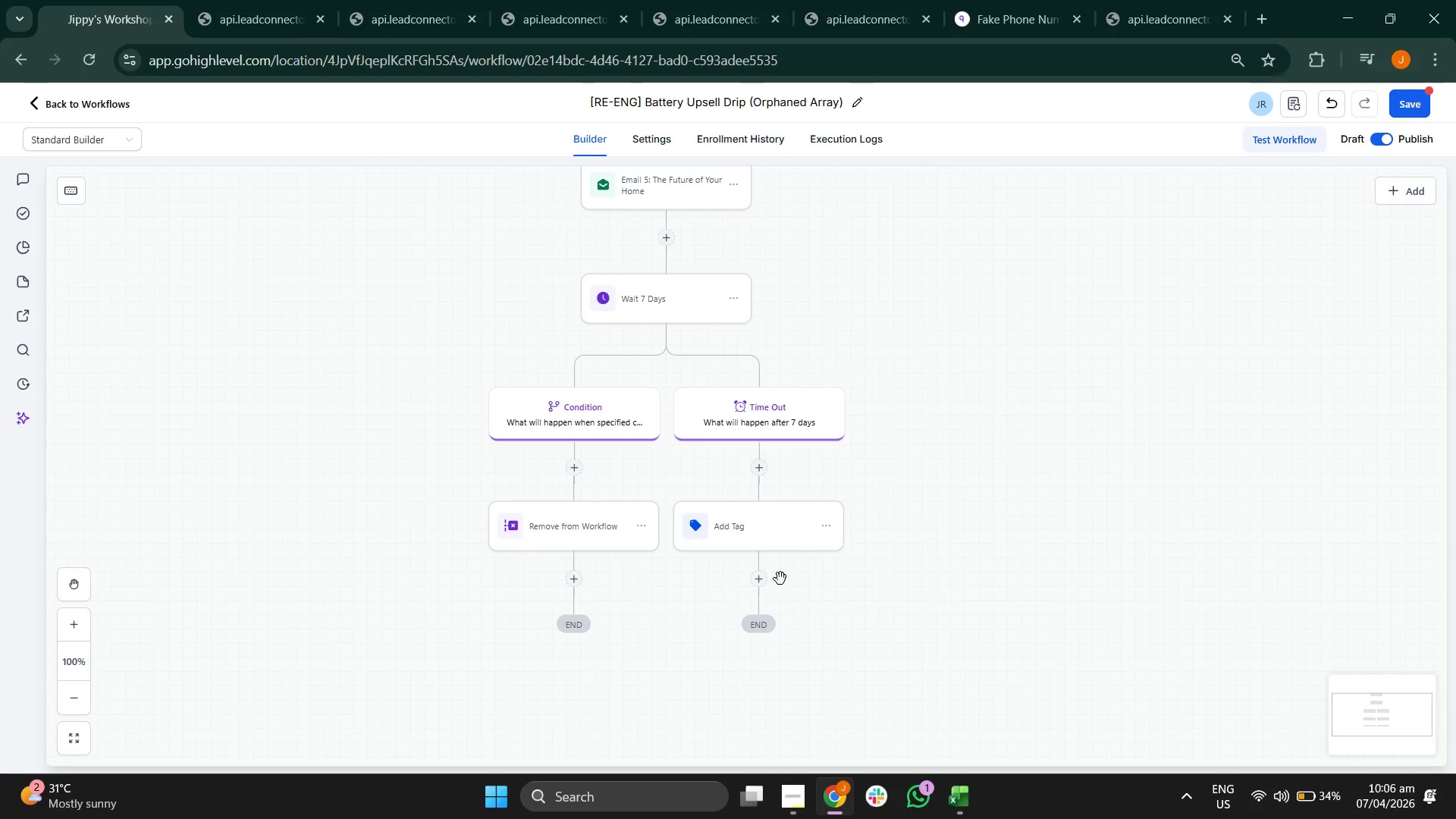 
left_click([755, 579])
 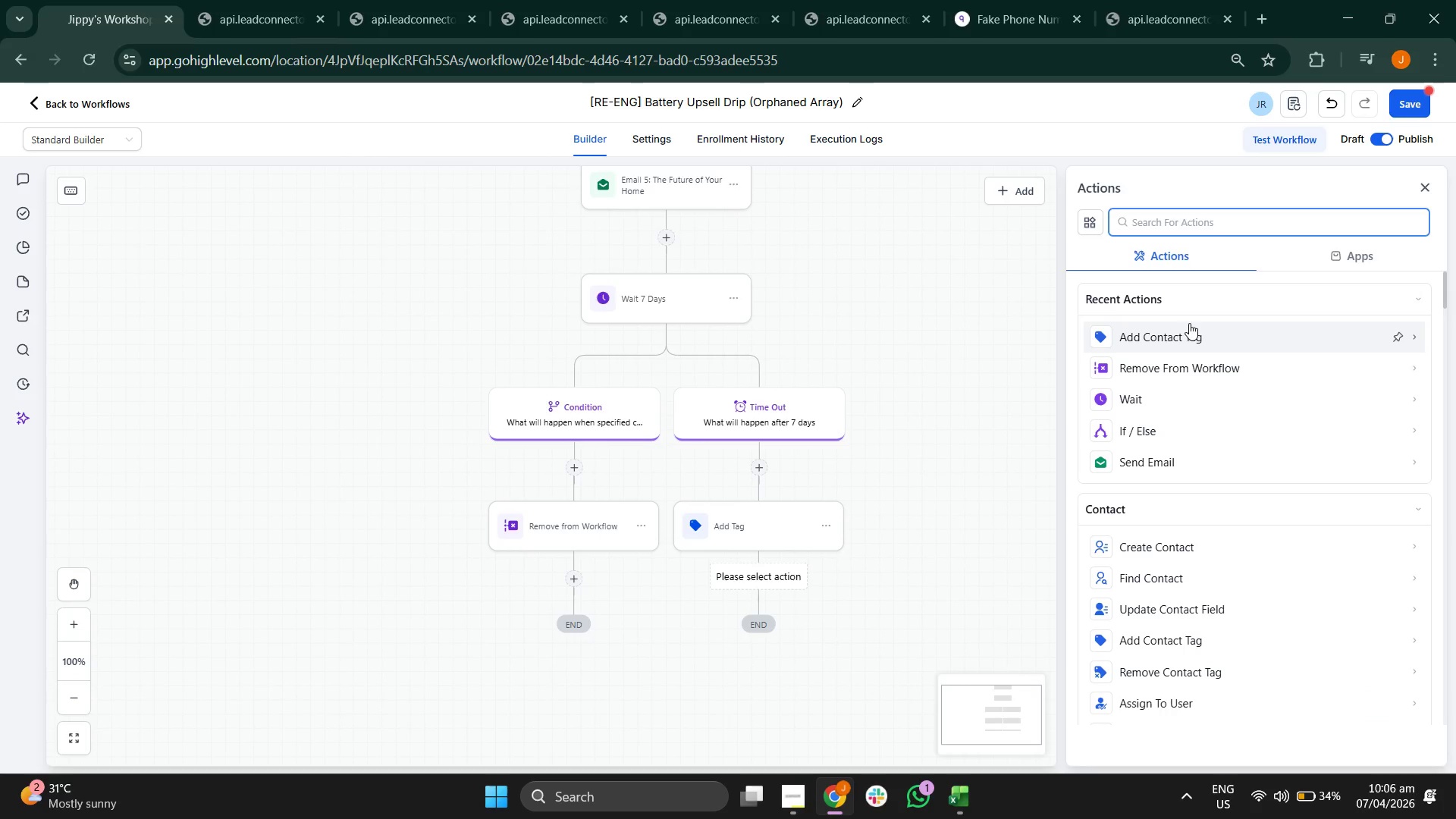 
type(mo)
 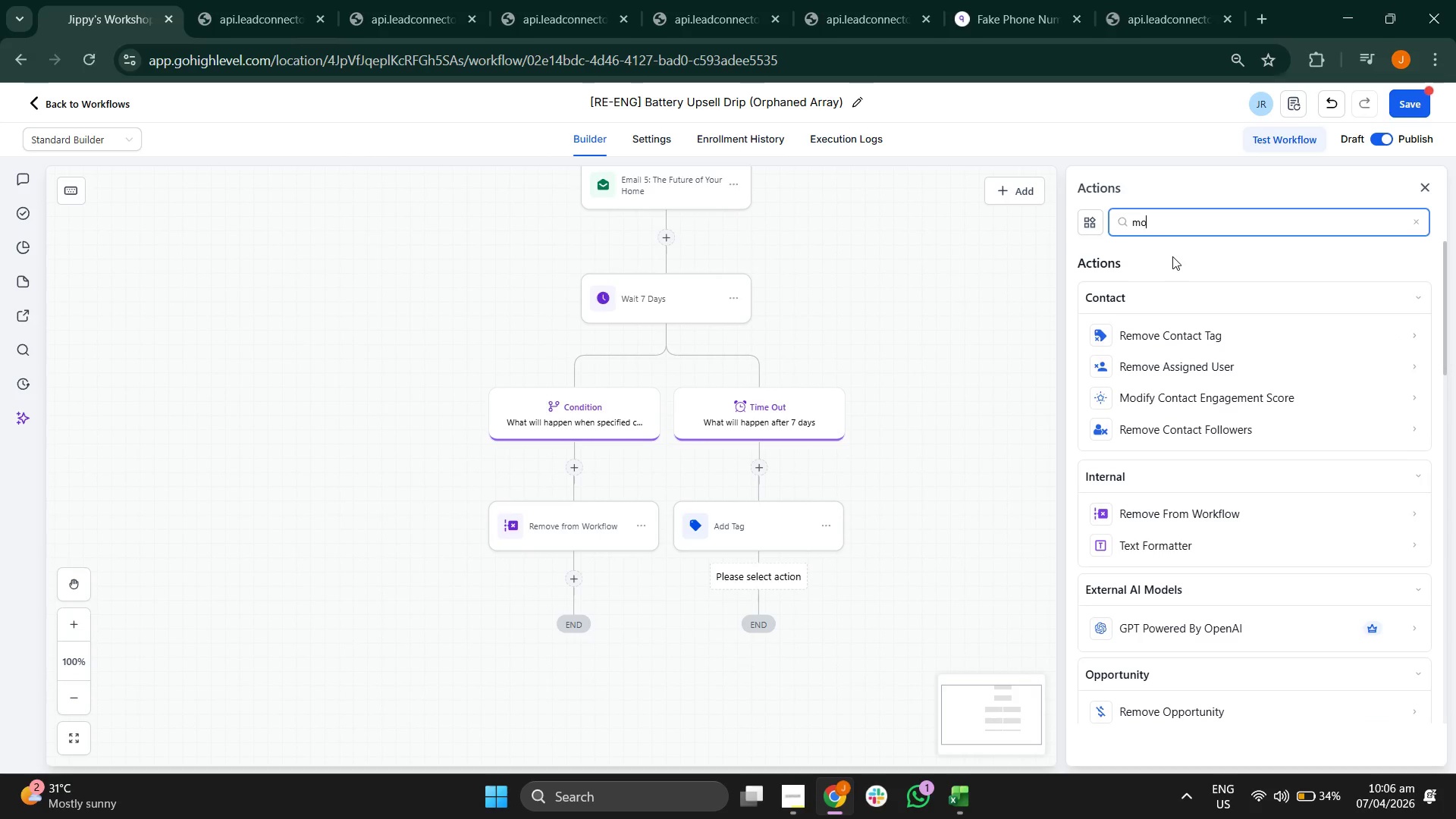 
type(ve)
 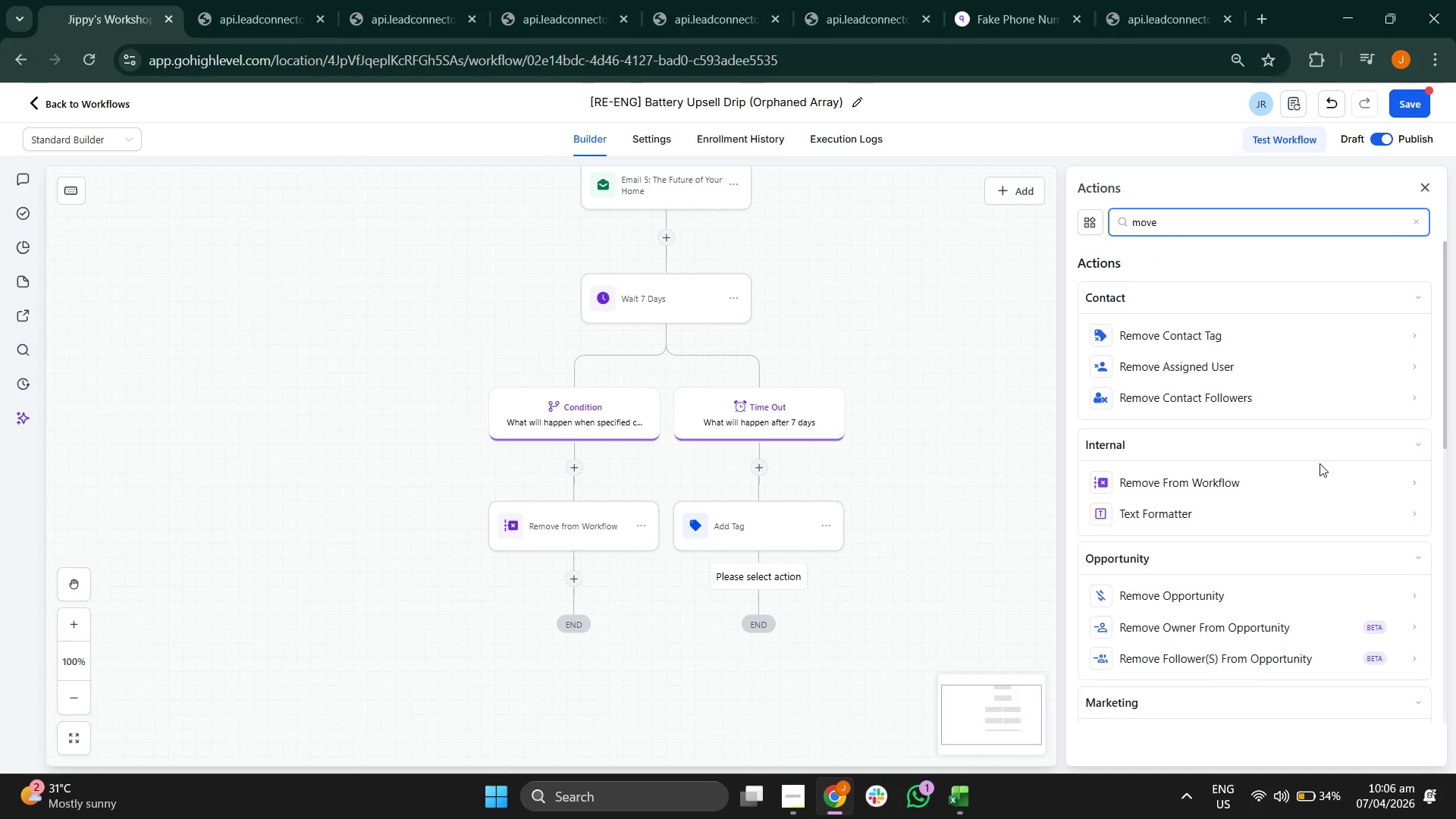 
scroll: coordinate [1320, 463], scroll_direction: down, amount: 2.0
 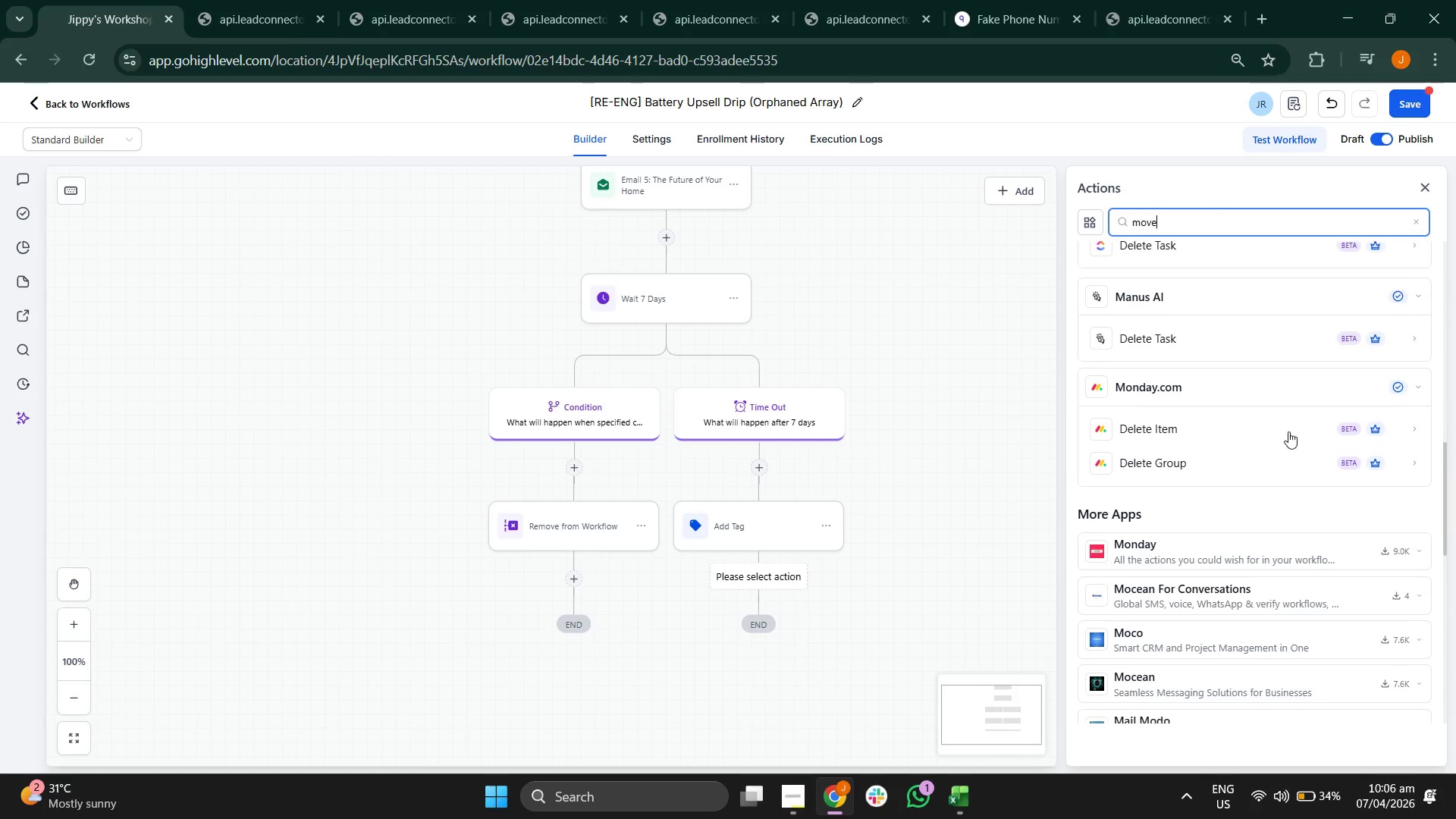 
left_click([1420, 191])
 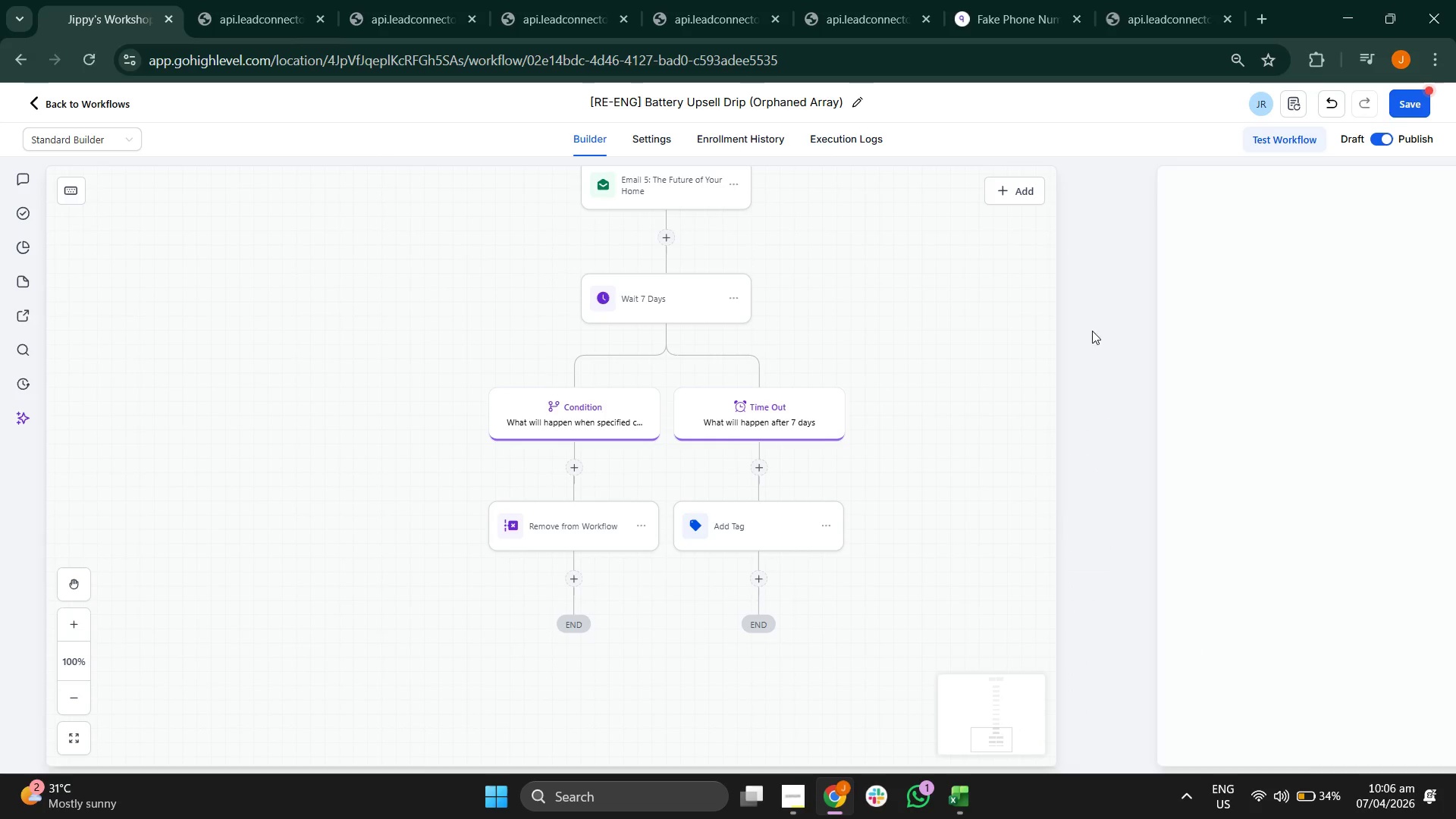 
left_click_drag(start_coordinate=[1092, 319], to_coordinate=[1047, 394])
 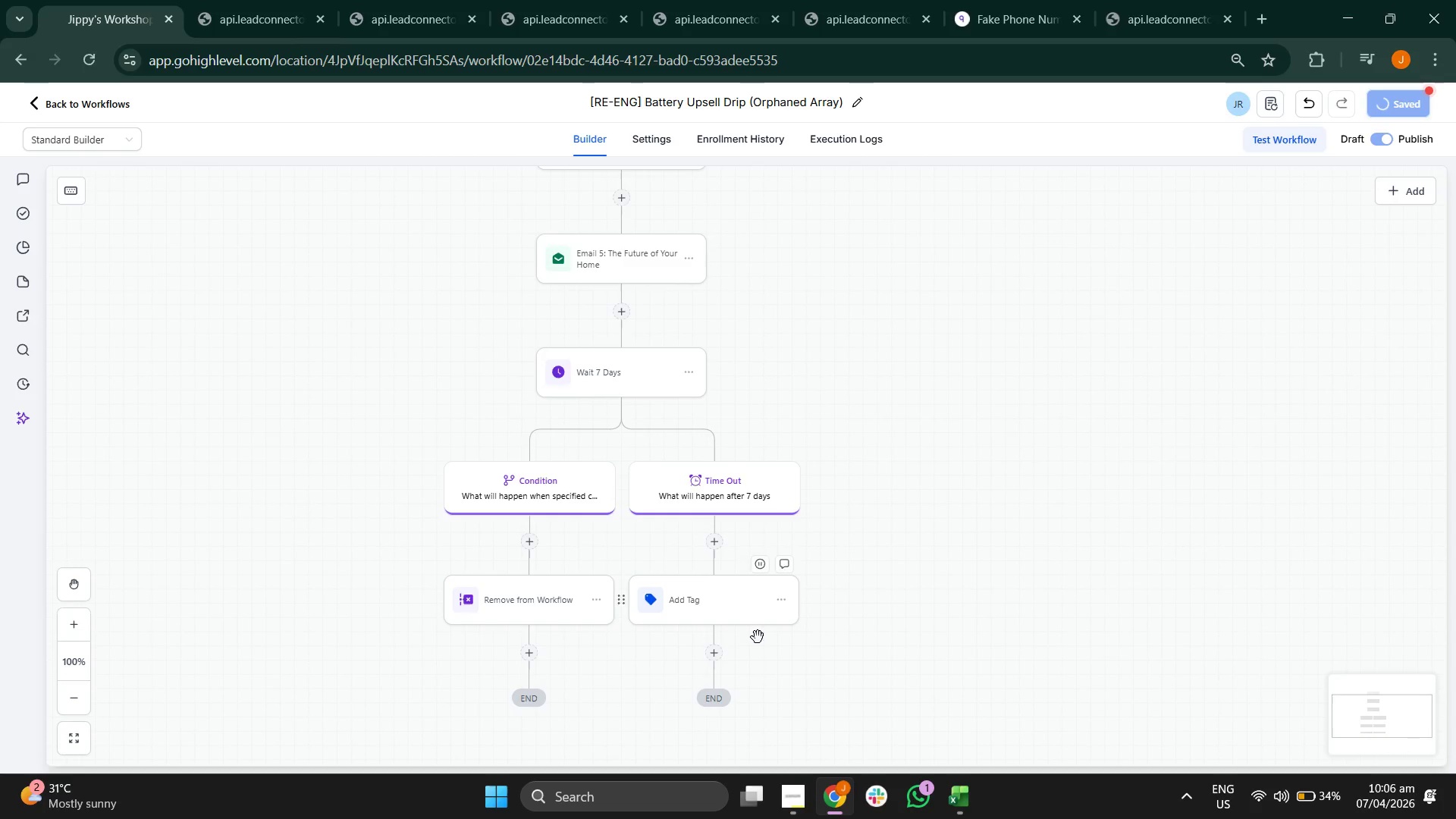 
left_click([726, 598])
 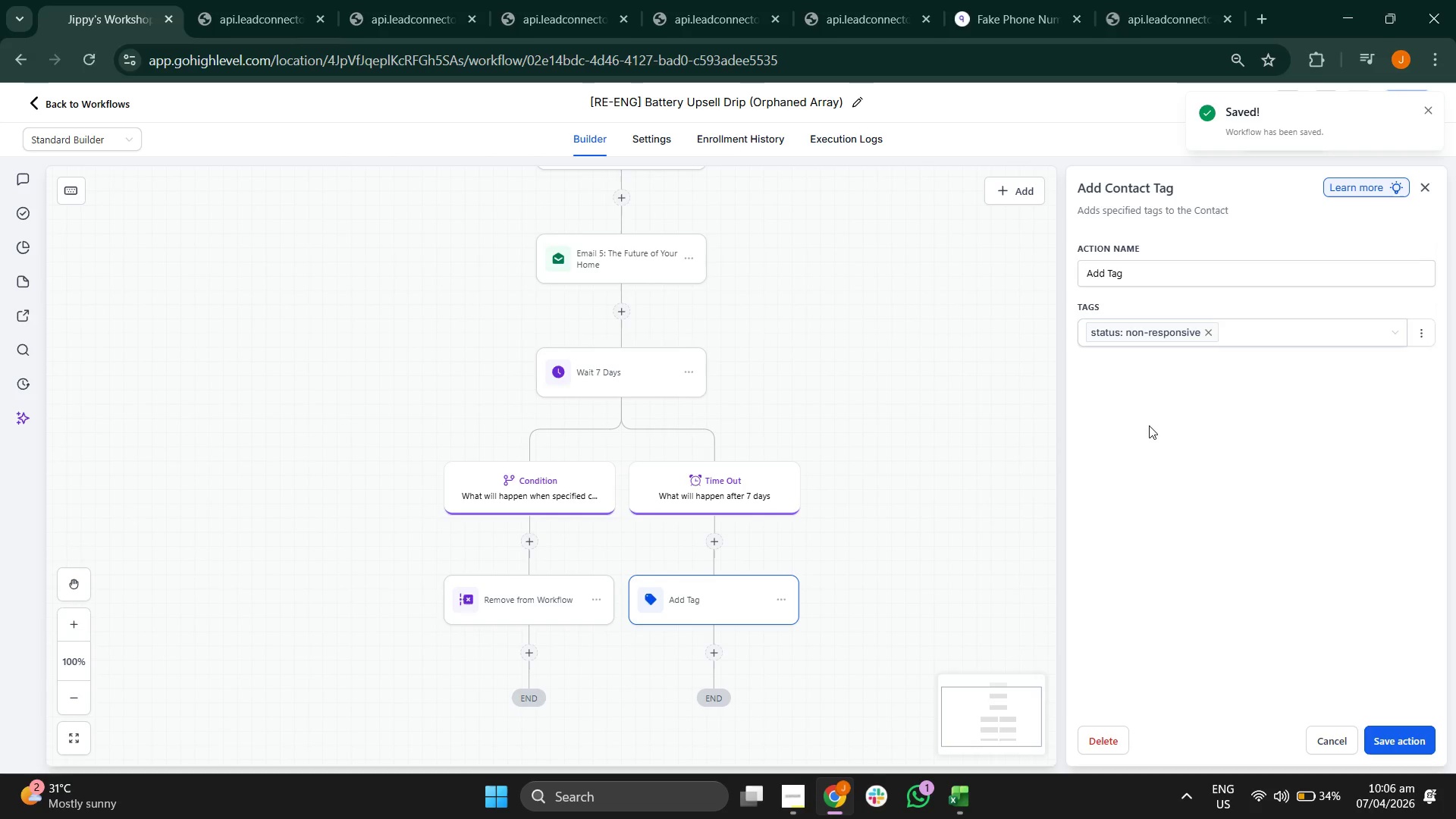 
left_click([1168, 279])
 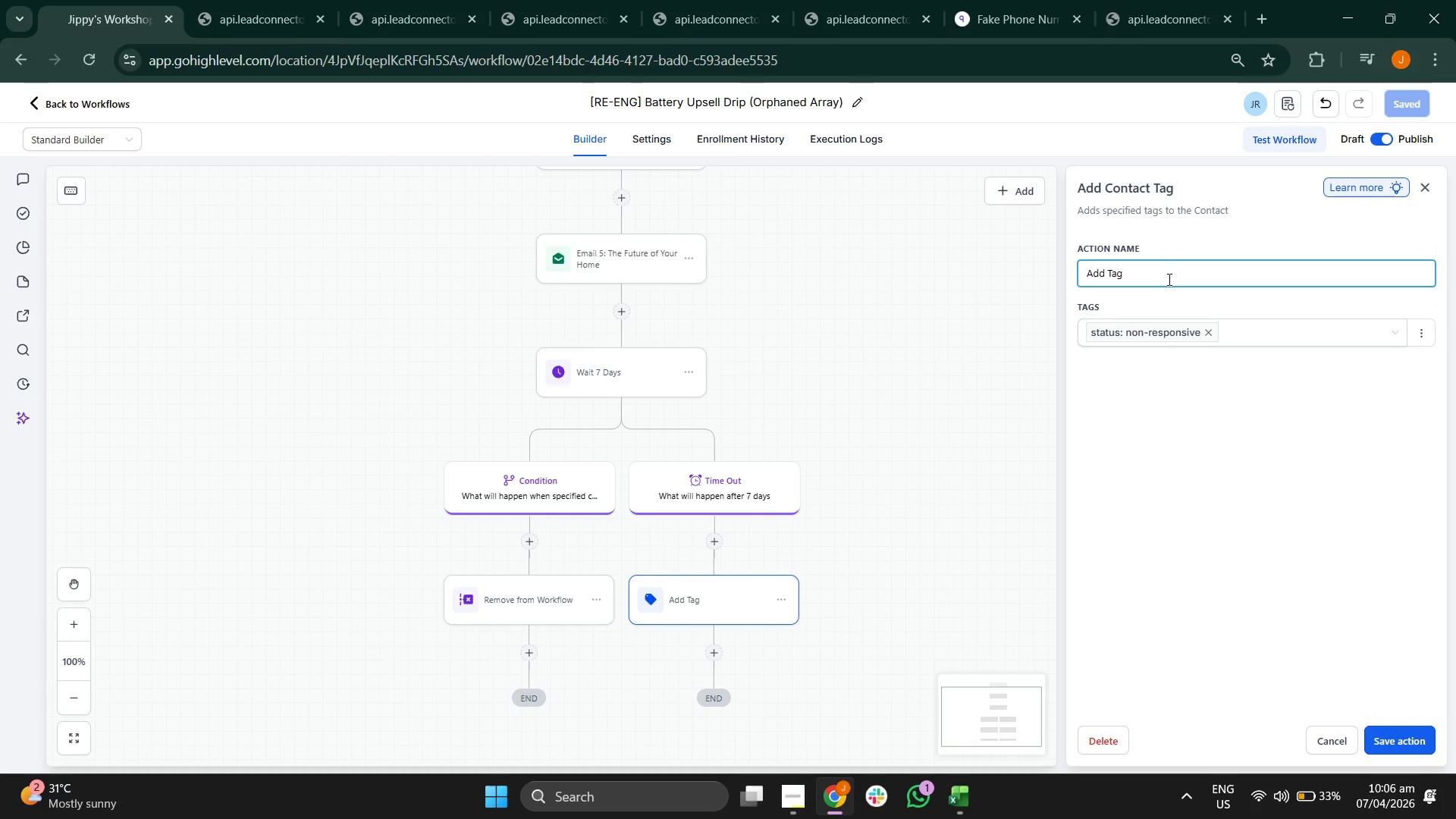 
type(: D)
key(Backspace)
type(Staut)
key(Backspace)
key(Backspace)
type(tus: Non-rE)
key(Backspace)
key(Backspace)
type(Rep)
key(Backspace)
type(sponsive)
 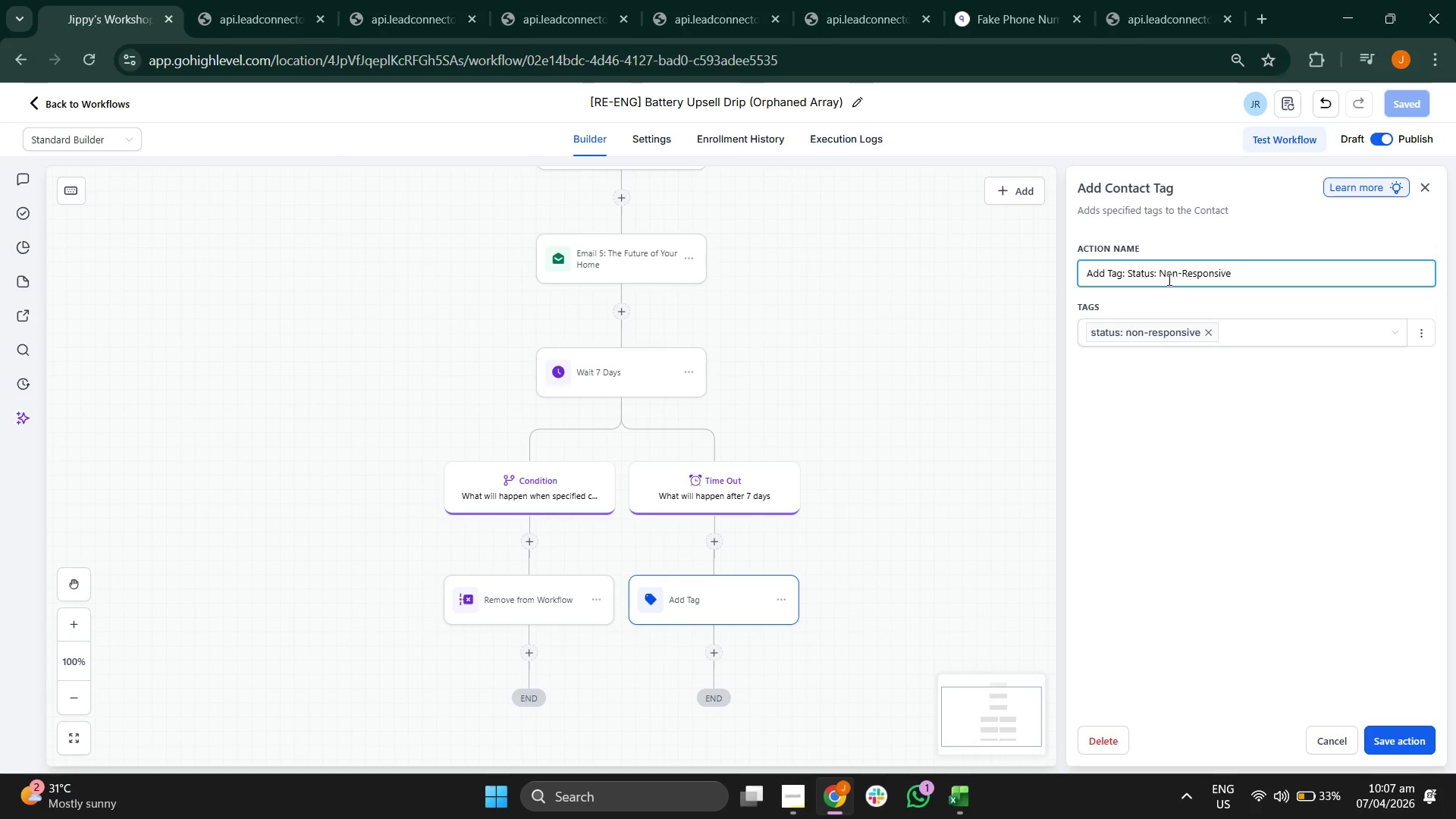 
left_click([1394, 728])
 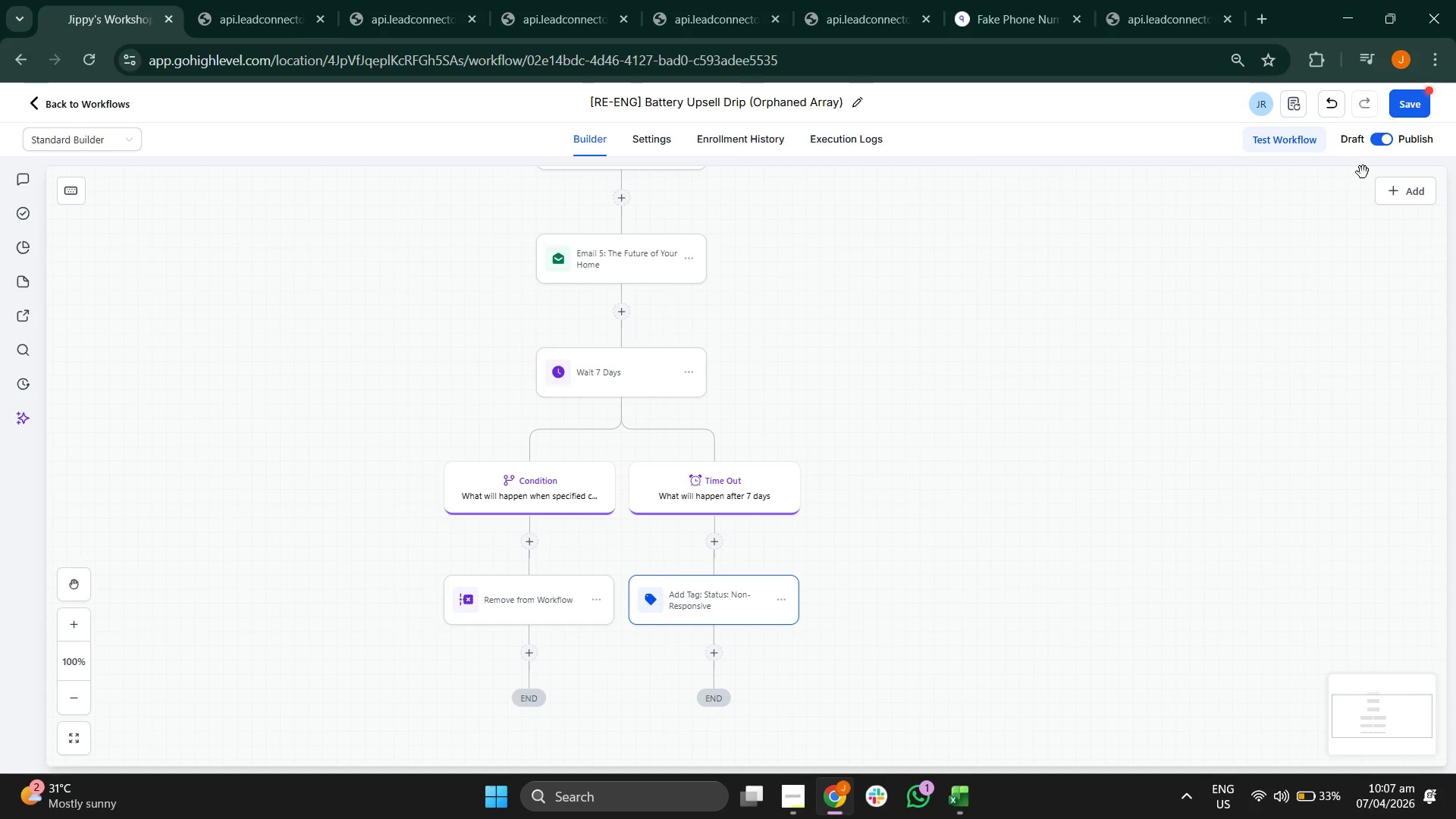 
left_click([1412, 103])
 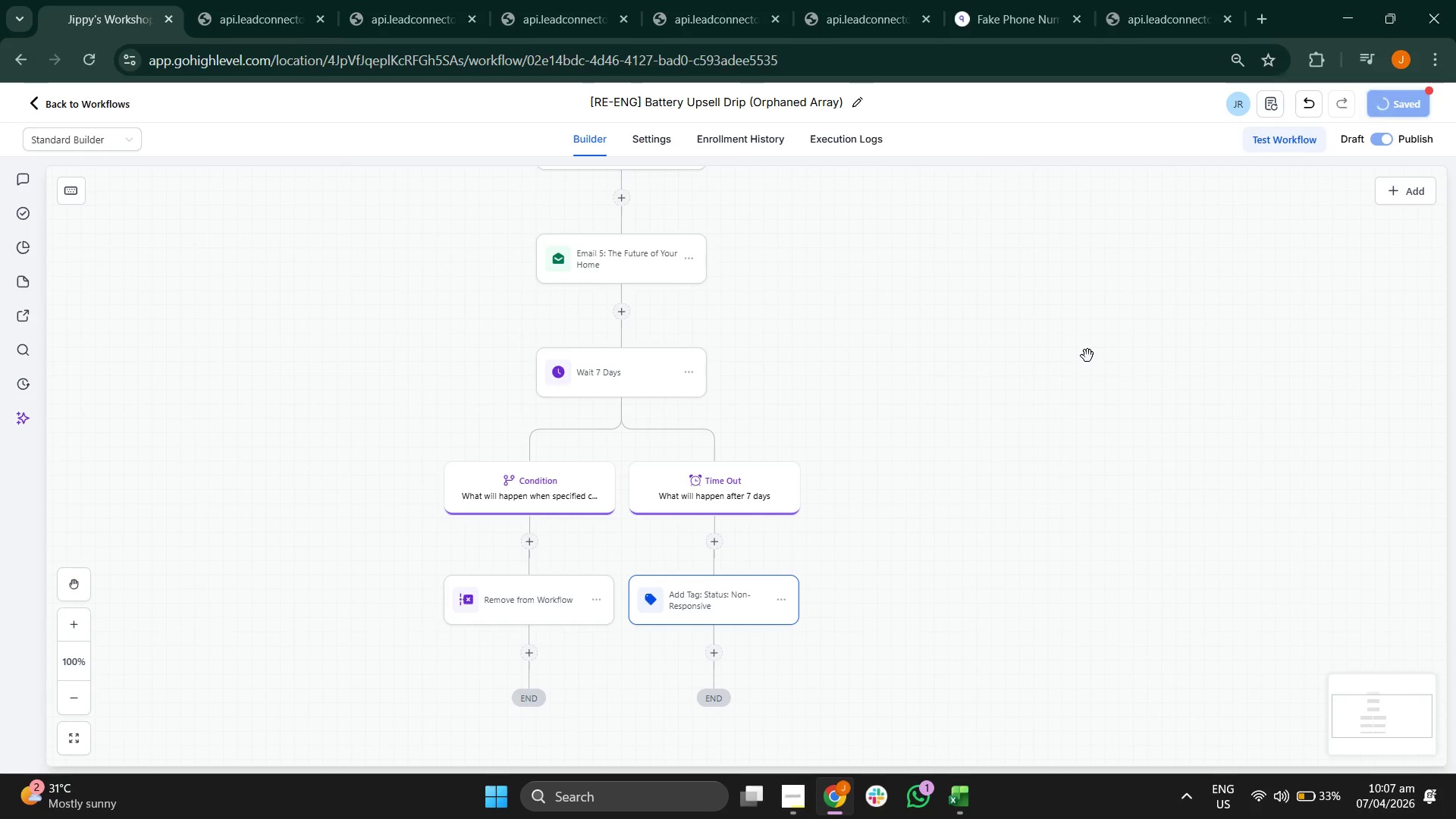 
left_click_drag(start_coordinate=[981, 359], to_coordinate=[1012, 403])
 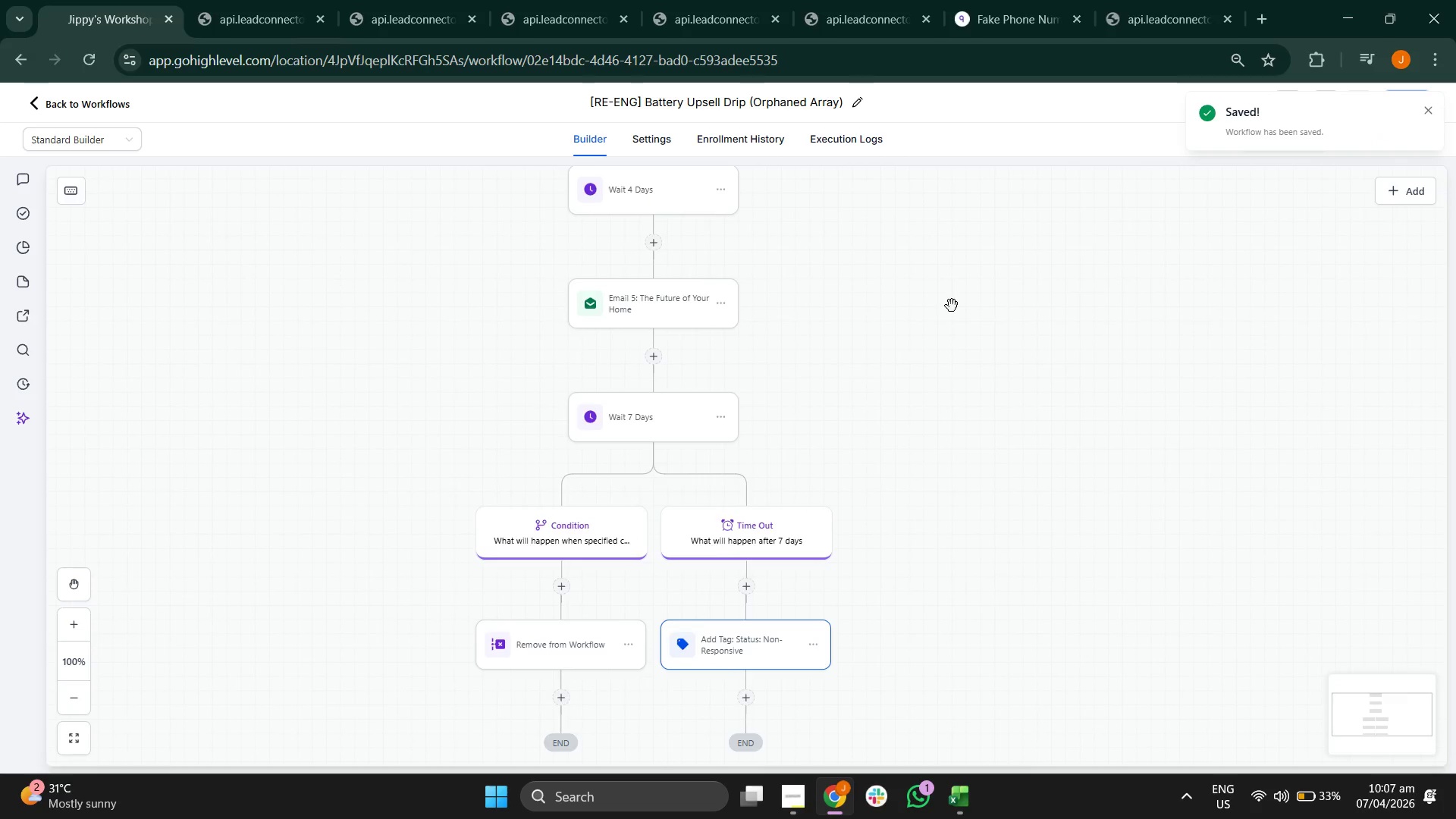 
left_click_drag(start_coordinate=[952, 306], to_coordinate=[1009, 463])
 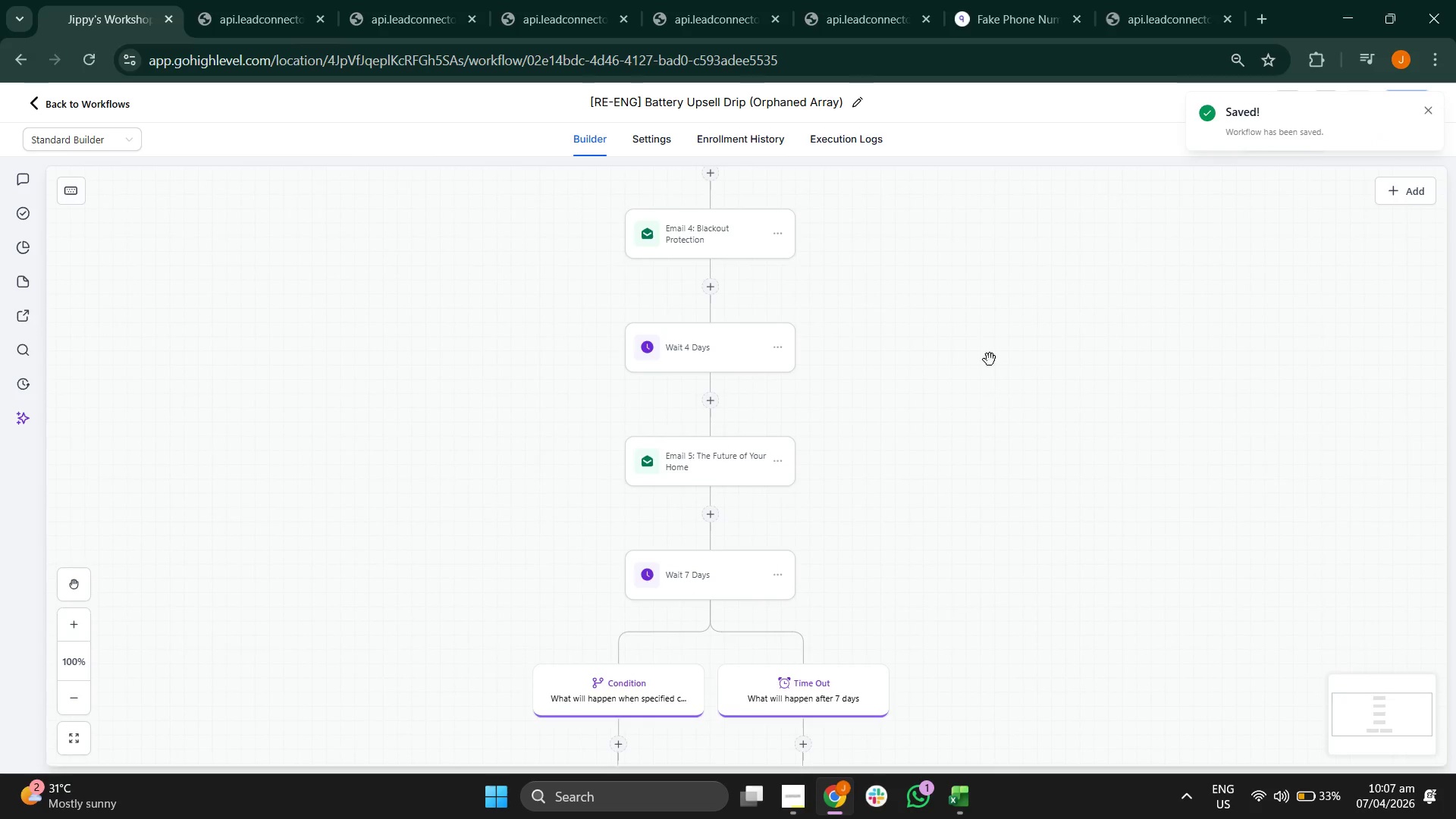 
left_click_drag(start_coordinate=[990, 344], to_coordinate=[995, 424])
 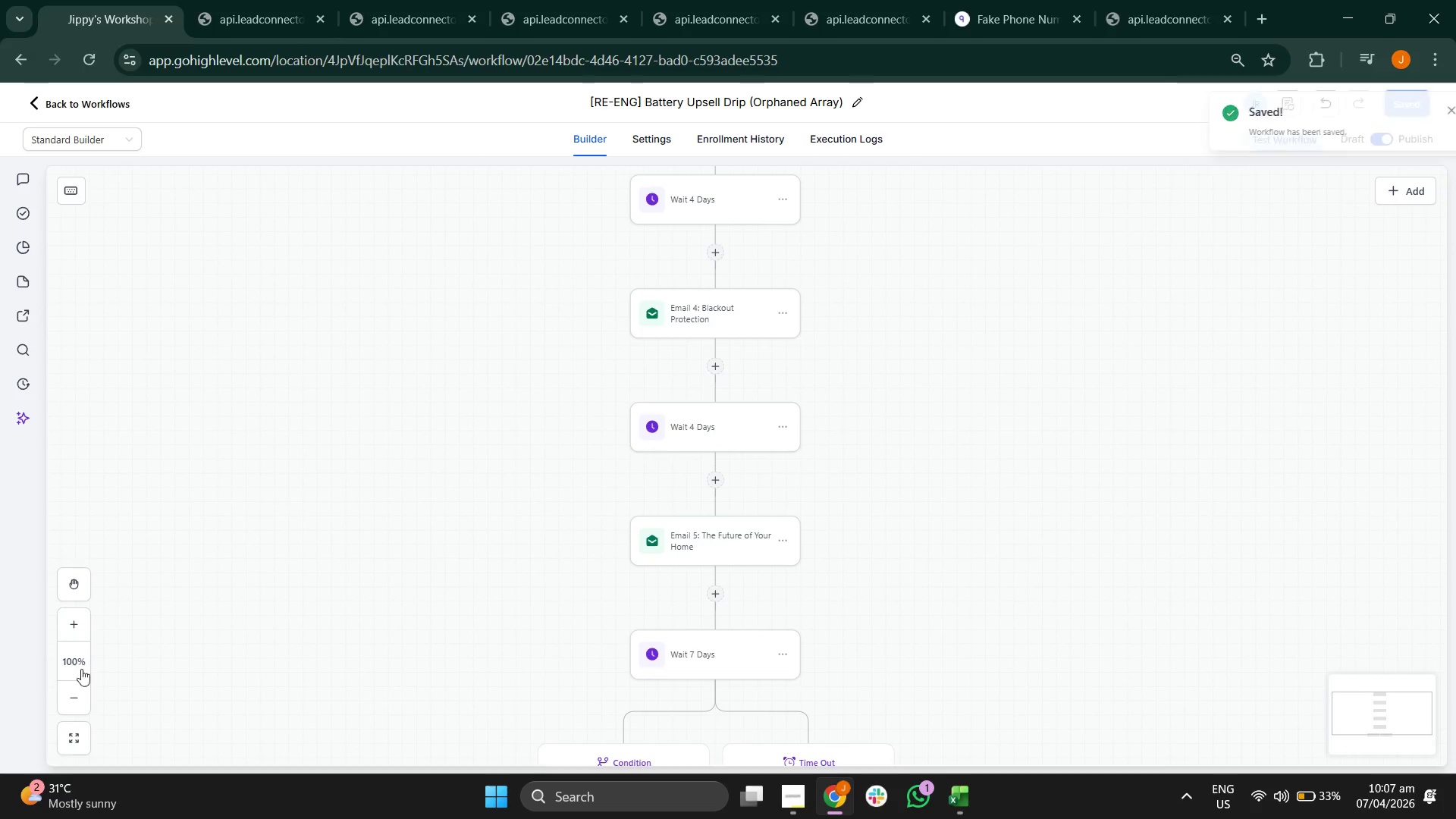 
double_click([77, 693])
 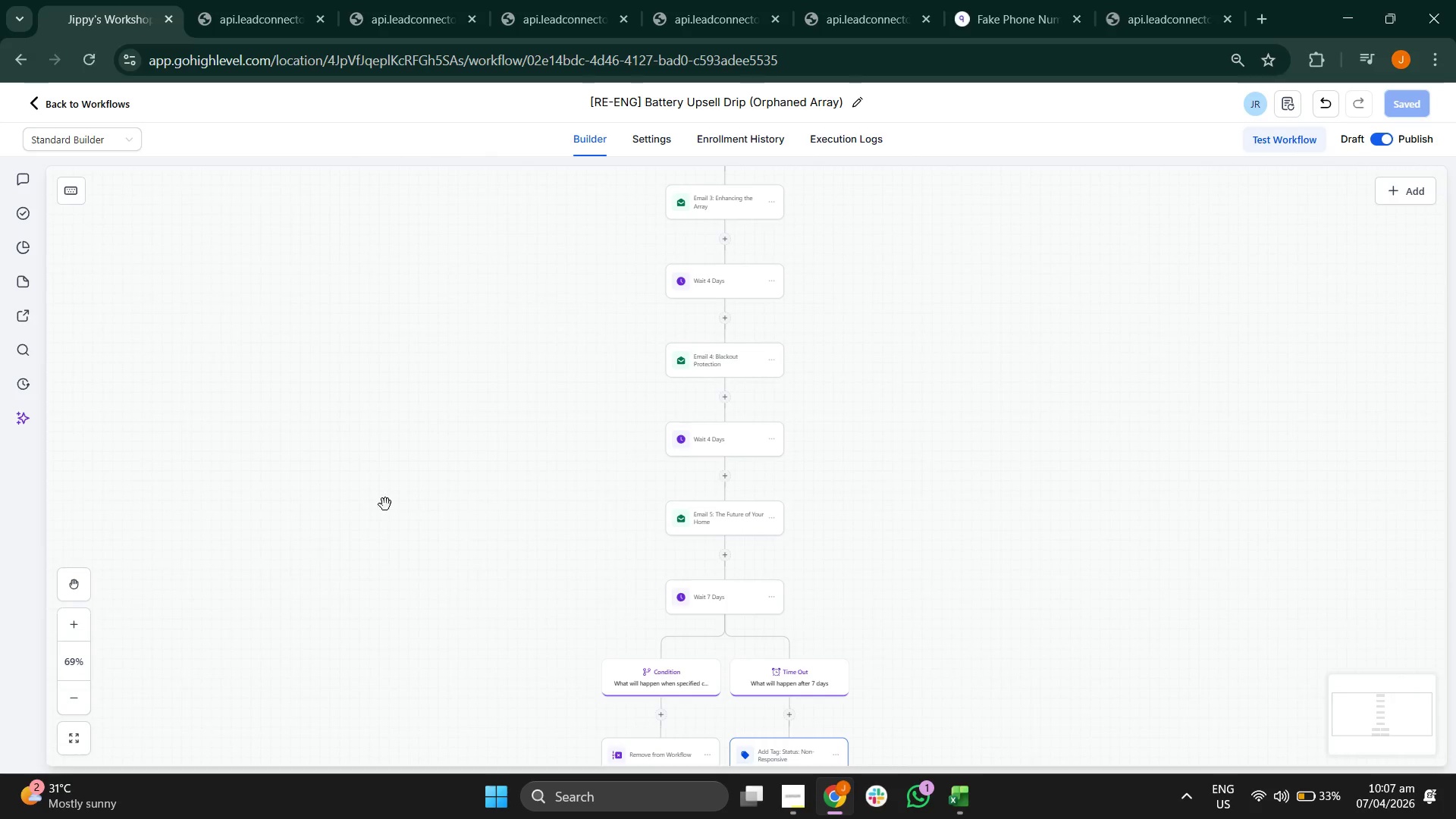 
left_click_drag(start_coordinate=[422, 477], to_coordinate=[411, 584])
 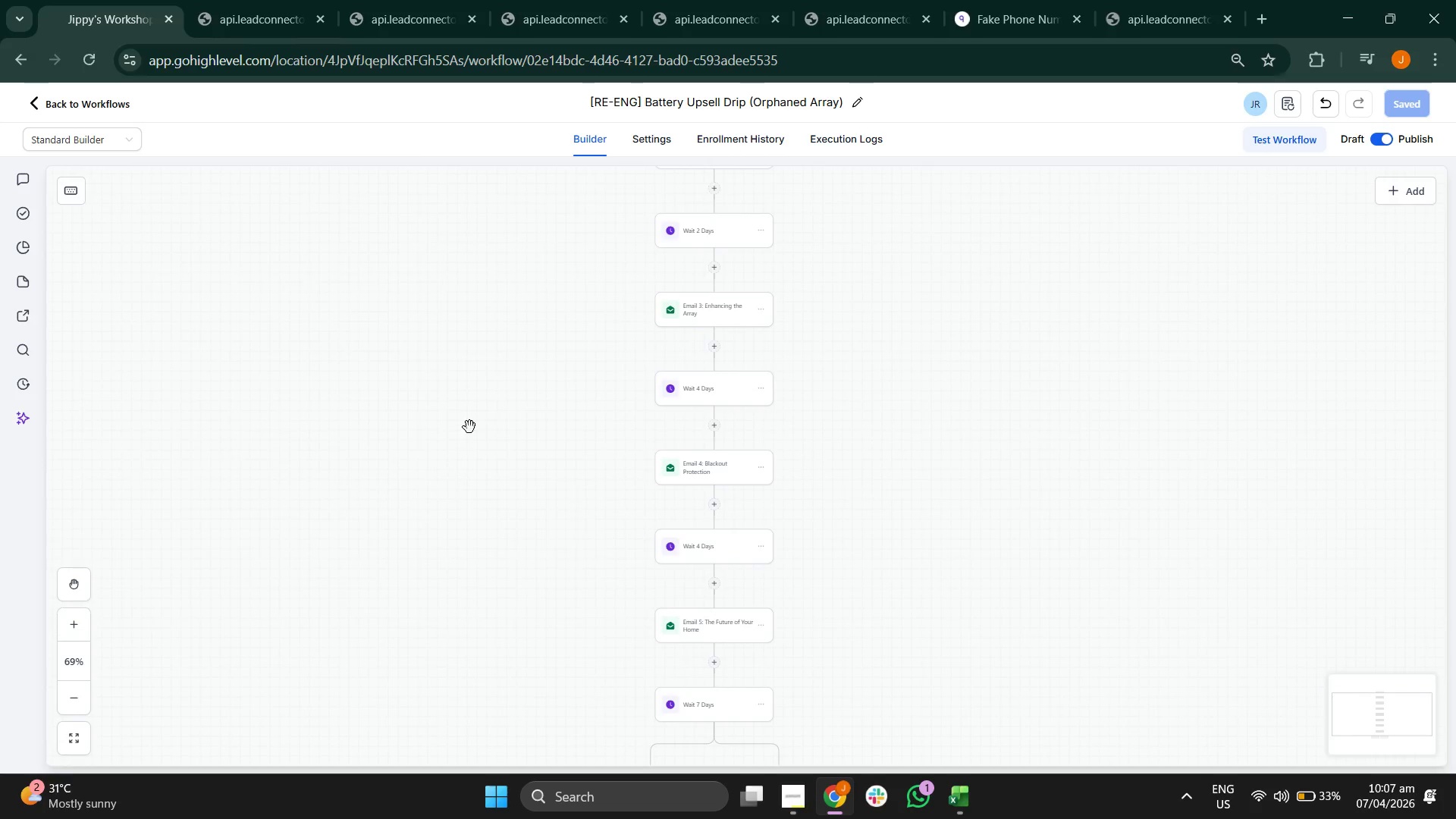 
left_click_drag(start_coordinate=[469, 427], to_coordinate=[462, 557])
 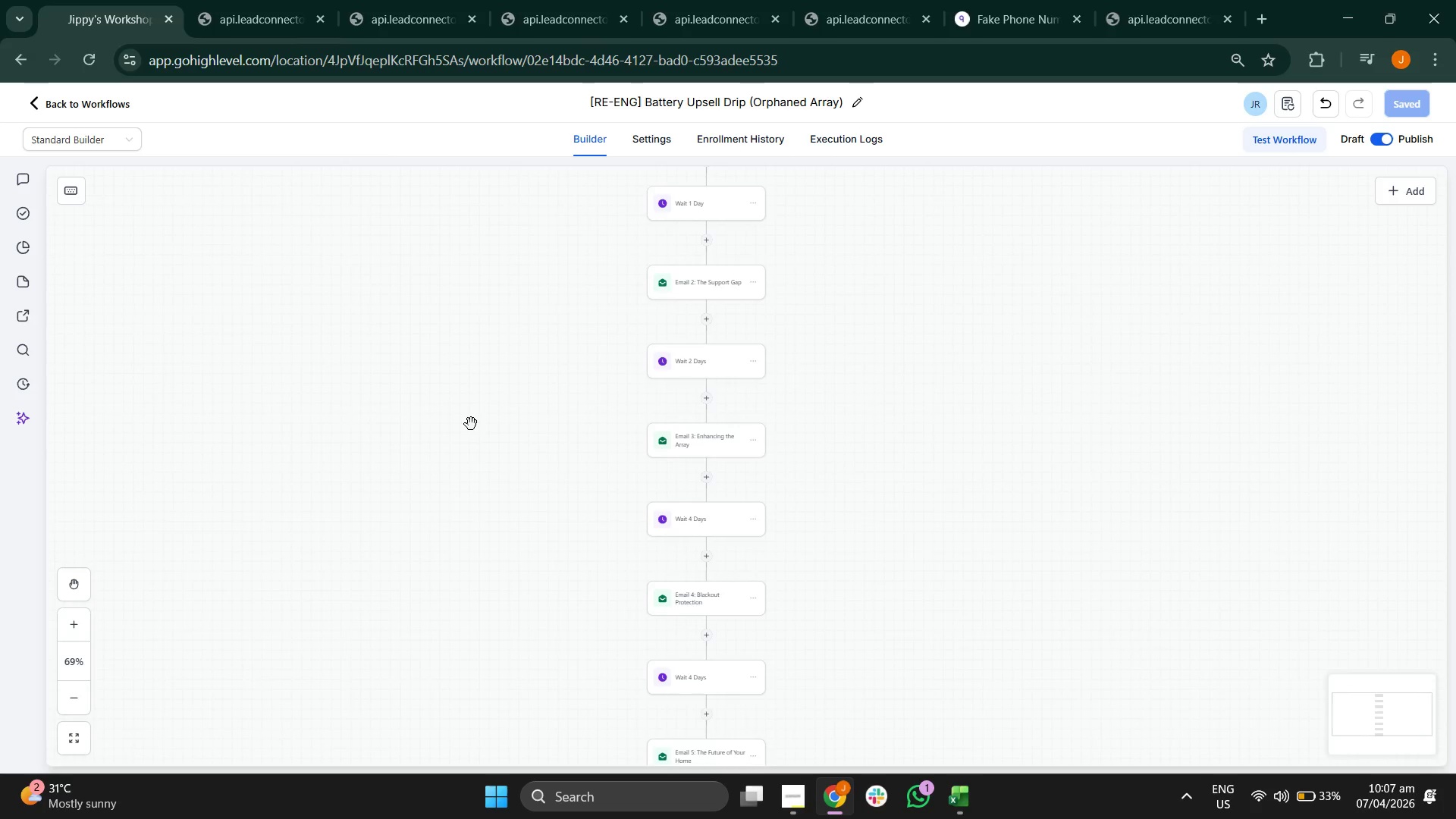 
left_click_drag(start_coordinate=[471, 423], to_coordinate=[467, 556])
 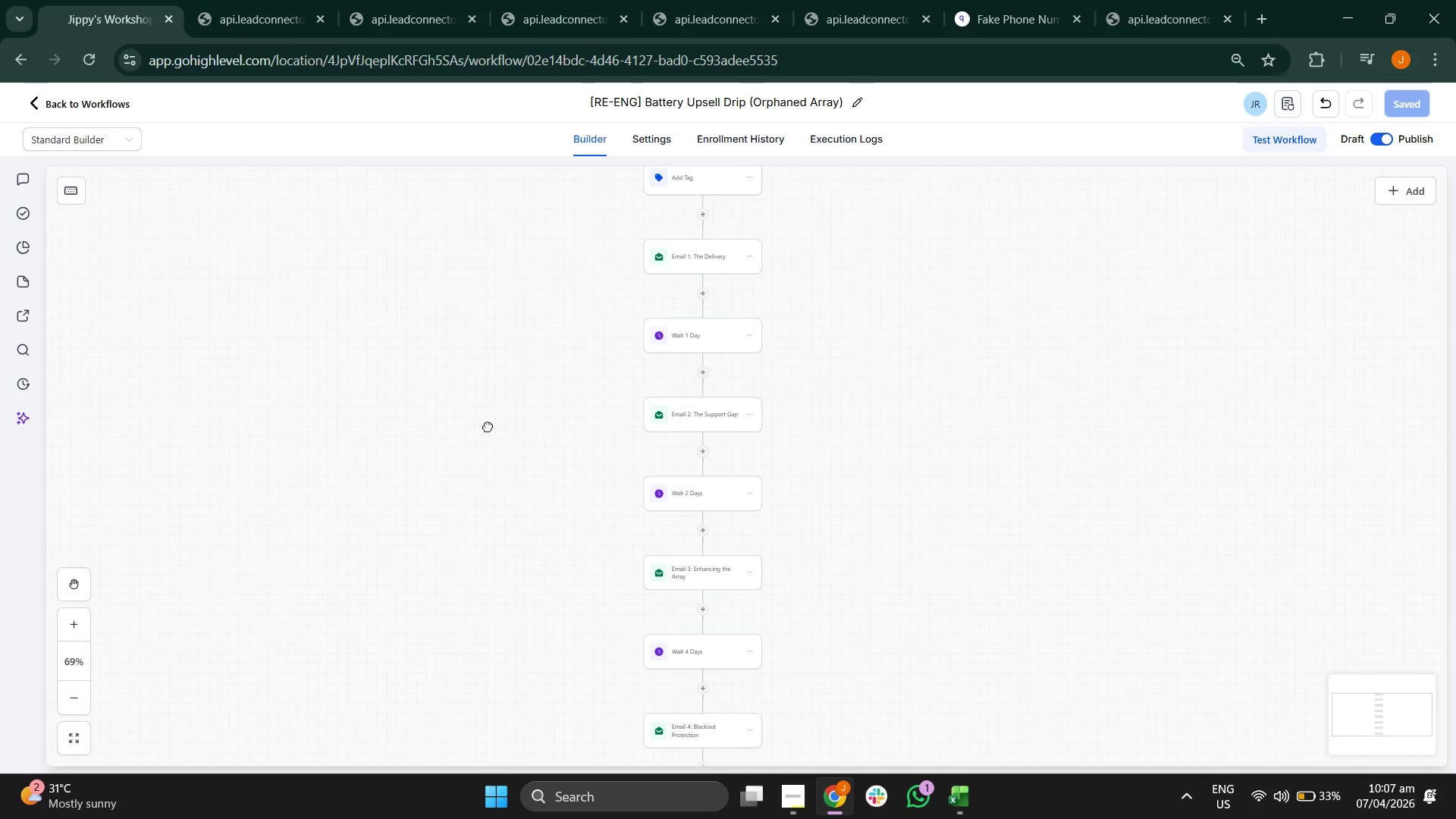 
left_click_drag(start_coordinate=[495, 409], to_coordinate=[468, 544])
 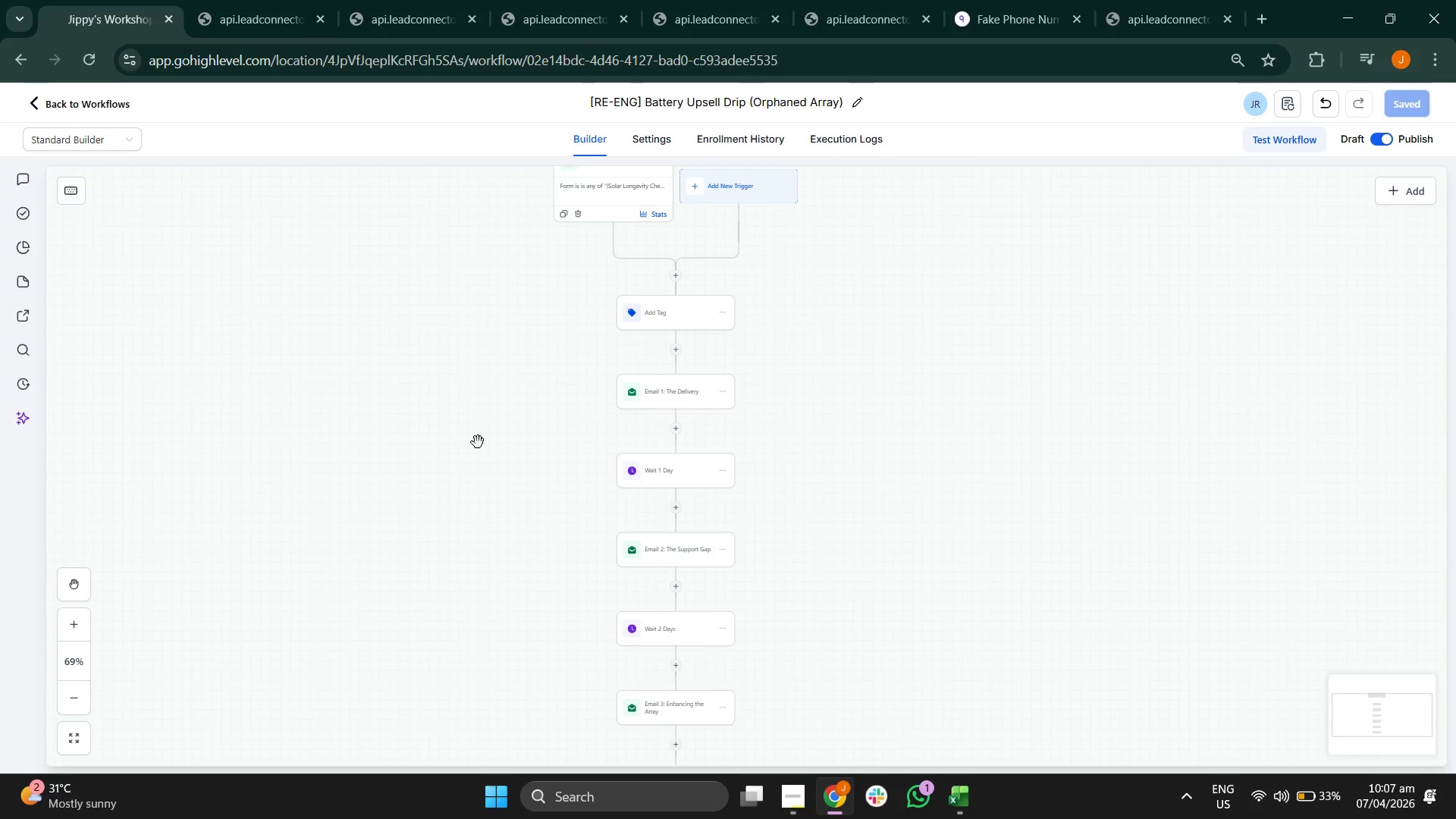 
left_click_drag(start_coordinate=[478, 440], to_coordinate=[494, 509])
 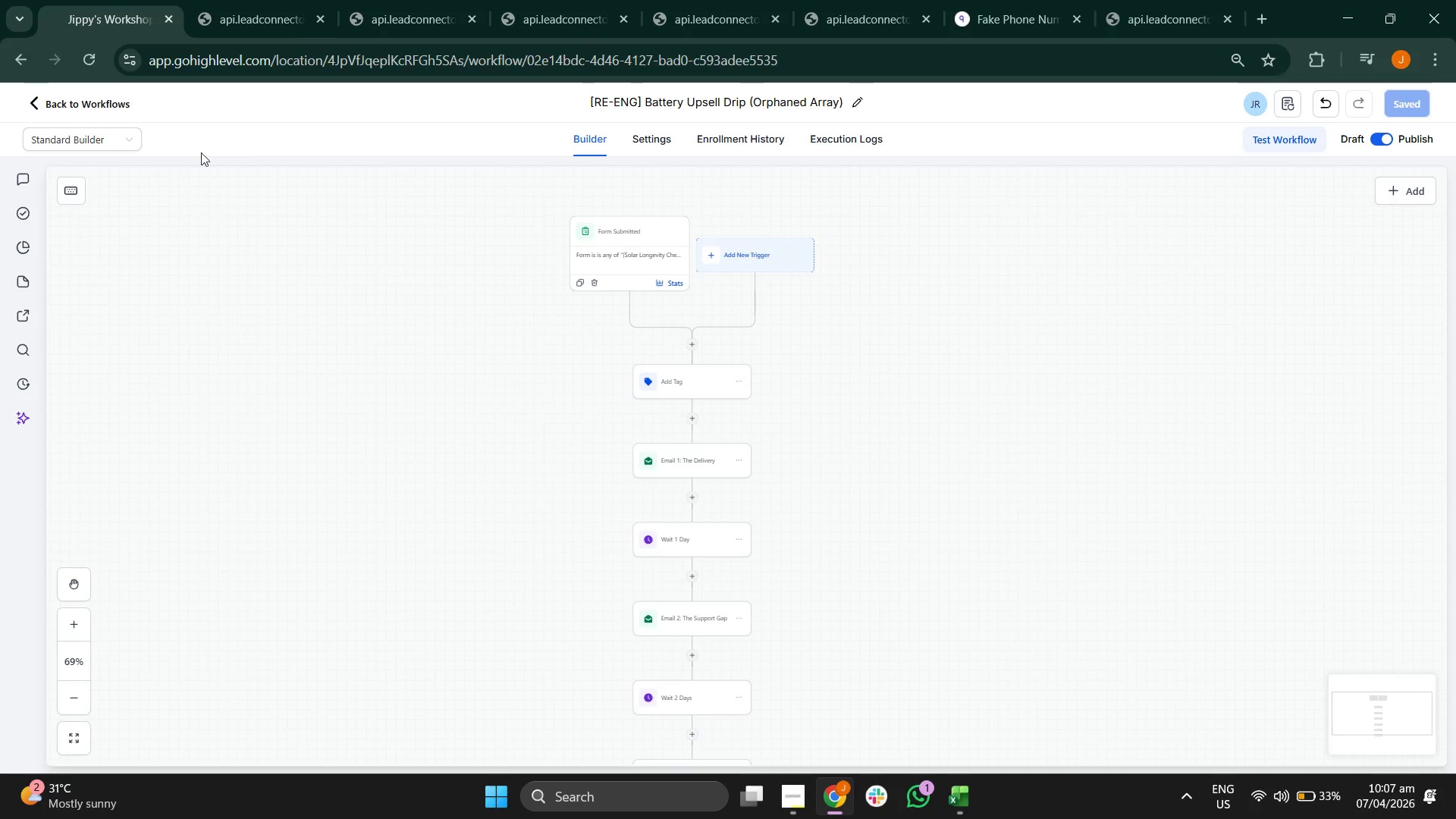 
left_click([78, 101])
 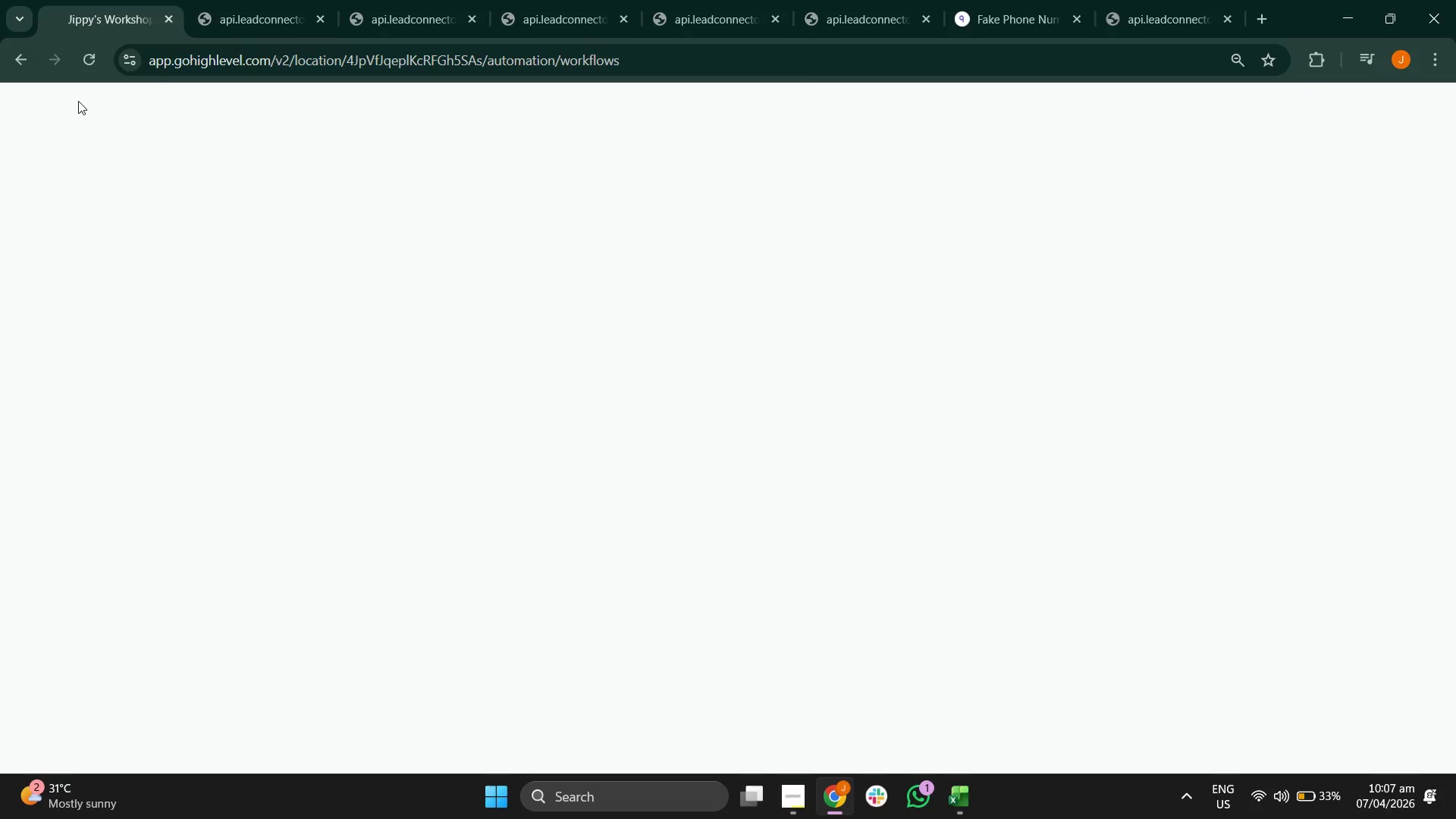 
mouse_move([105, 136])
 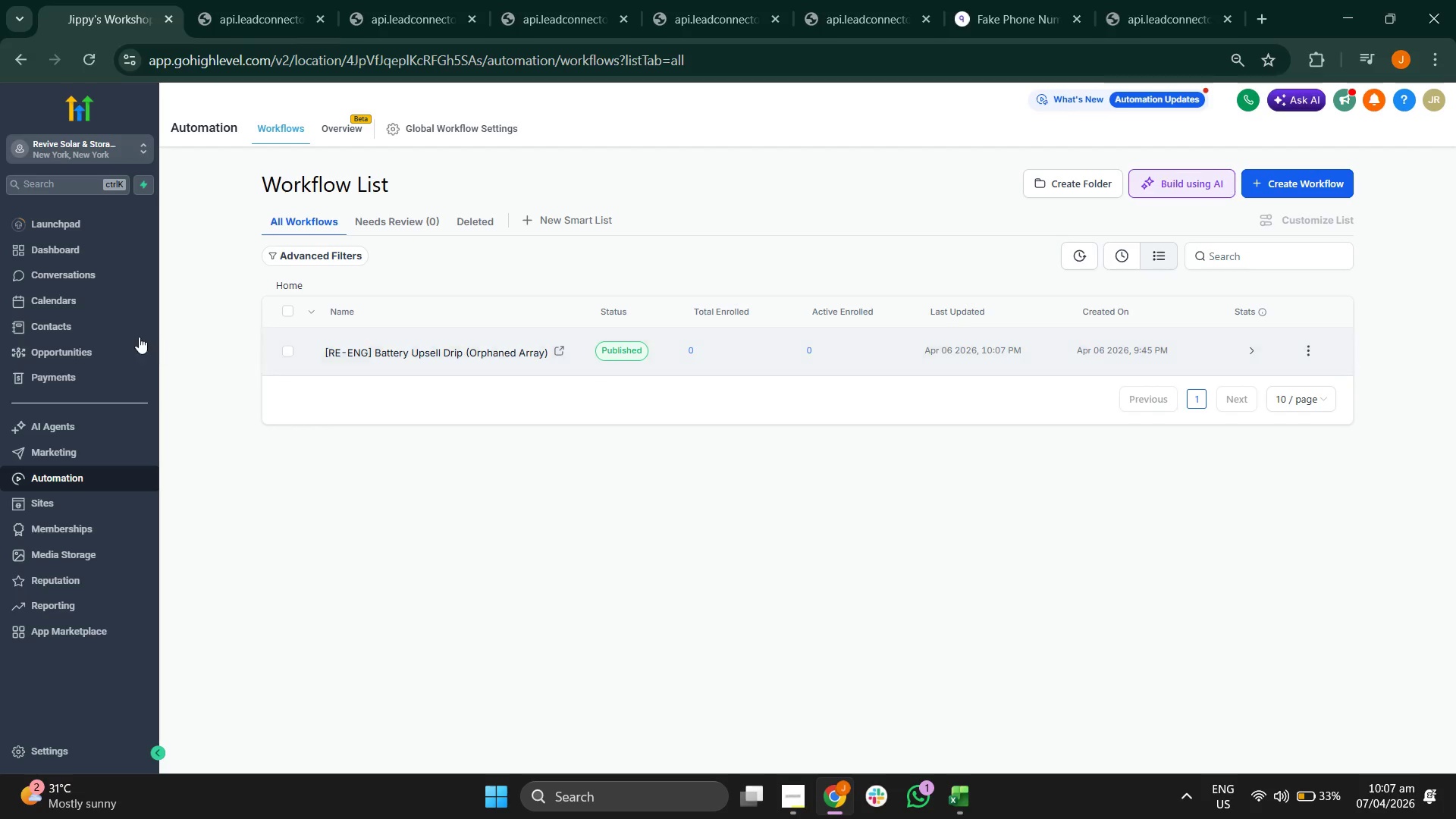 
left_click([98, 324])
 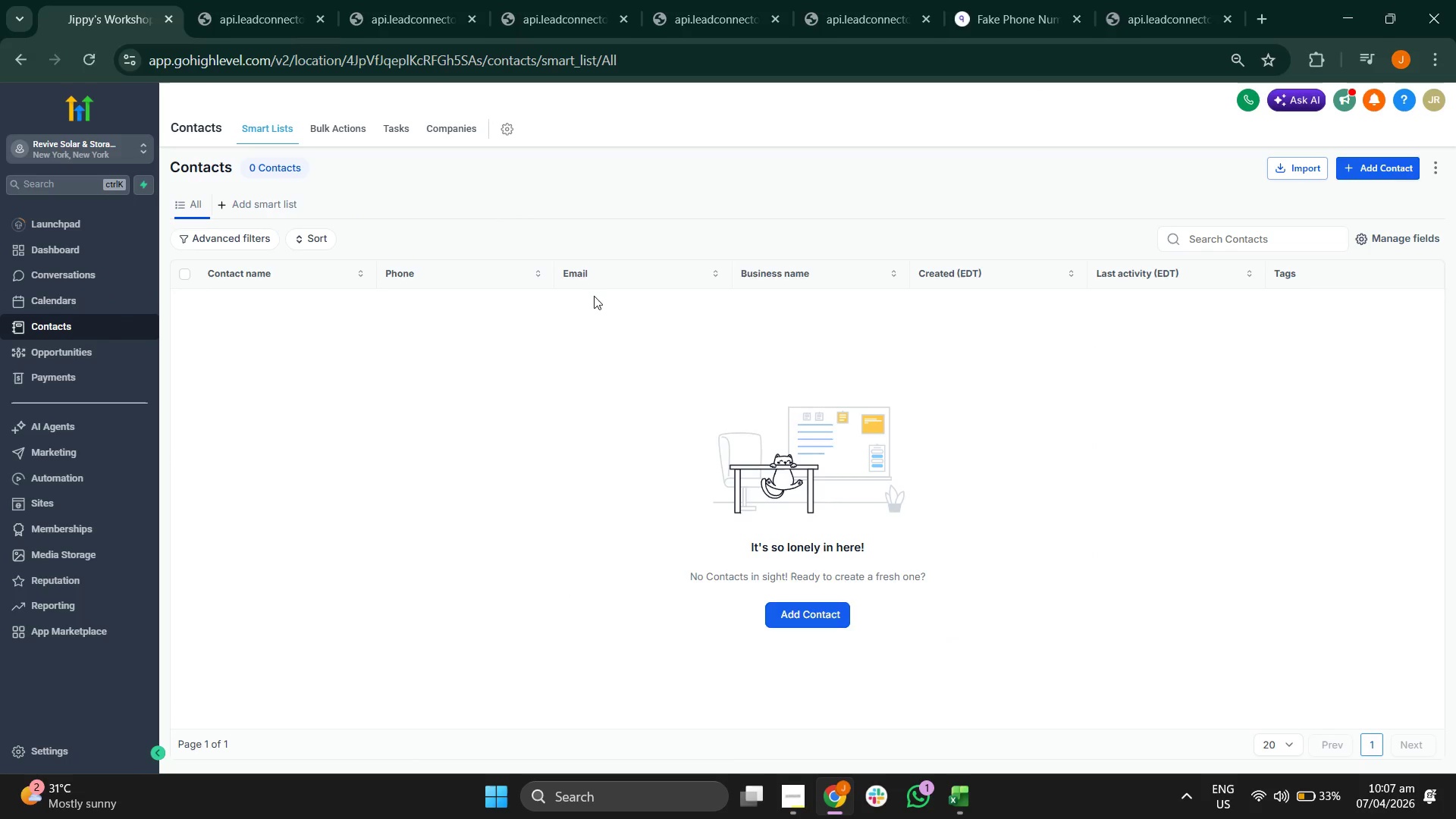 
wait(5.47)
 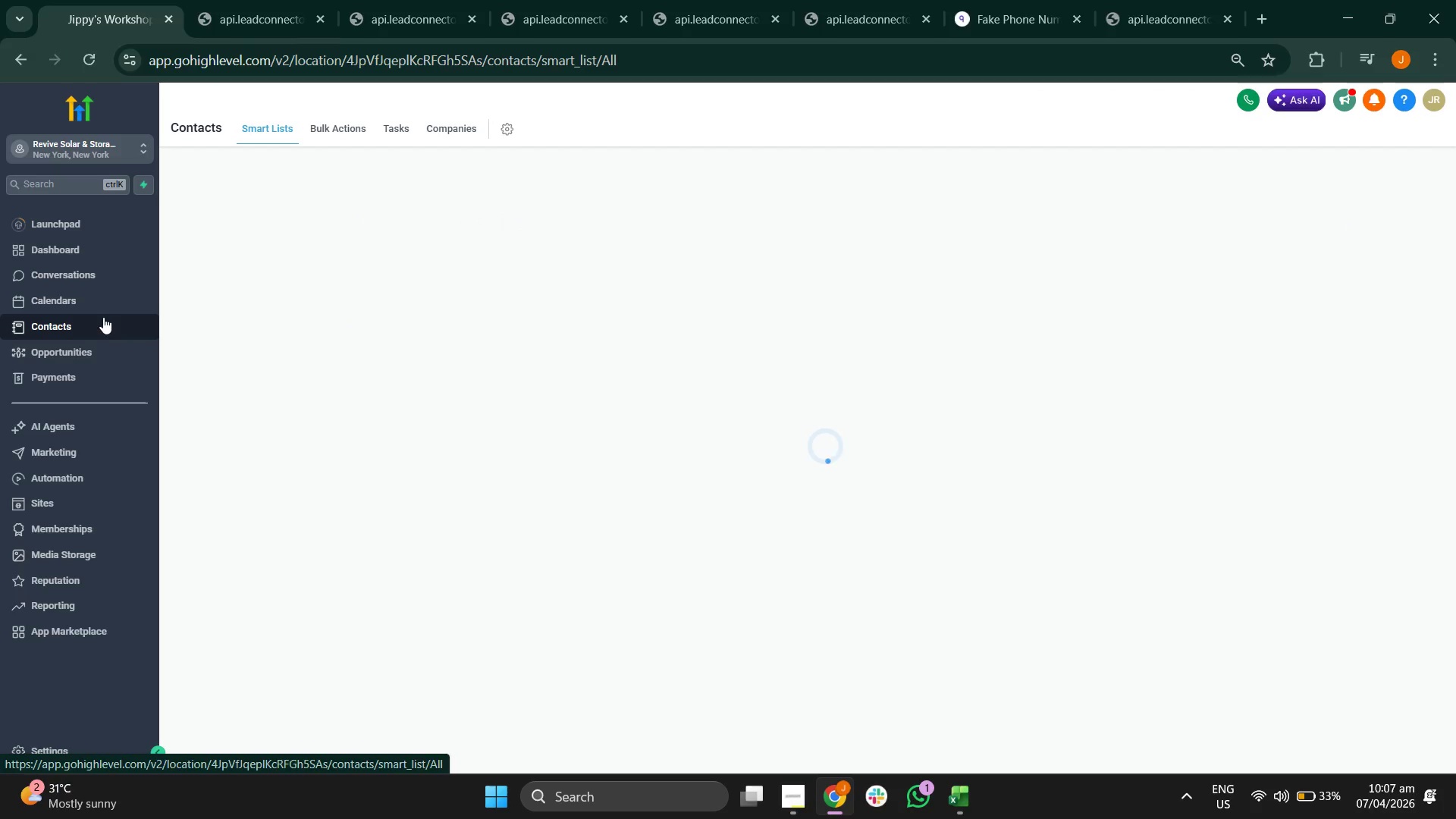 
left_click([1395, 172])
 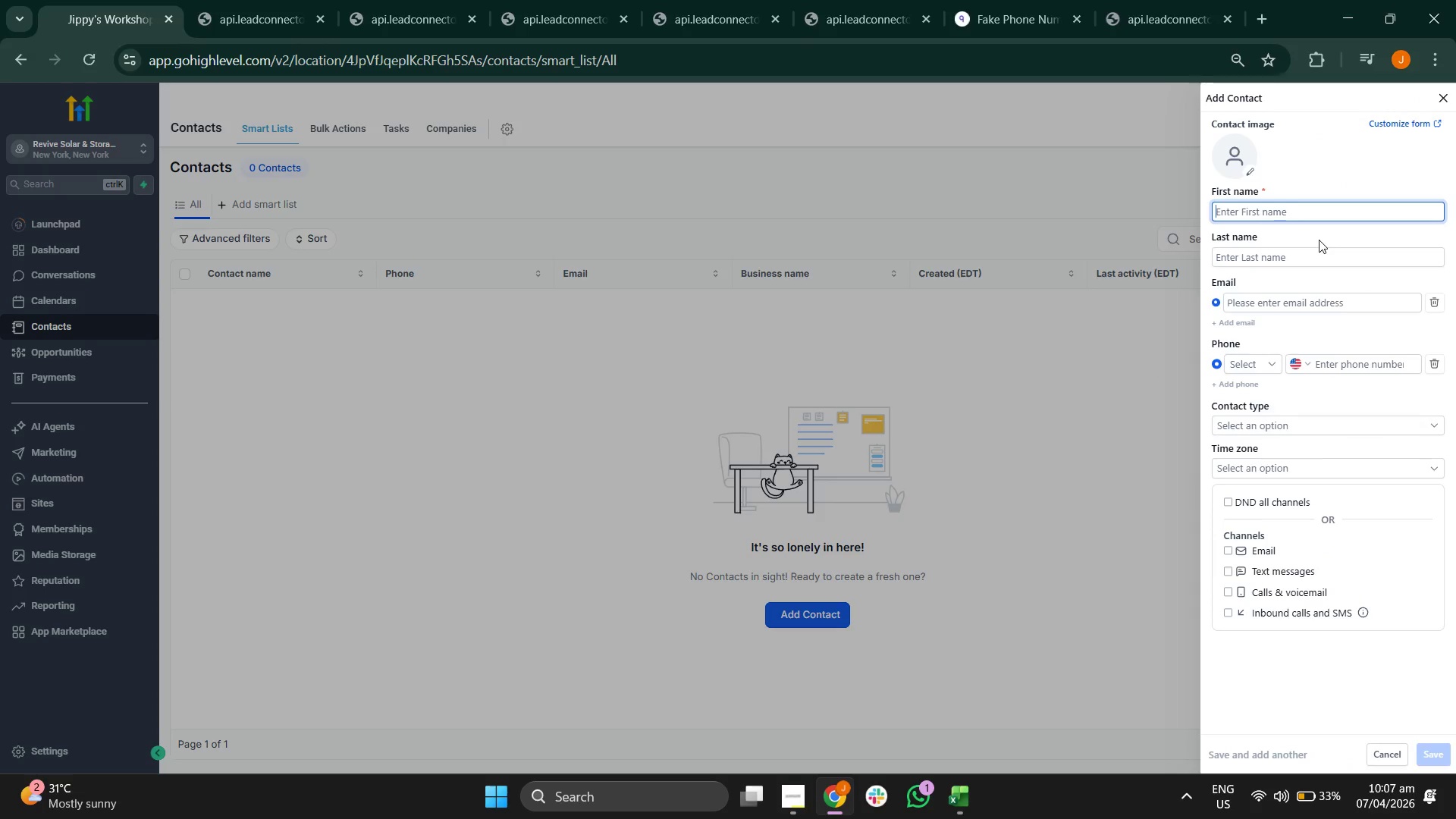 
left_click([1042, 450])
 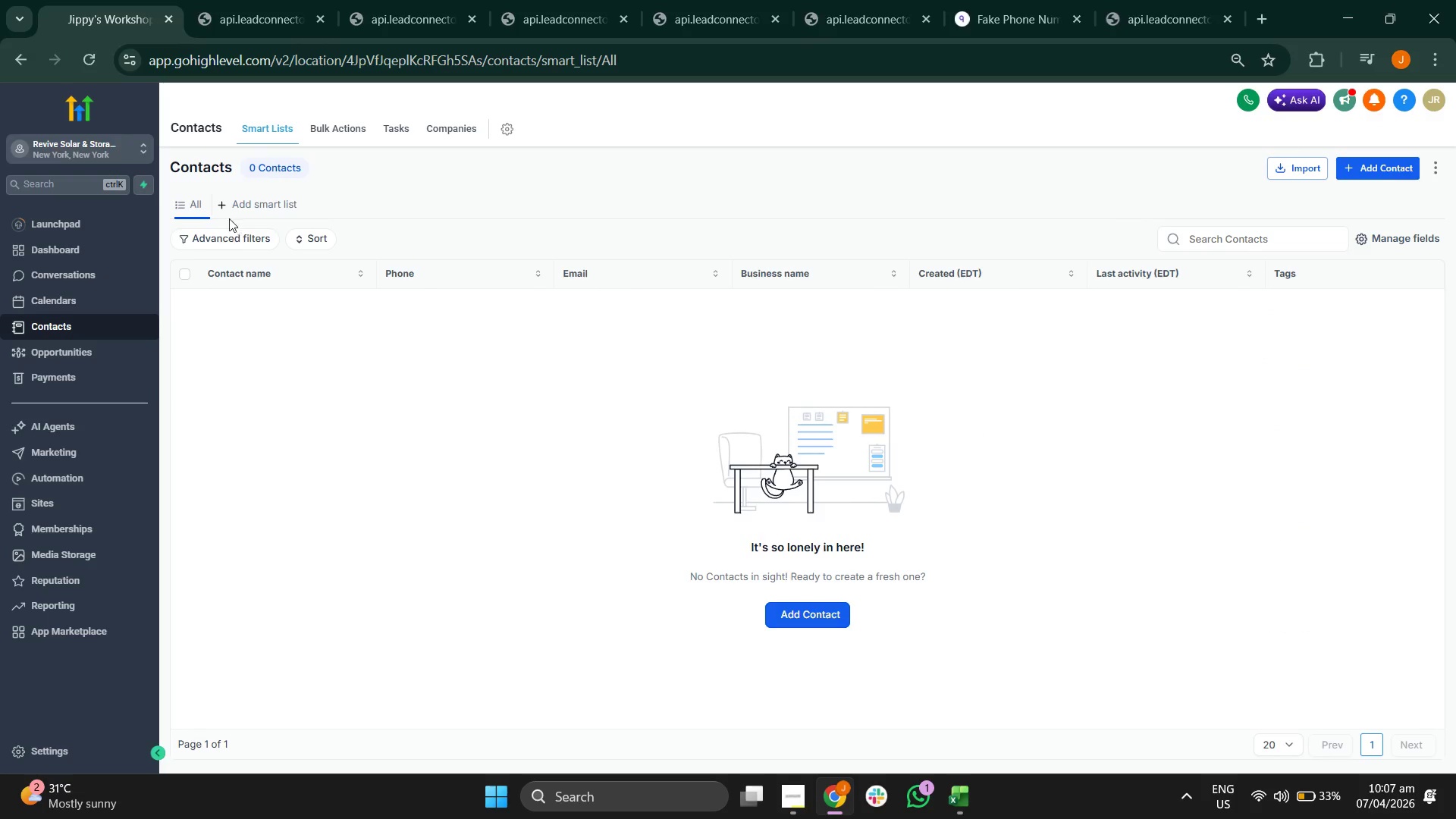 
left_click([179, 206])
 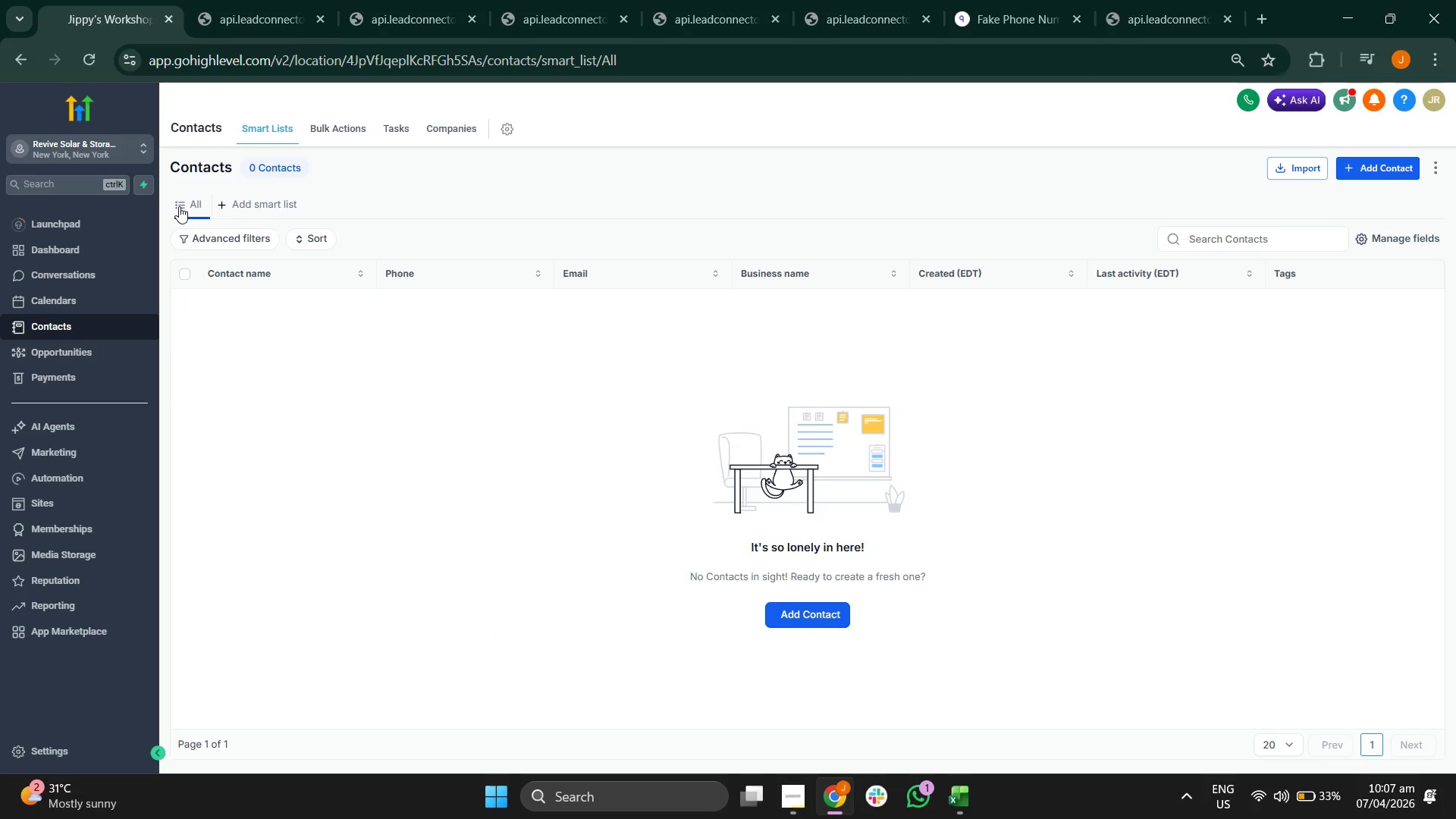 
left_click([179, 206])
 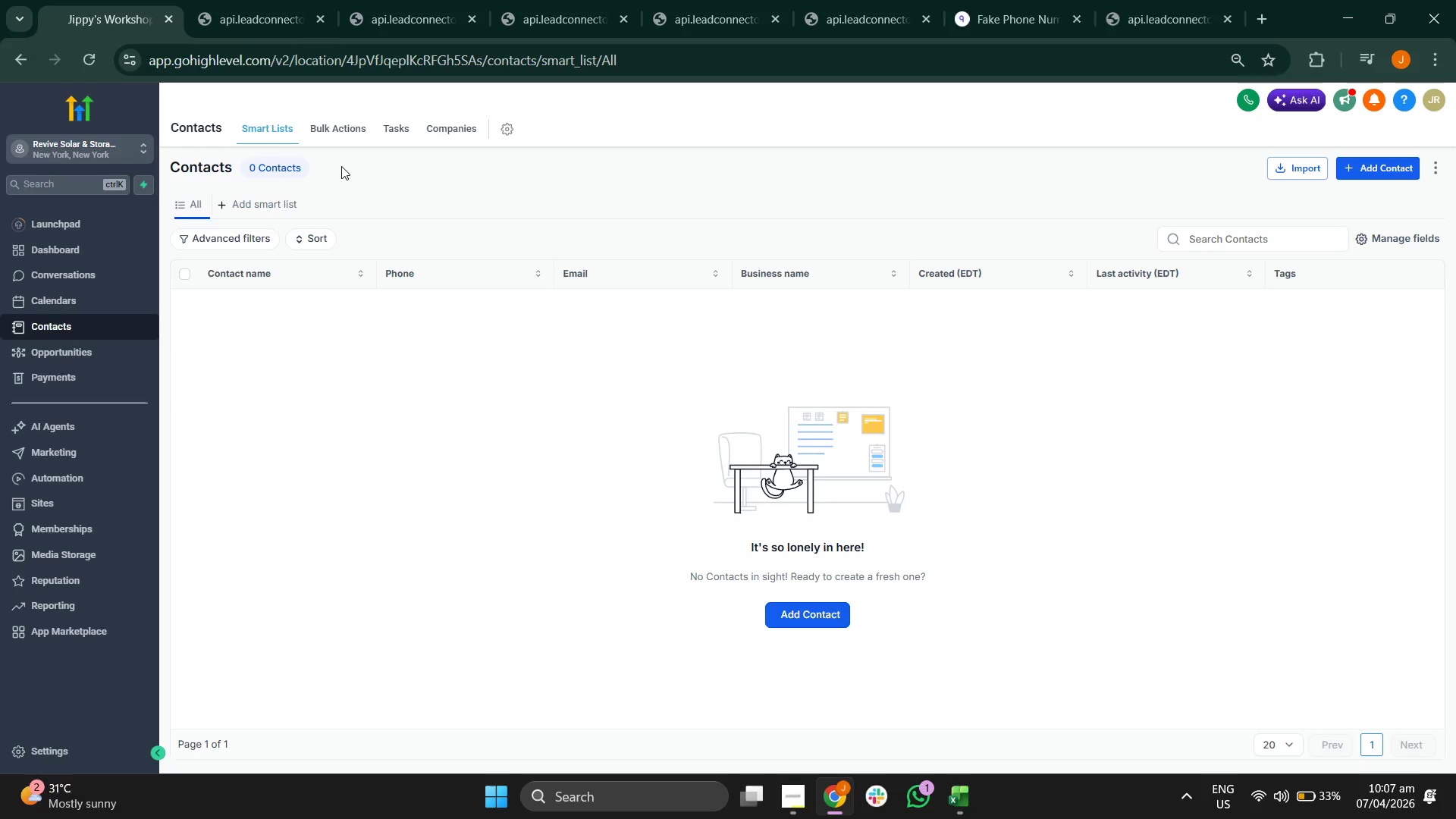 
left_click([339, 132])
 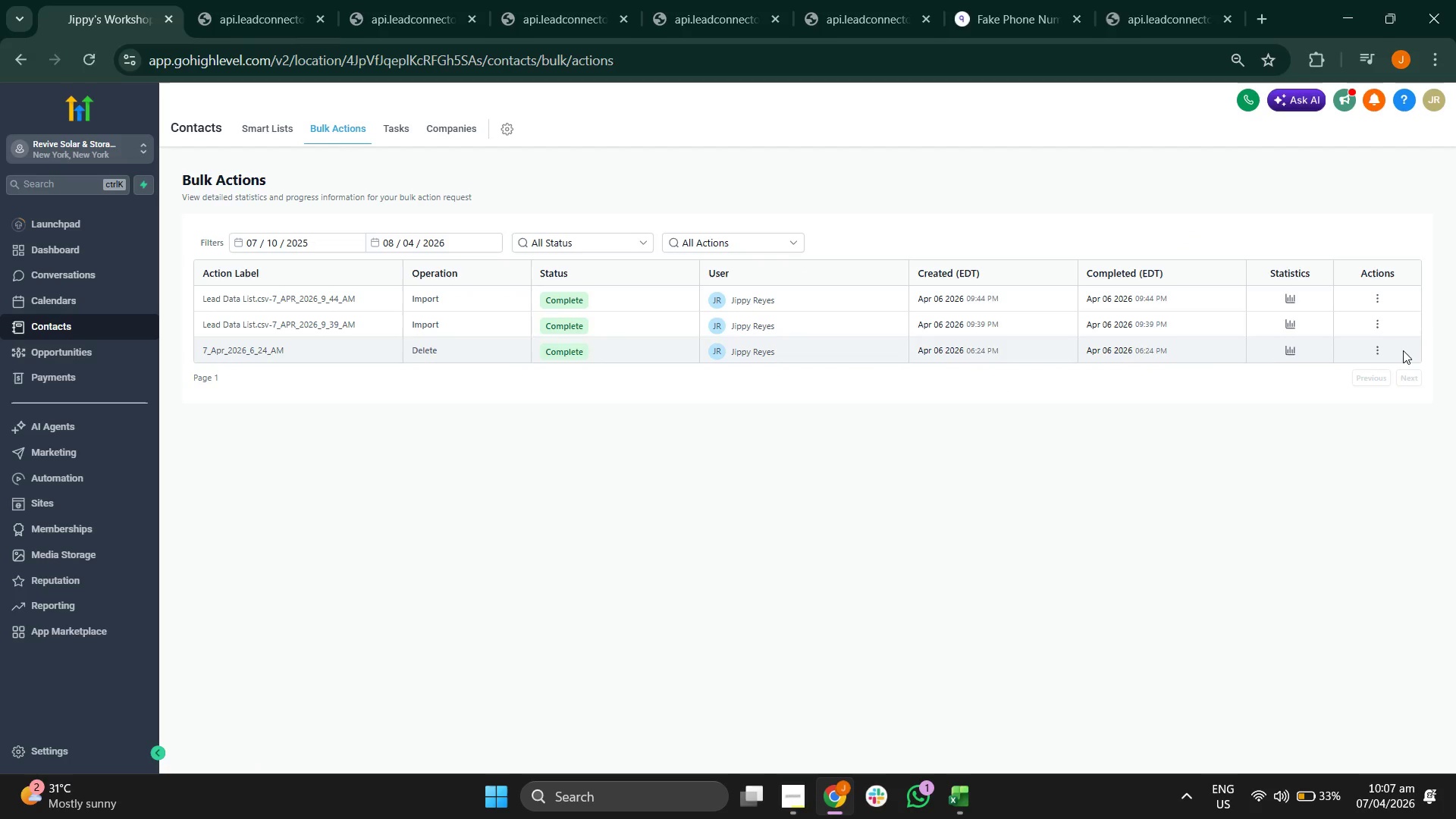 
left_click([1378, 325])
 